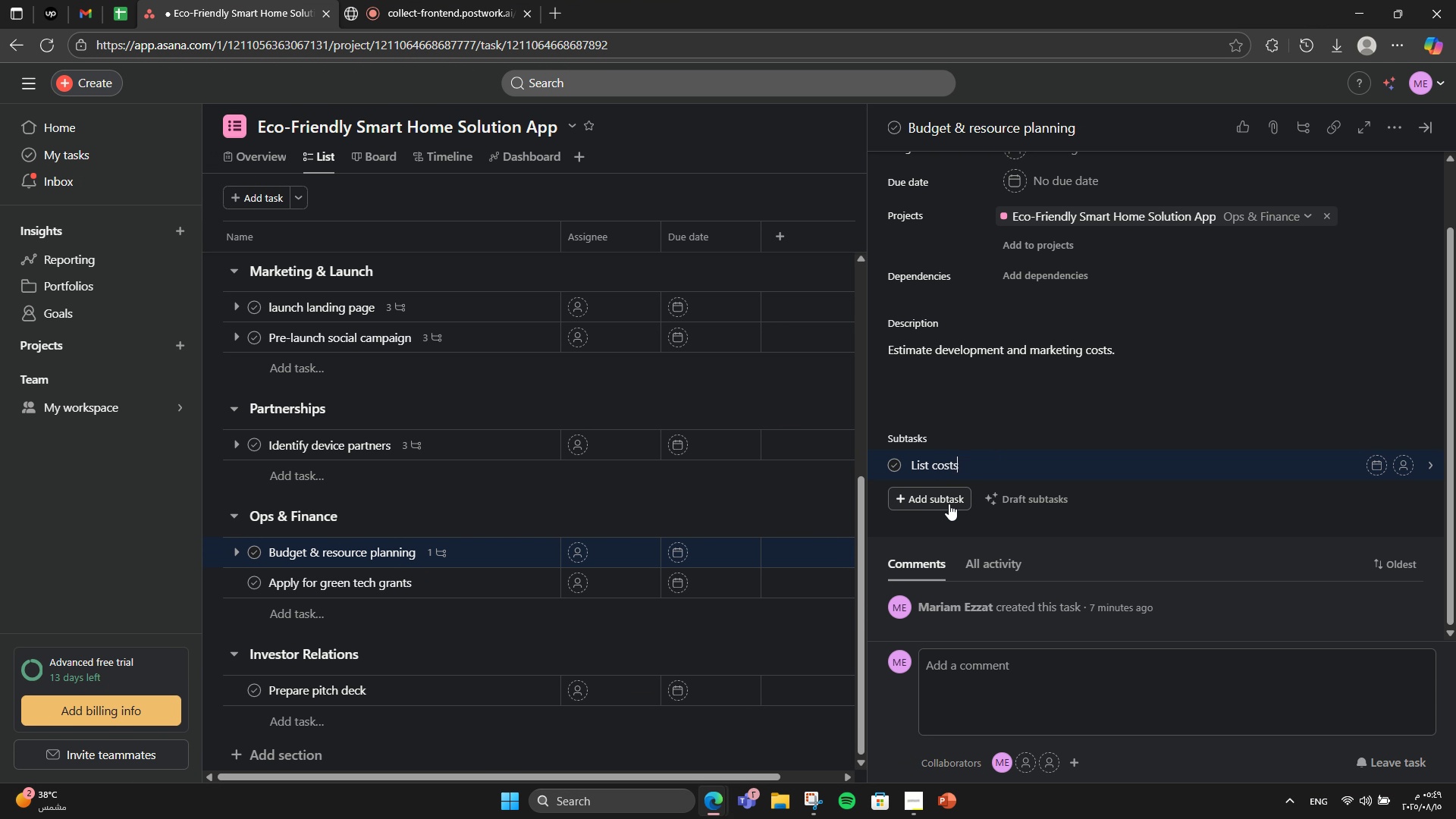 
key(Enter)
 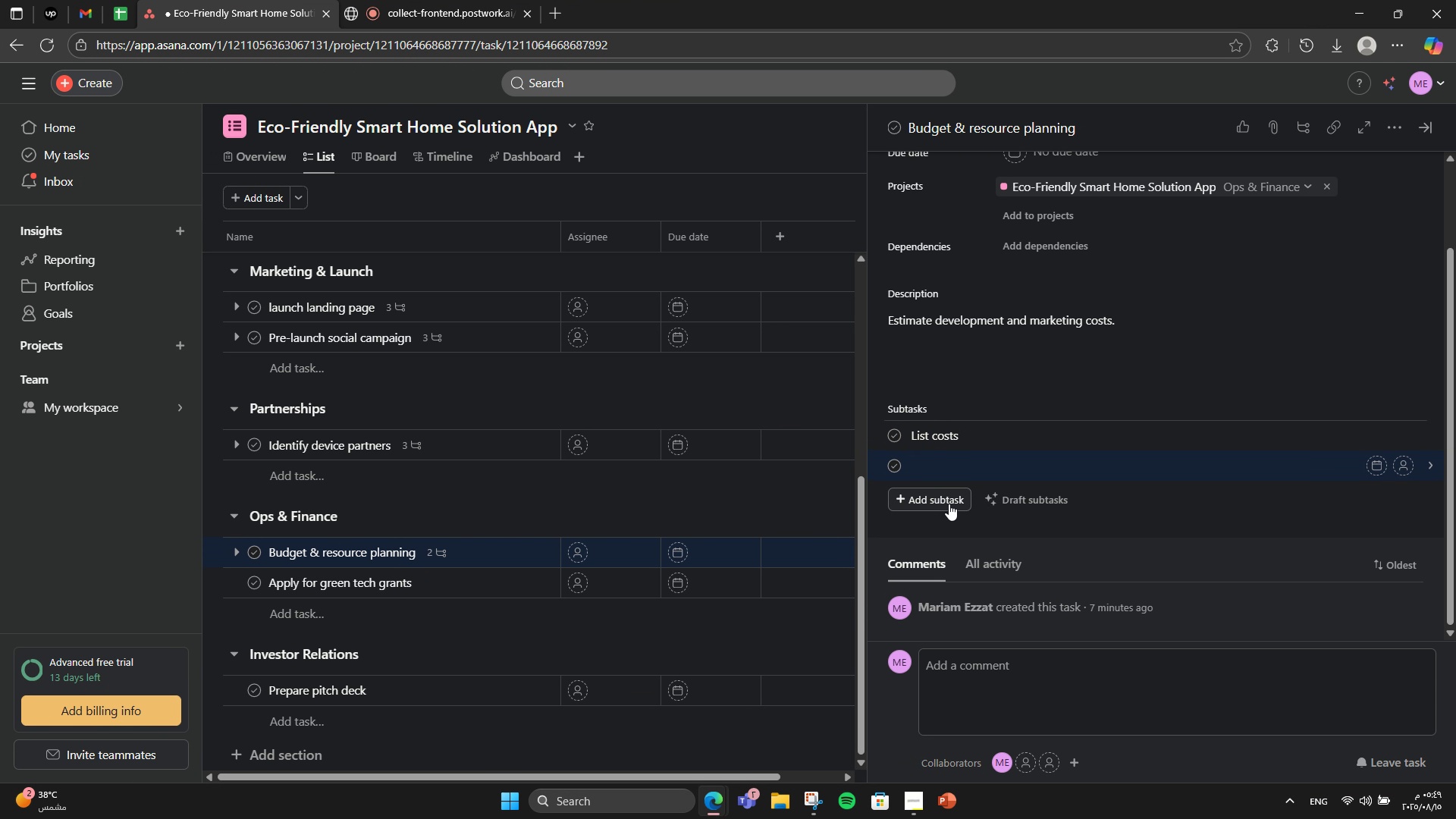 
type(A;;)
key(Backspace)
key(Backspace)
type(llocate budget)
 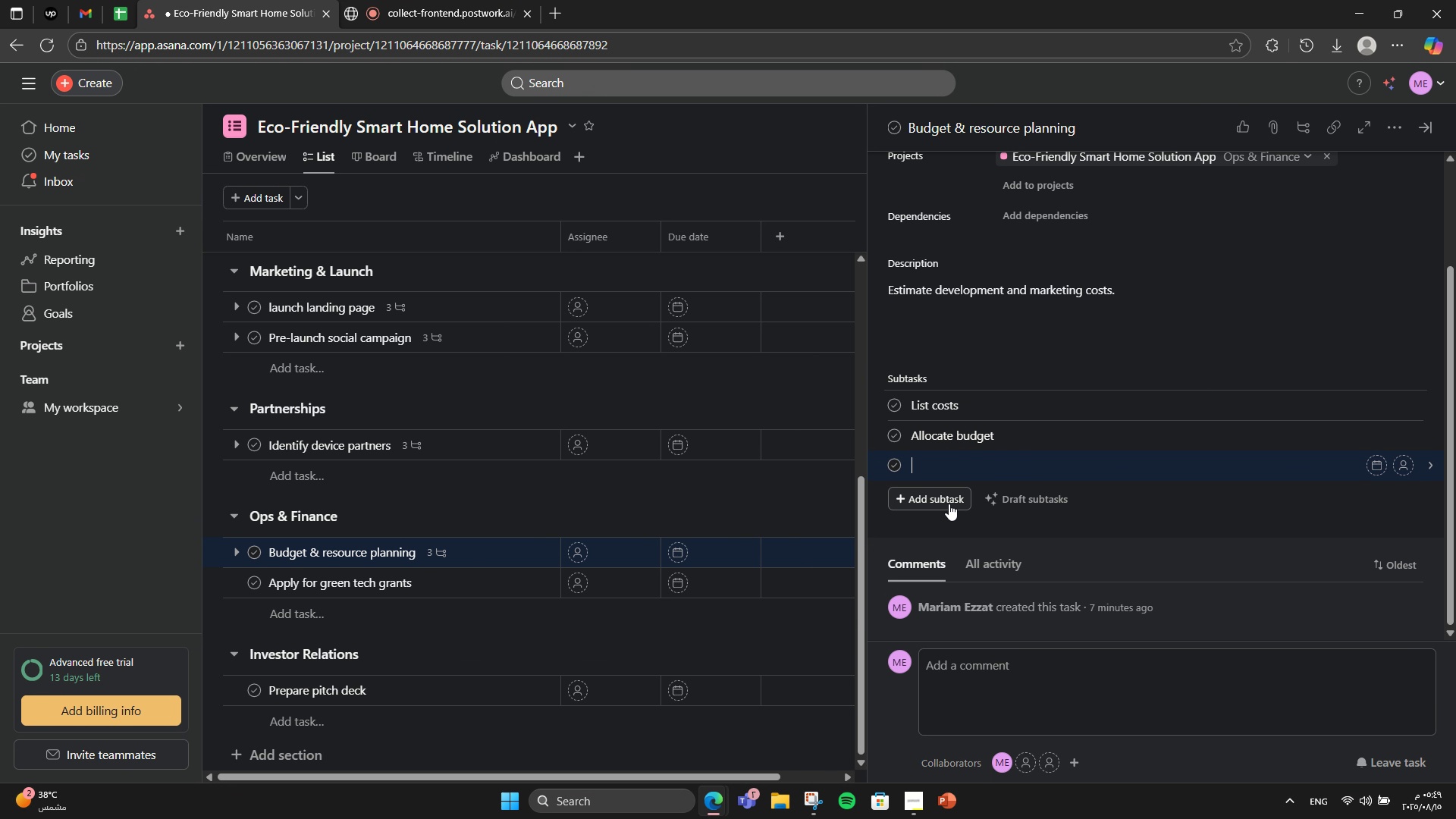 
key(Enter)
 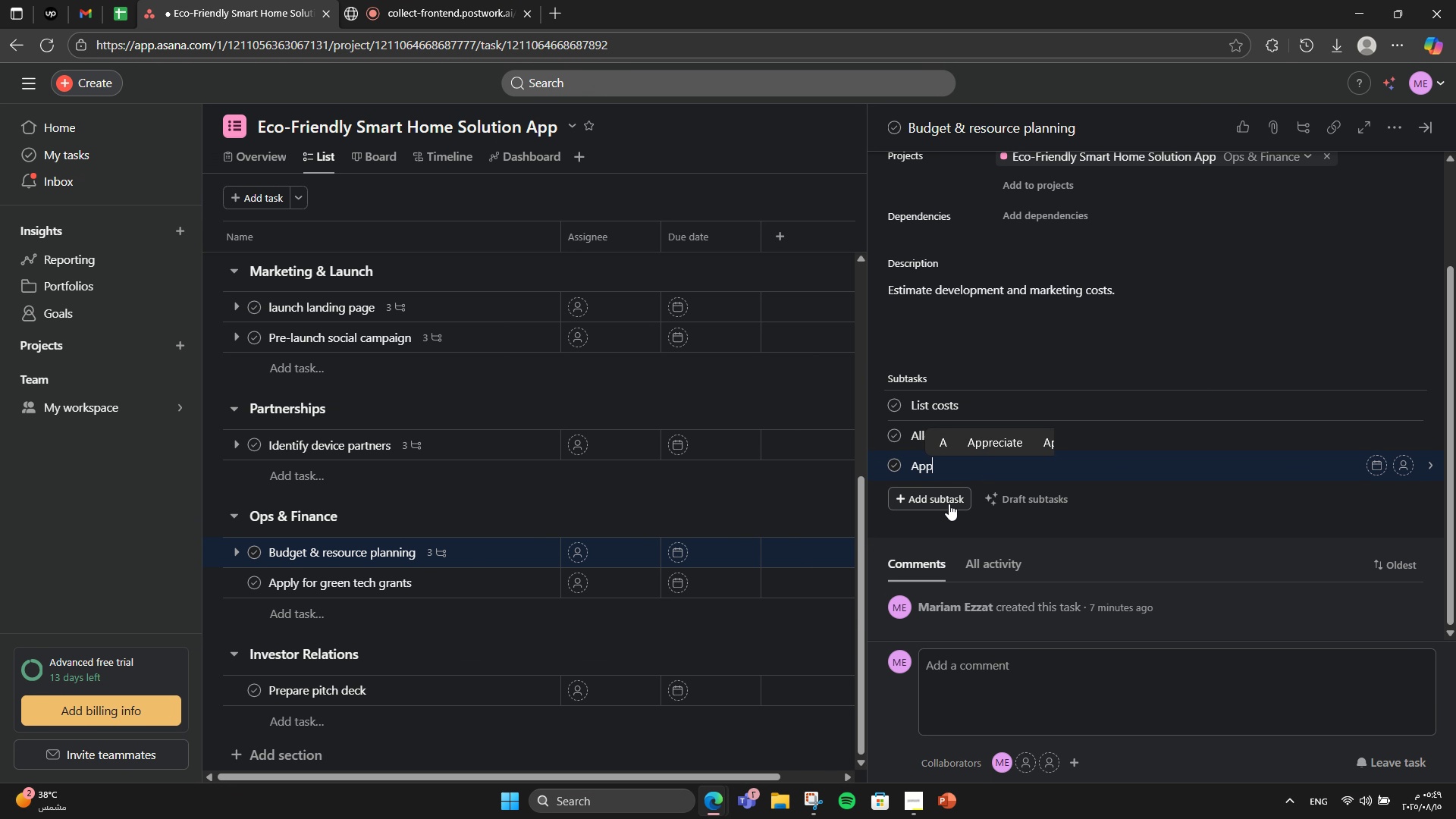 
type(Approval)
 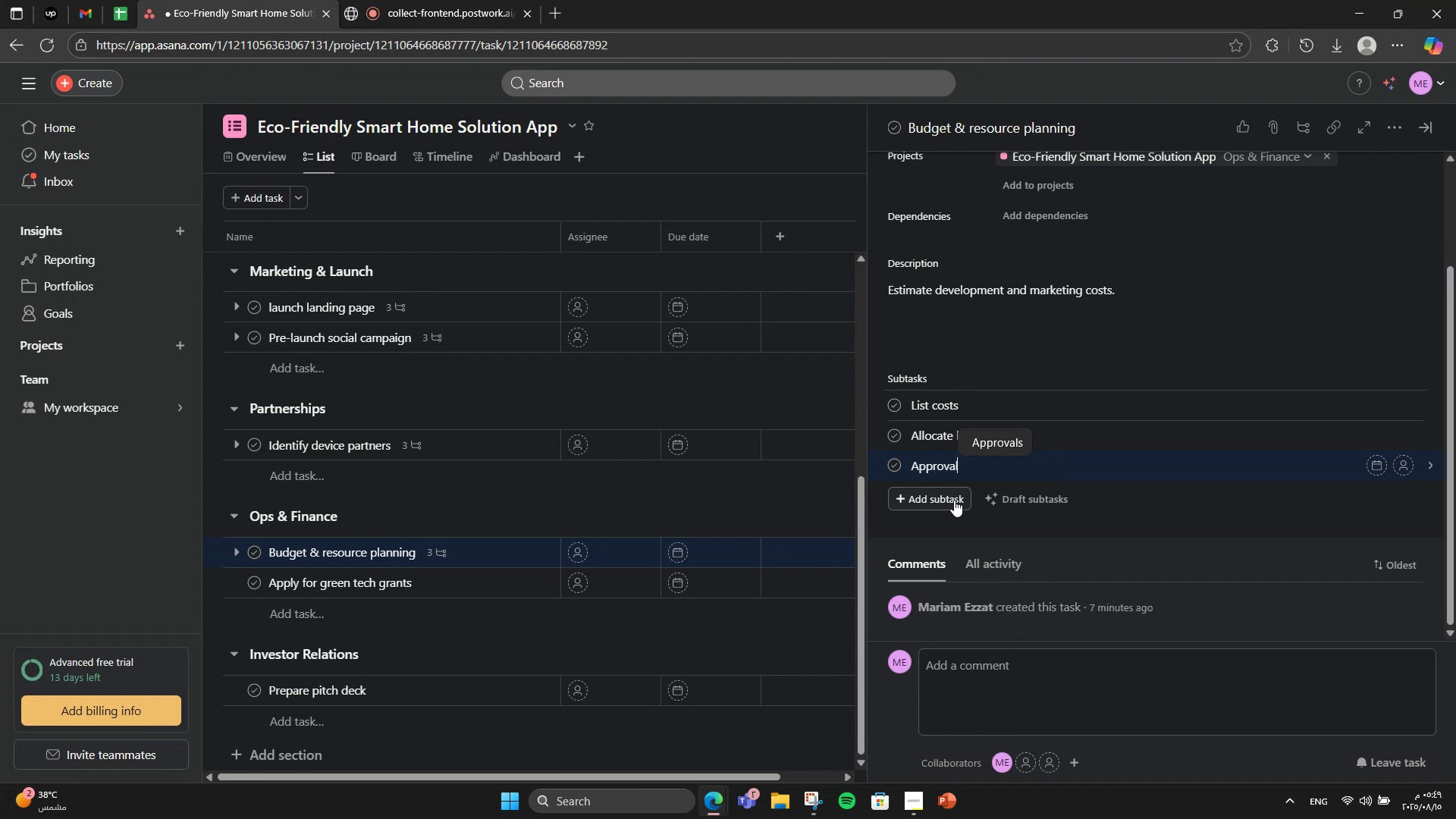 
wait(7.02)
 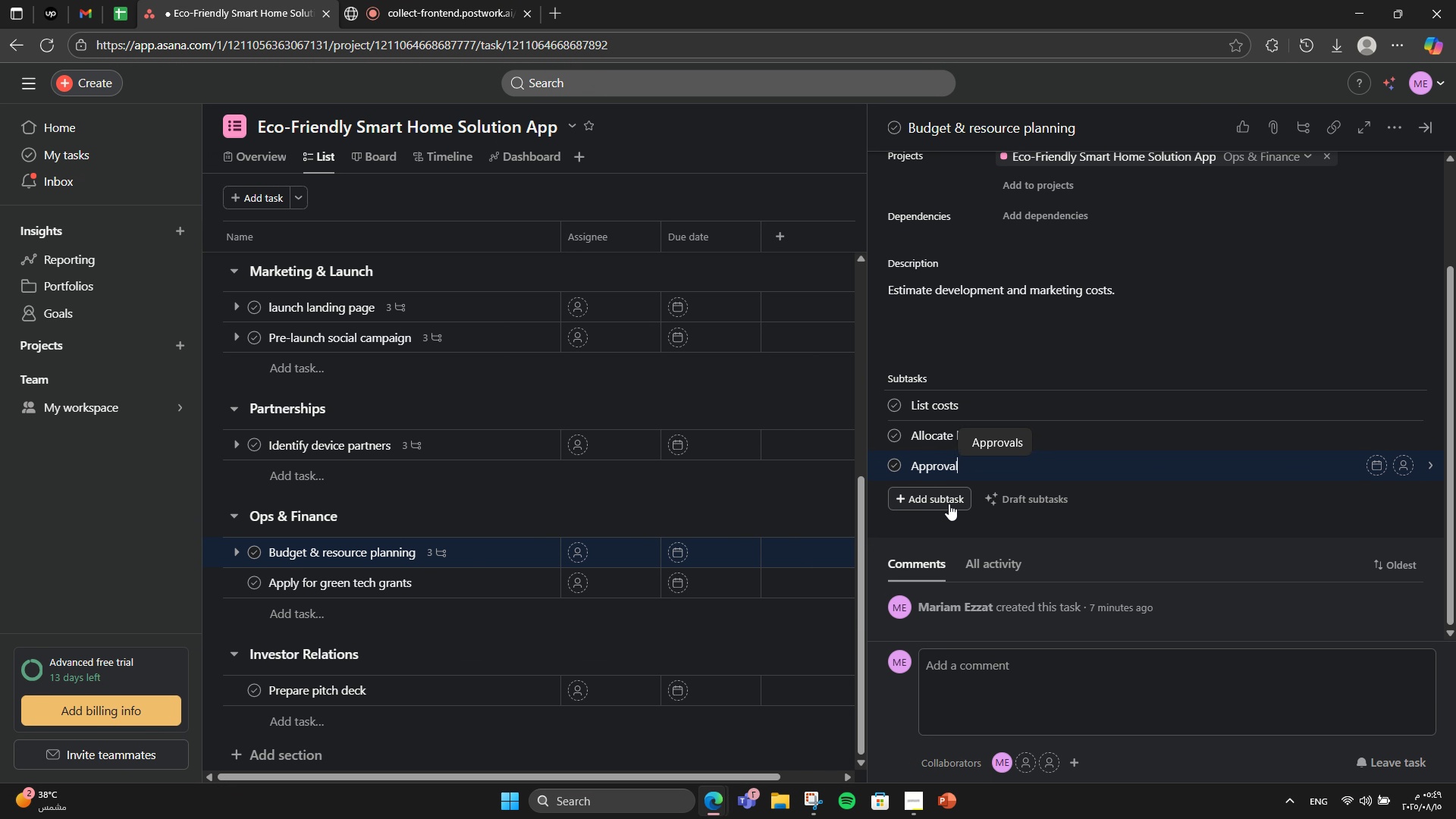 
left_click([472, 579])
 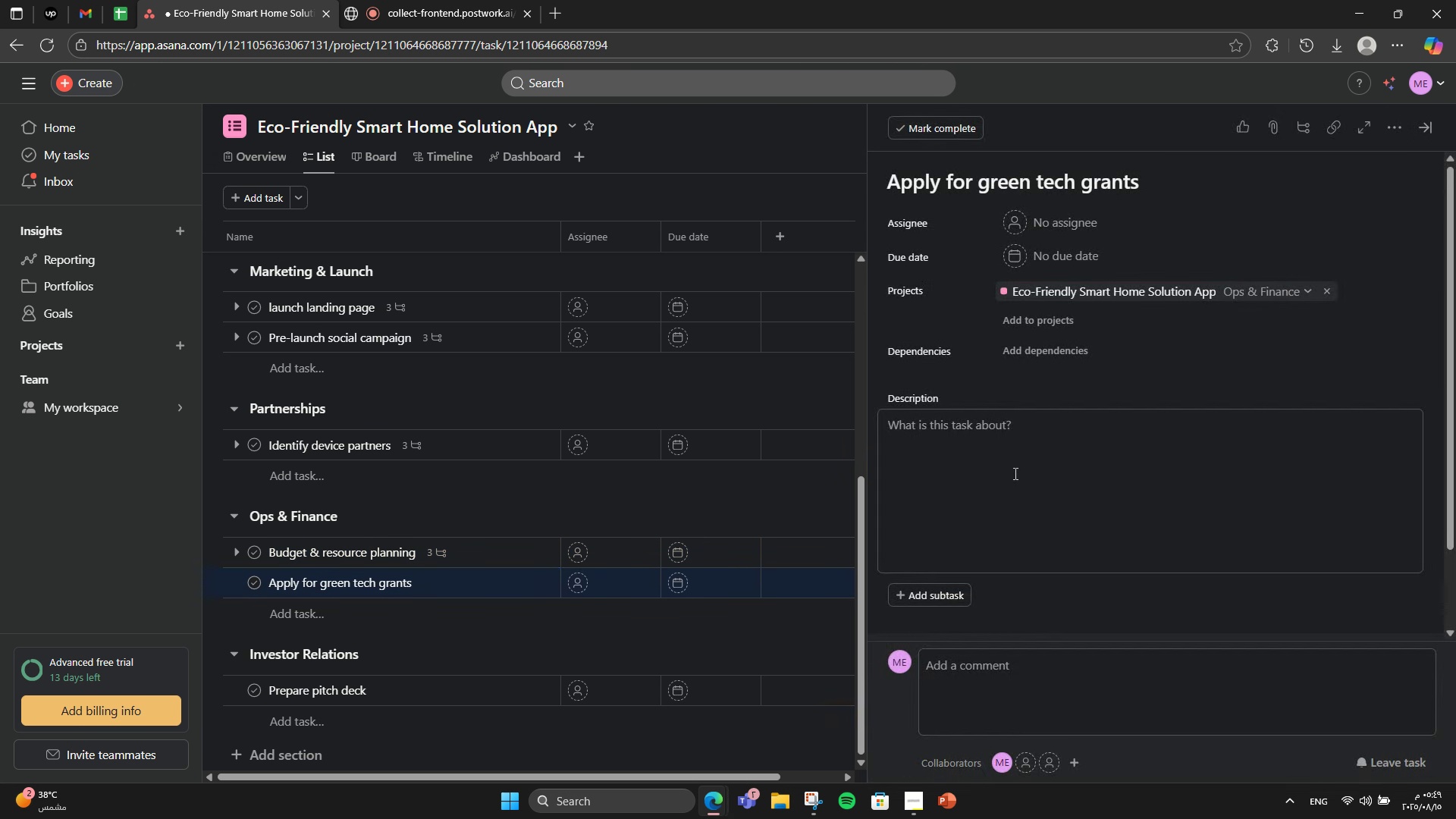 
left_click([1014, 473])
 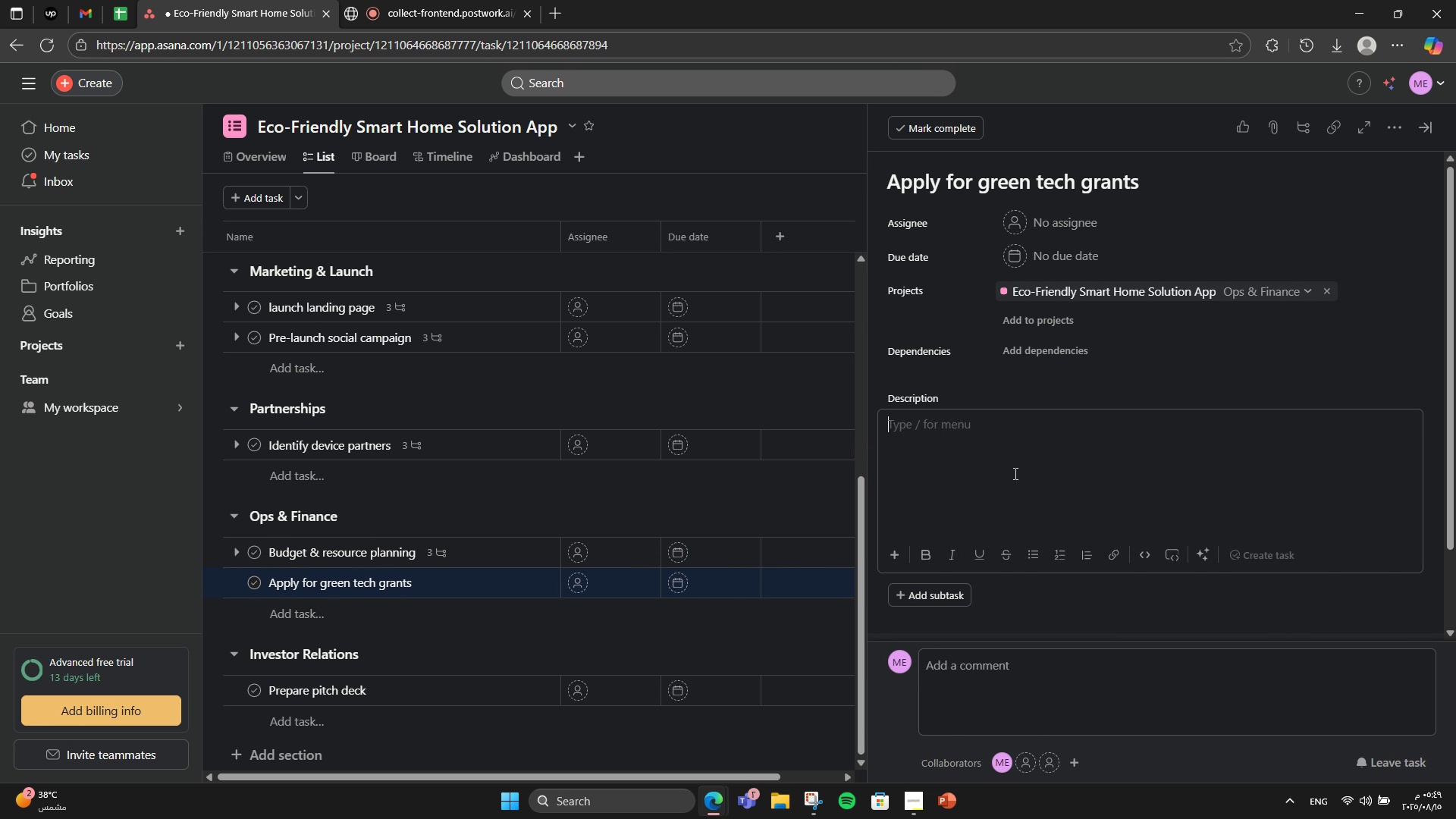 
type(Identify and apply to eco-focused funding opportunities.)
 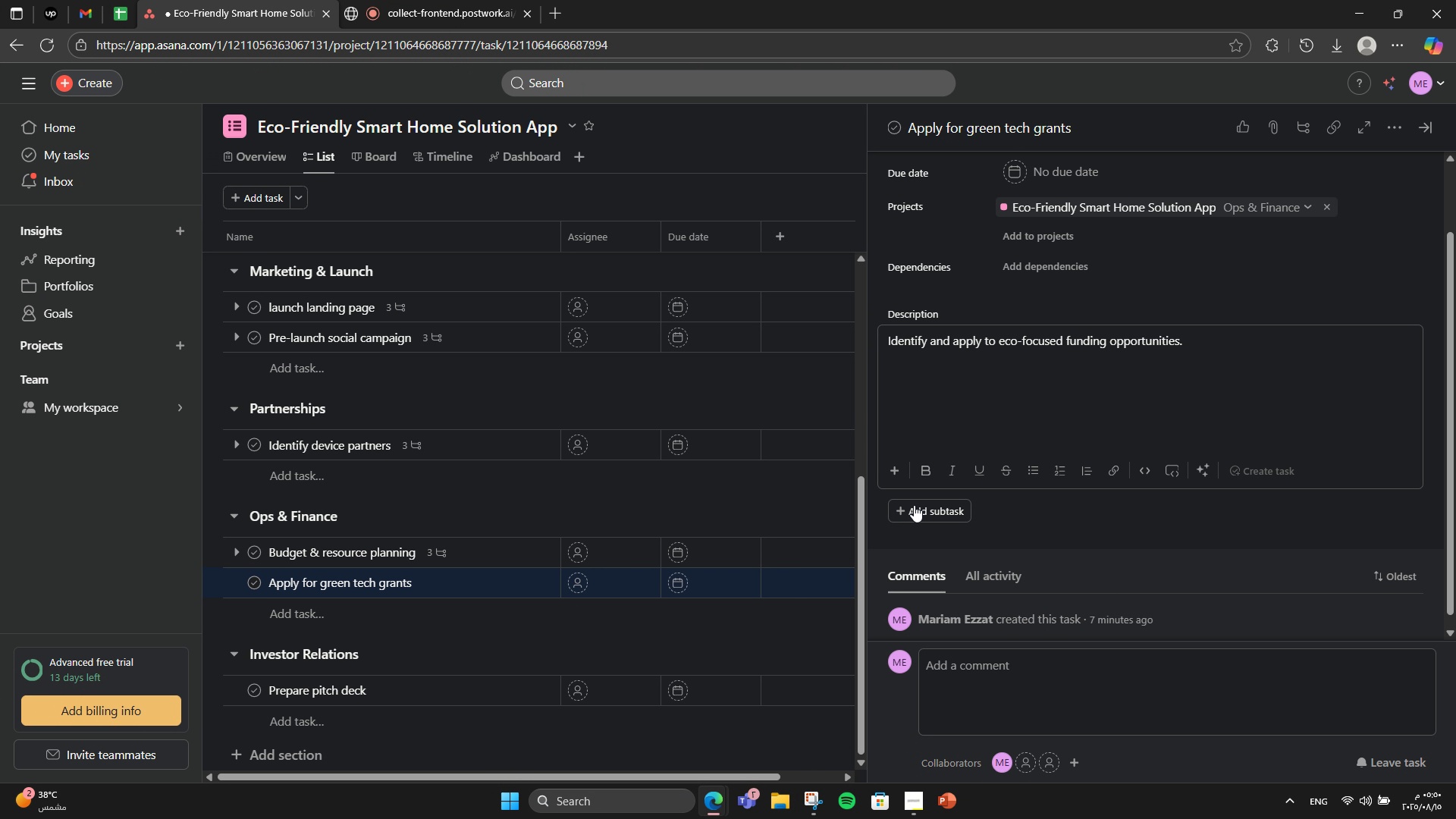 
scroll: coordinate [979, 532], scroll_direction: down, amount: 1.0
 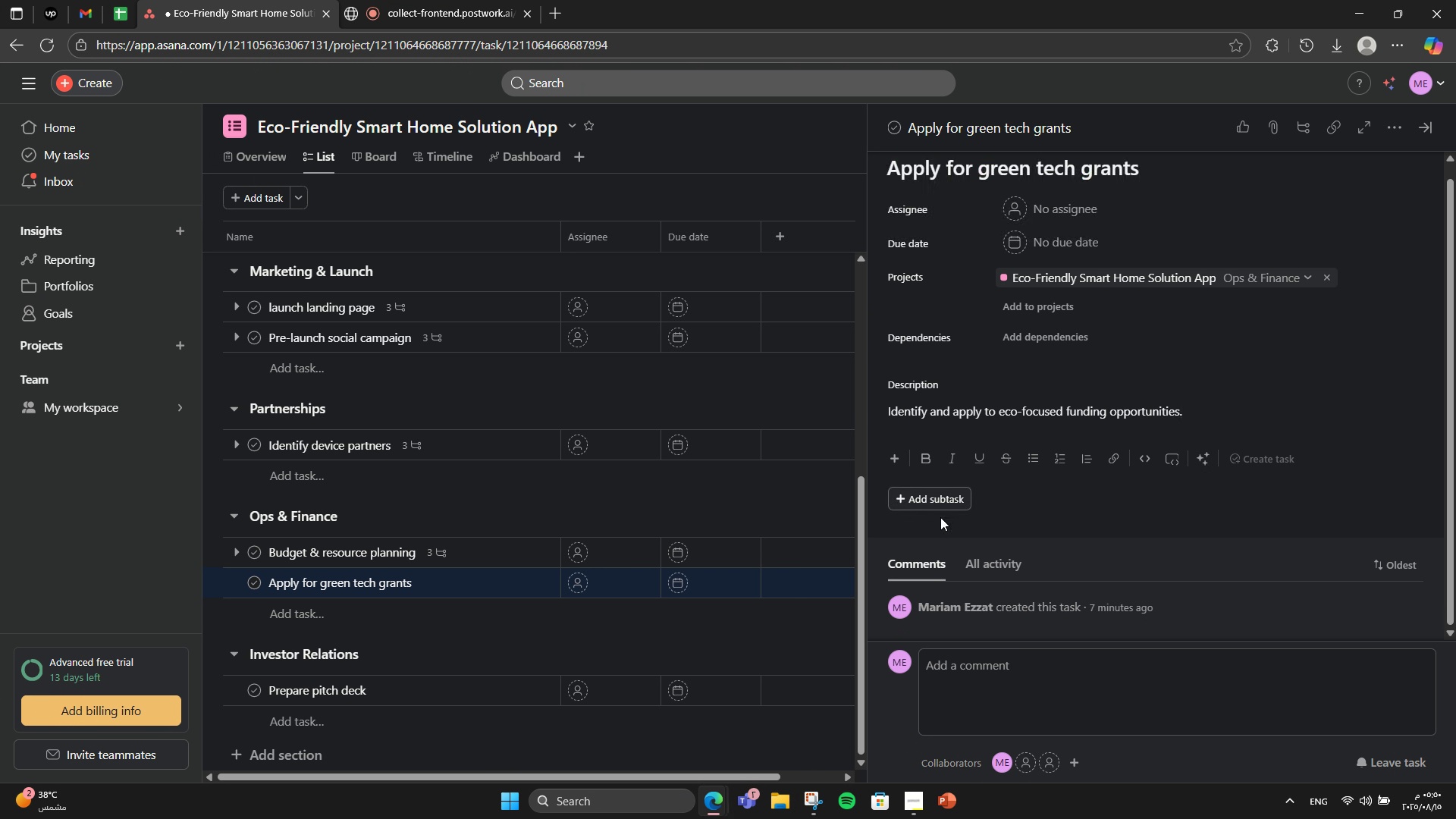 
left_click_drag(start_coordinate=[940, 517], to_coordinate=[949, 516])
 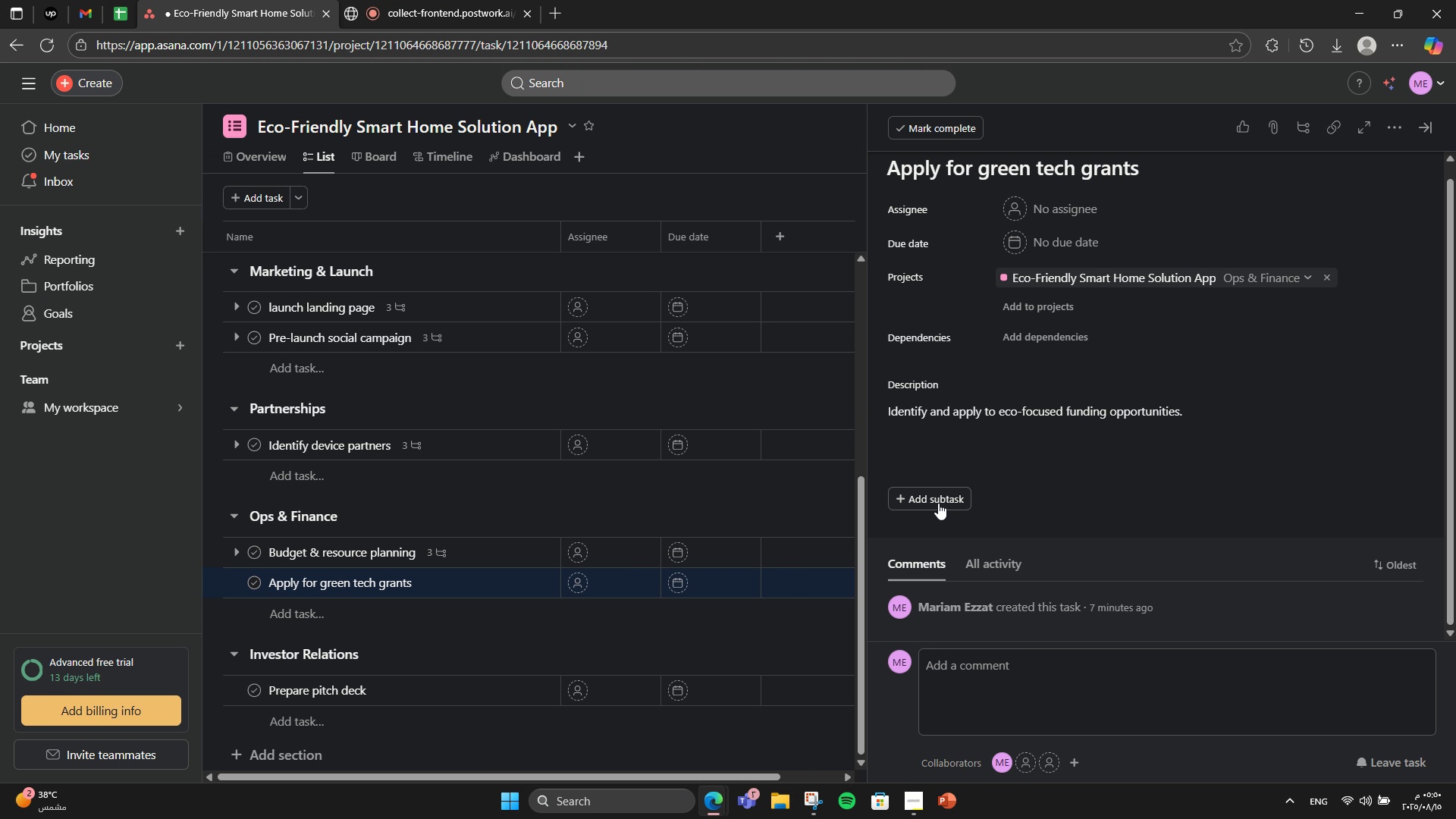 
left_click([914, 489])
 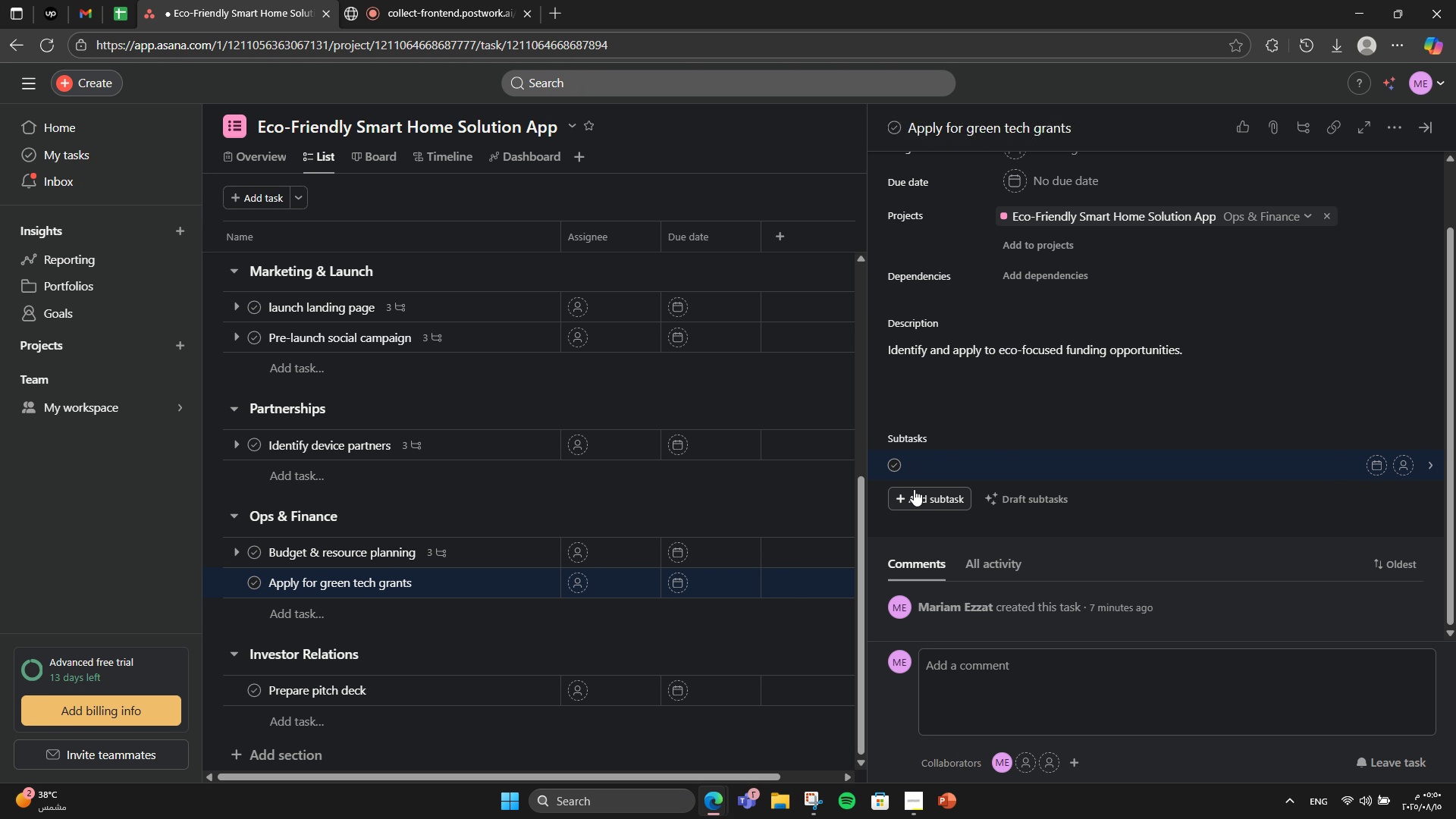 
type(Research grants )
key(Backspace)
 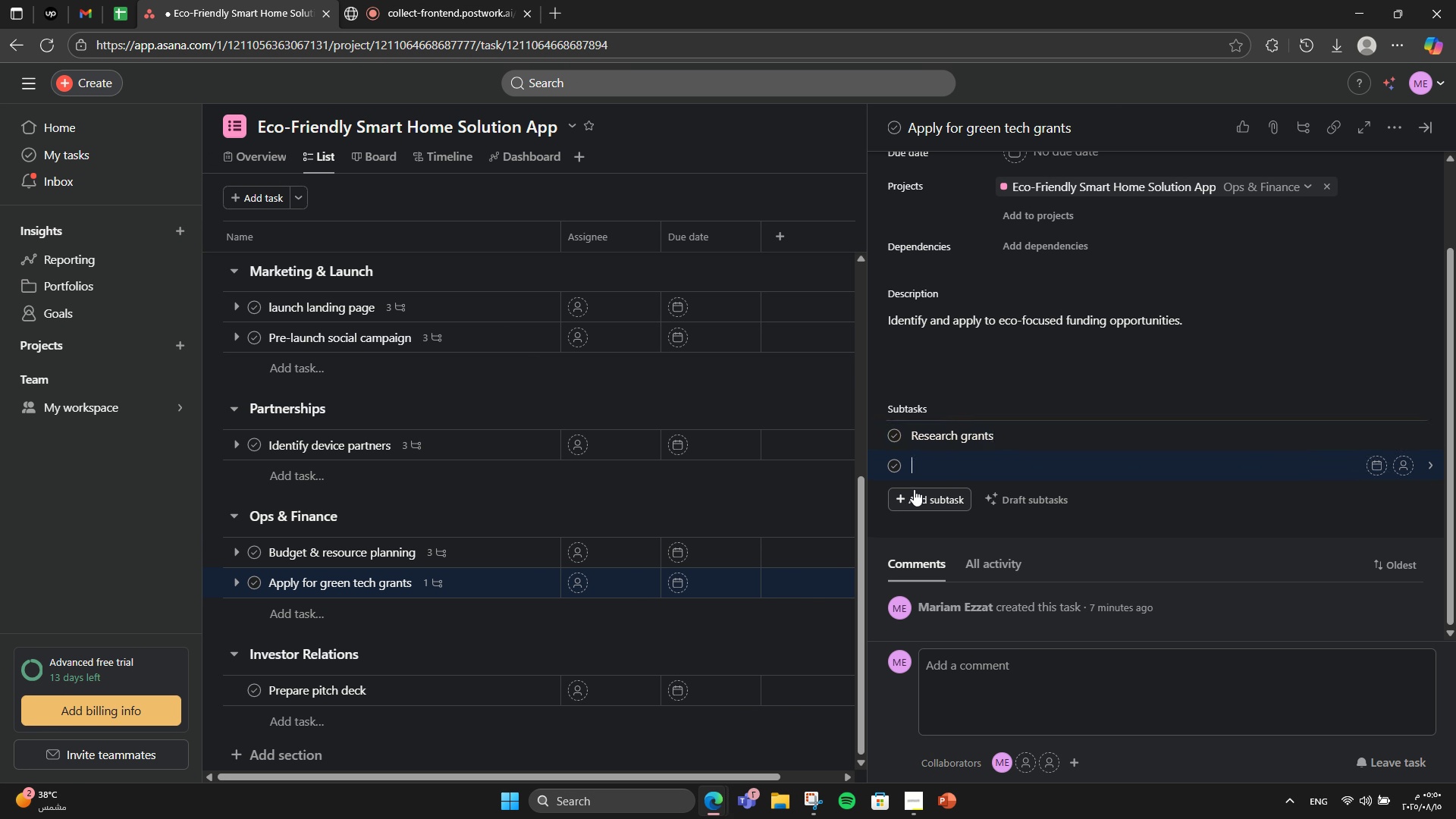 
key(Enter)
 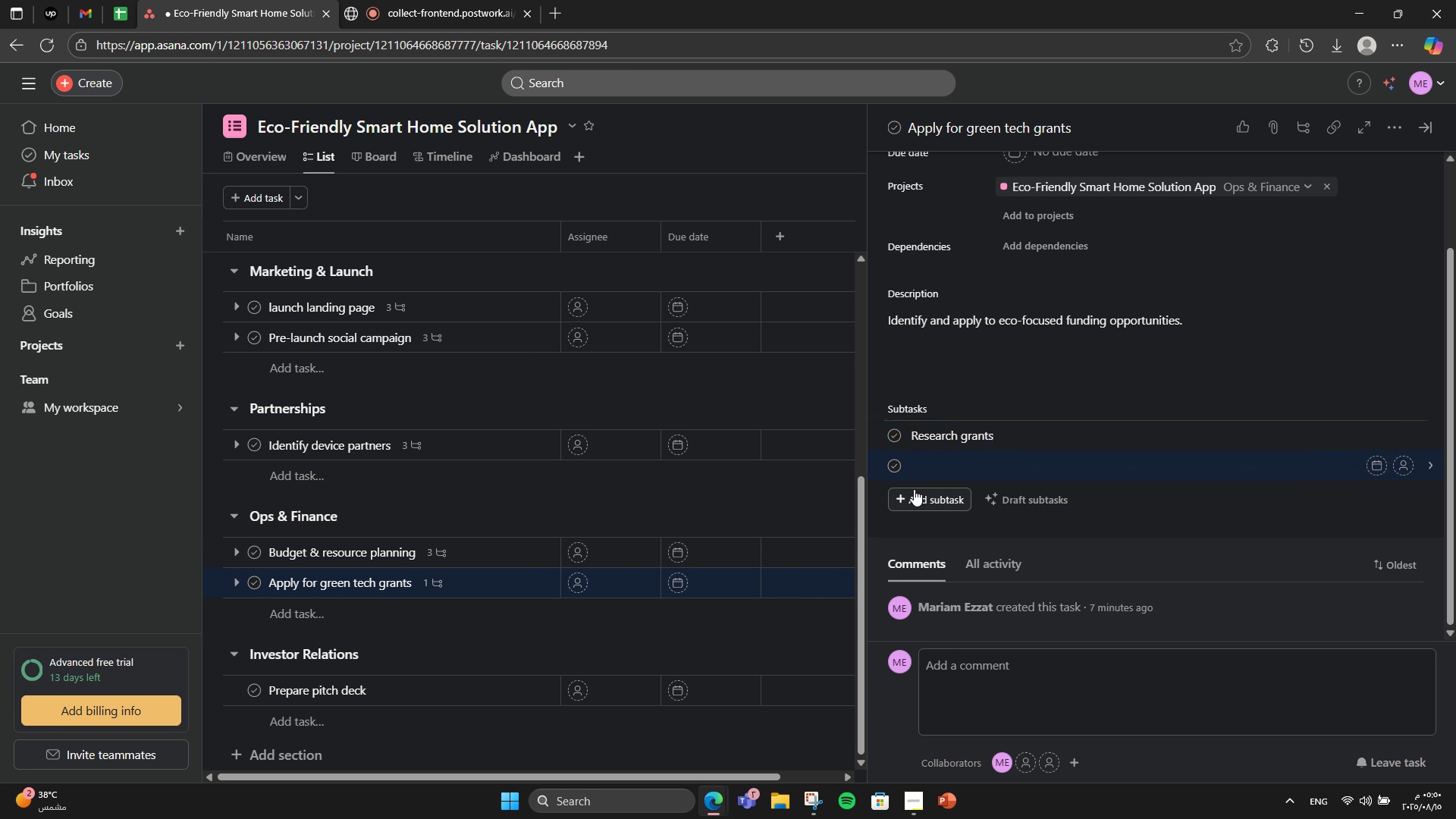 
type(Prepare docs)
 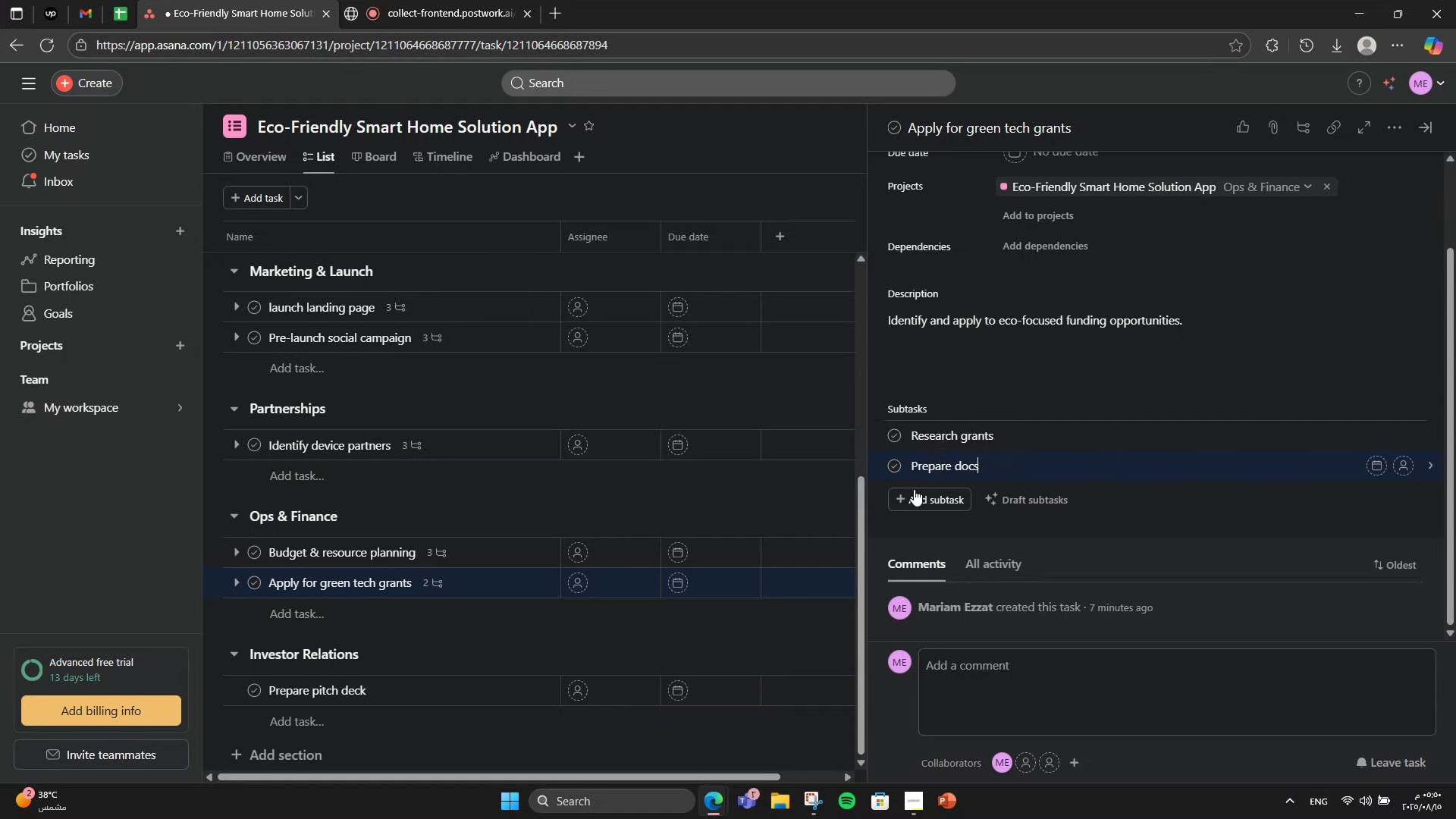 
key(Enter)
 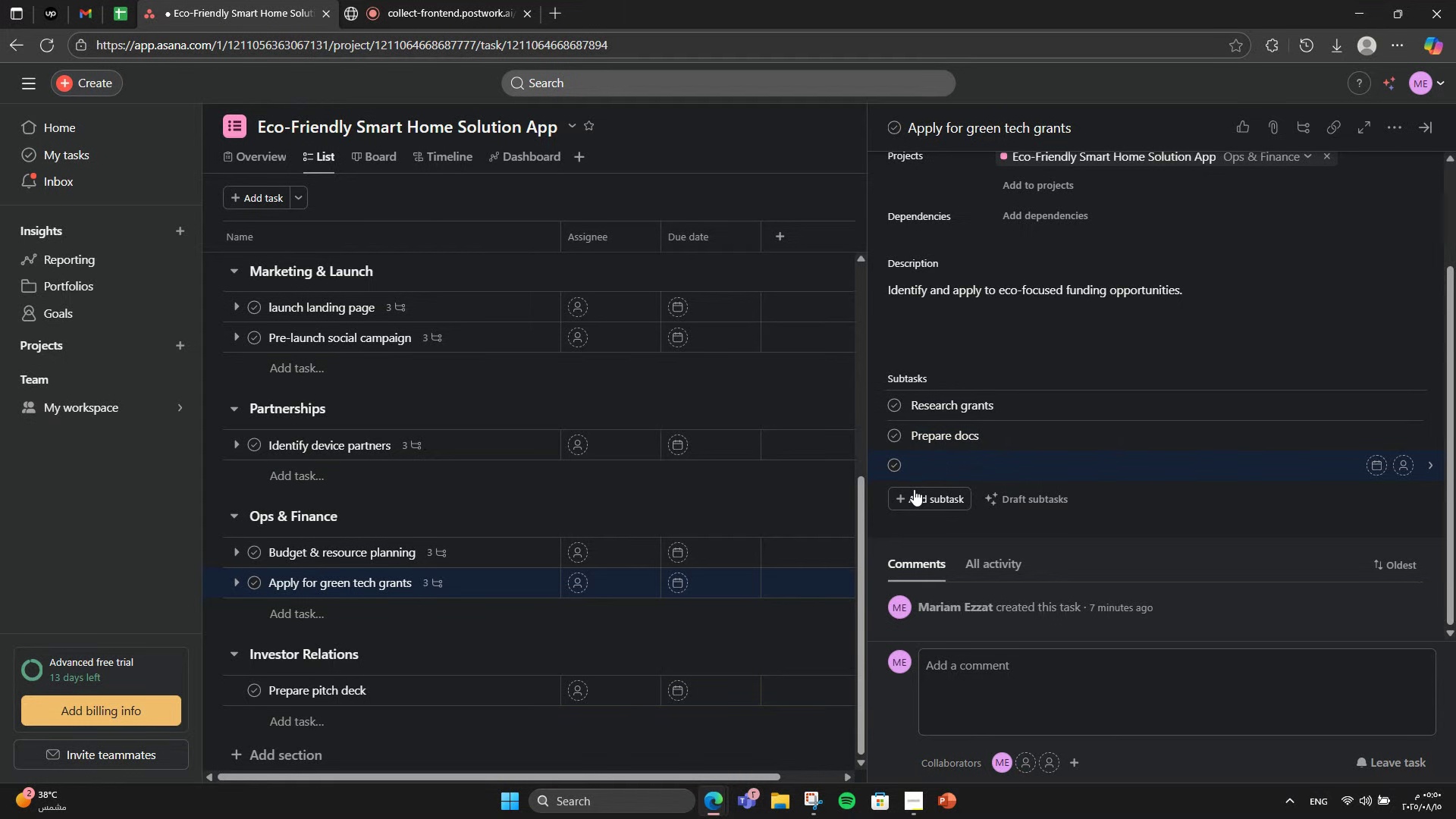 
type(Submit)
 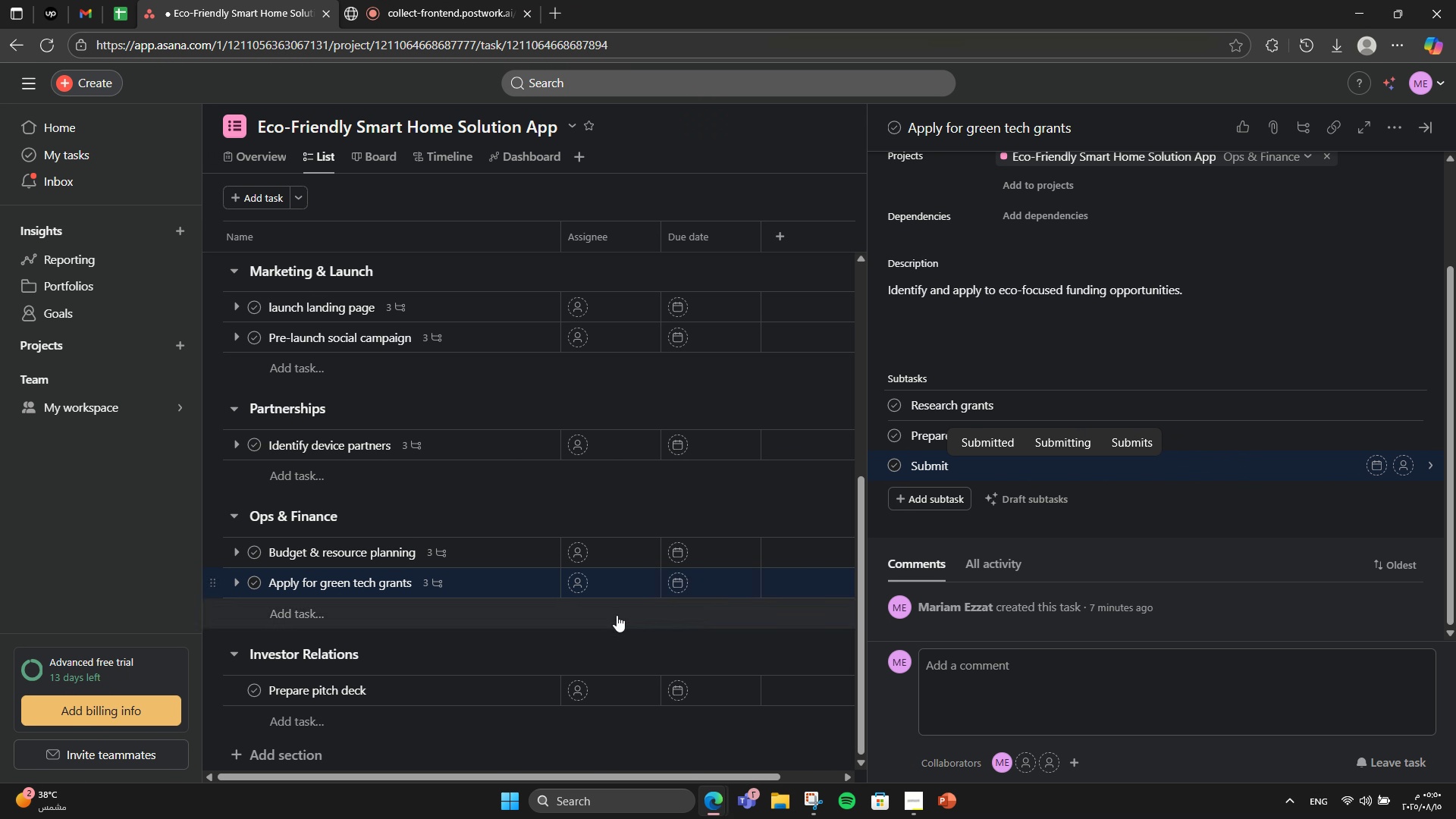 
left_click([418, 681])
 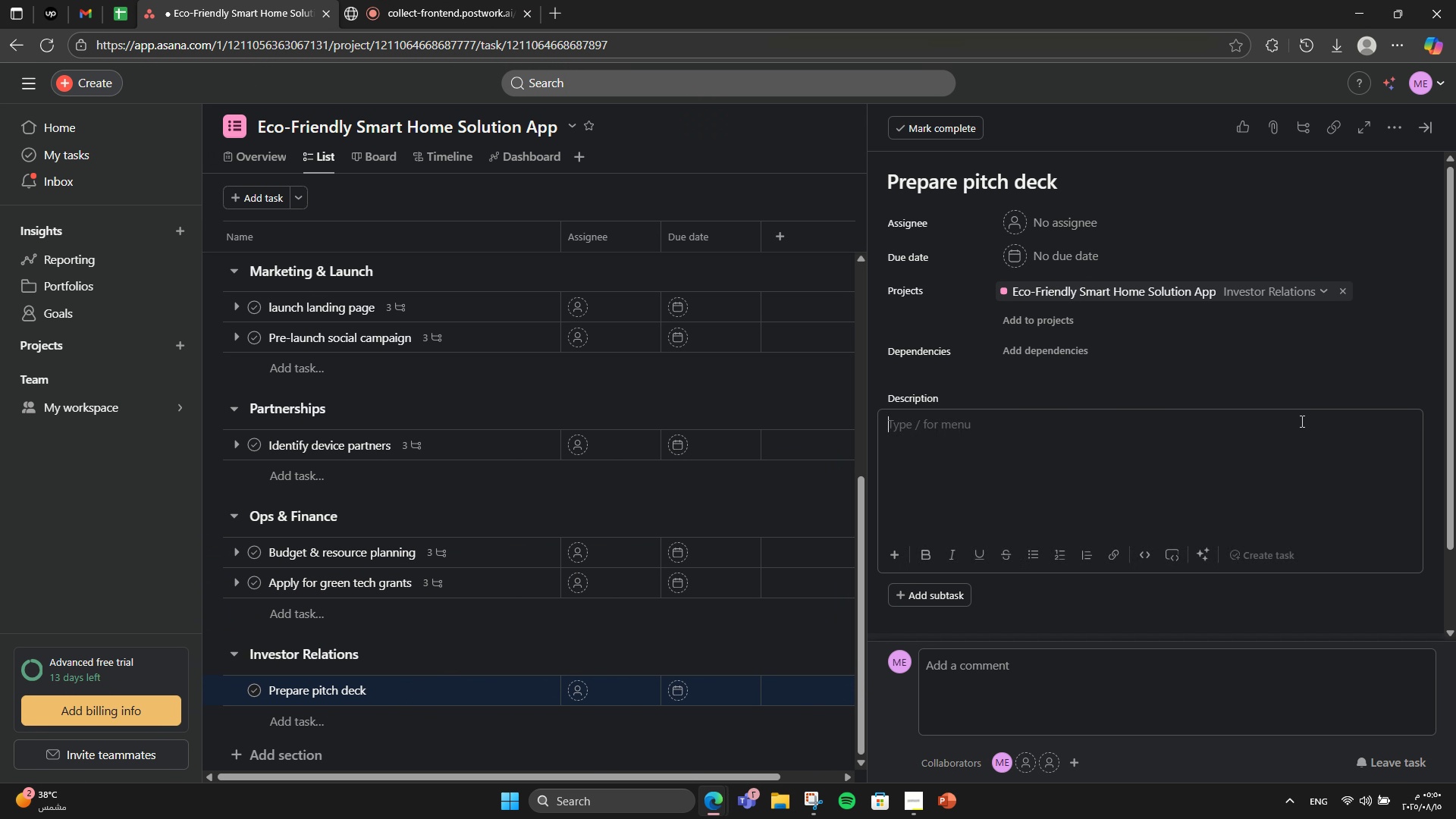 
left_click([1301, 421])
 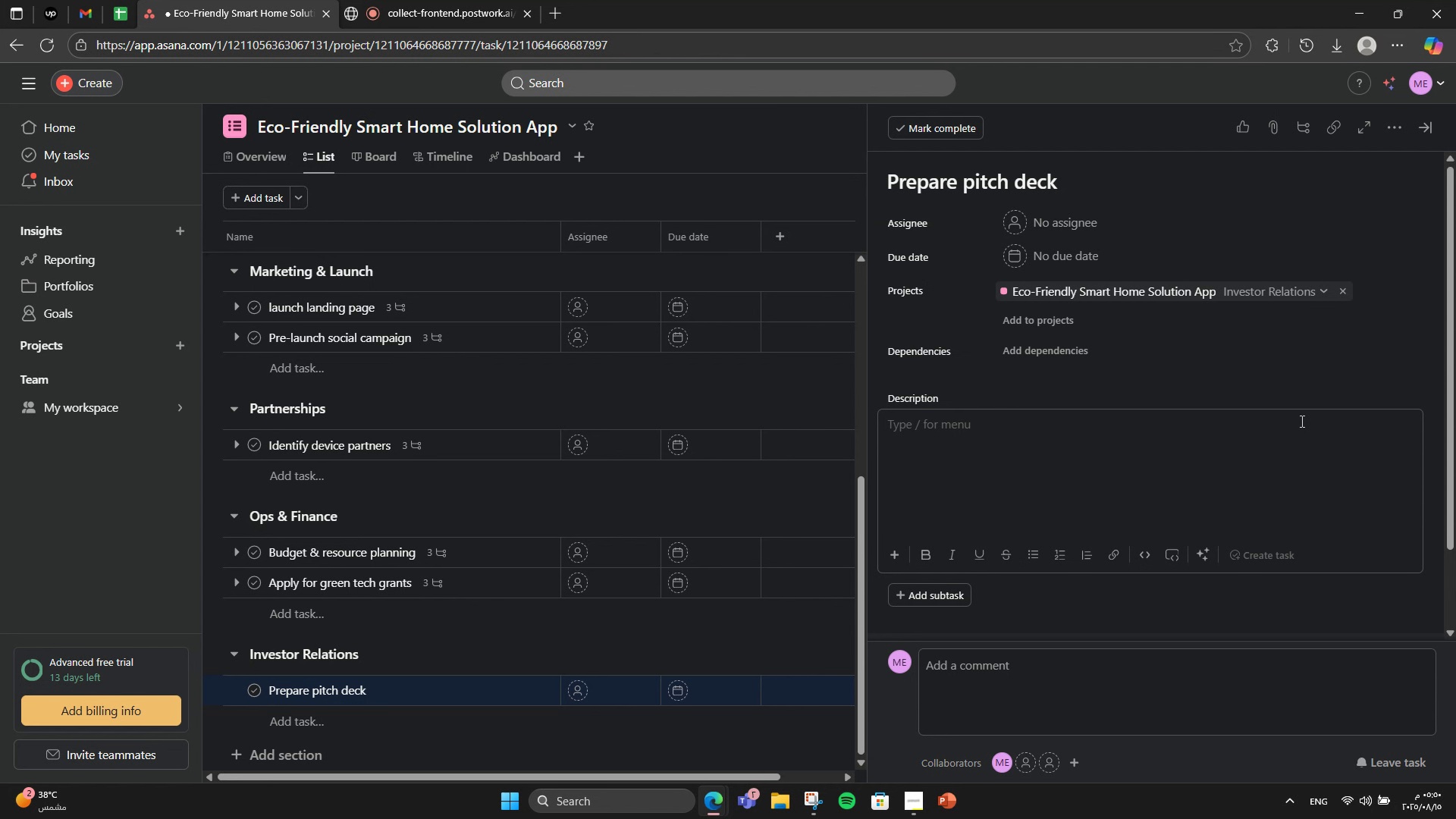 
type(Craft presentation for investors showcaas)
key(Backspace)
key(Backspace)
type(sing app & eco impact.)
 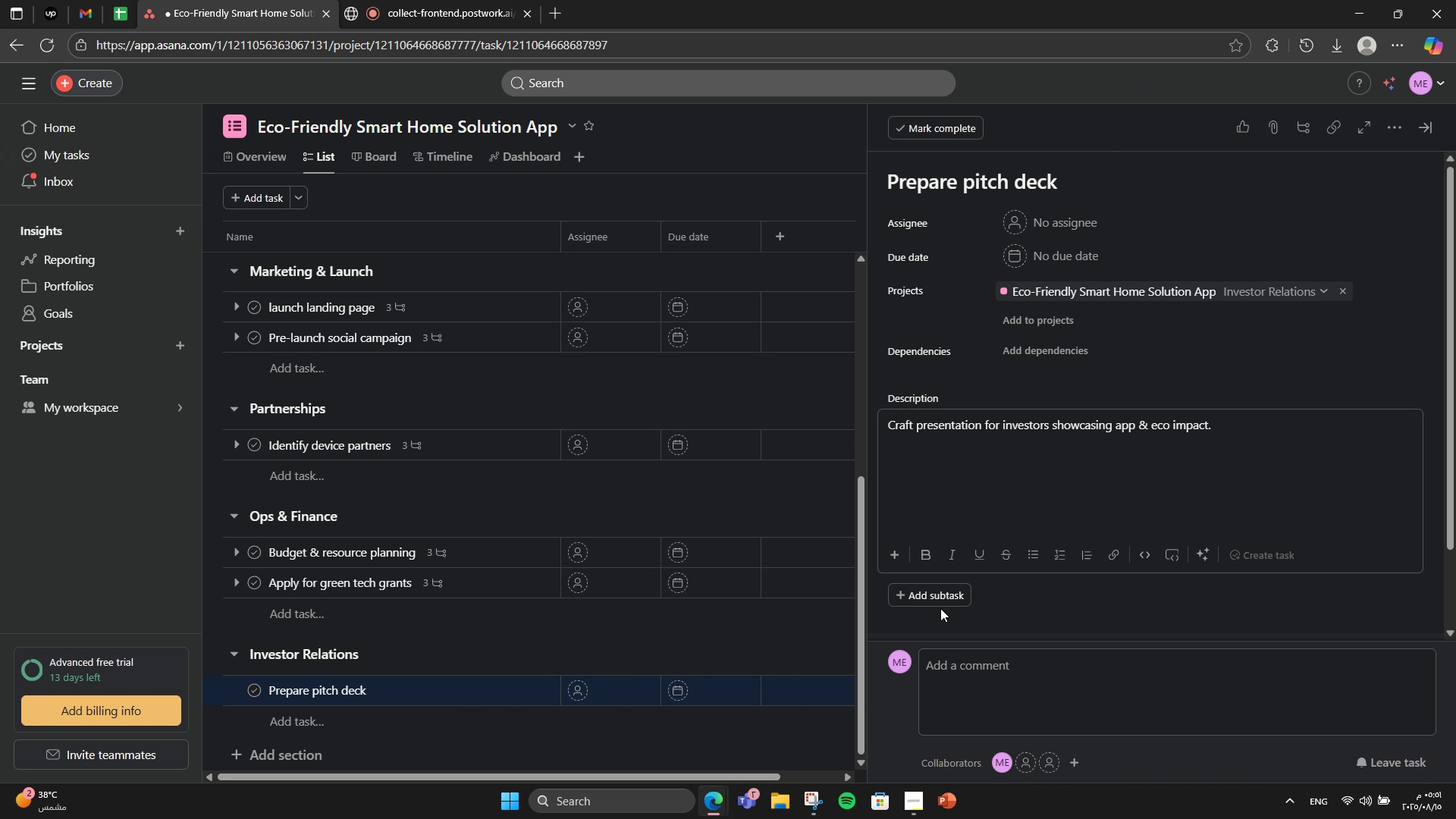 
wait(6.47)
 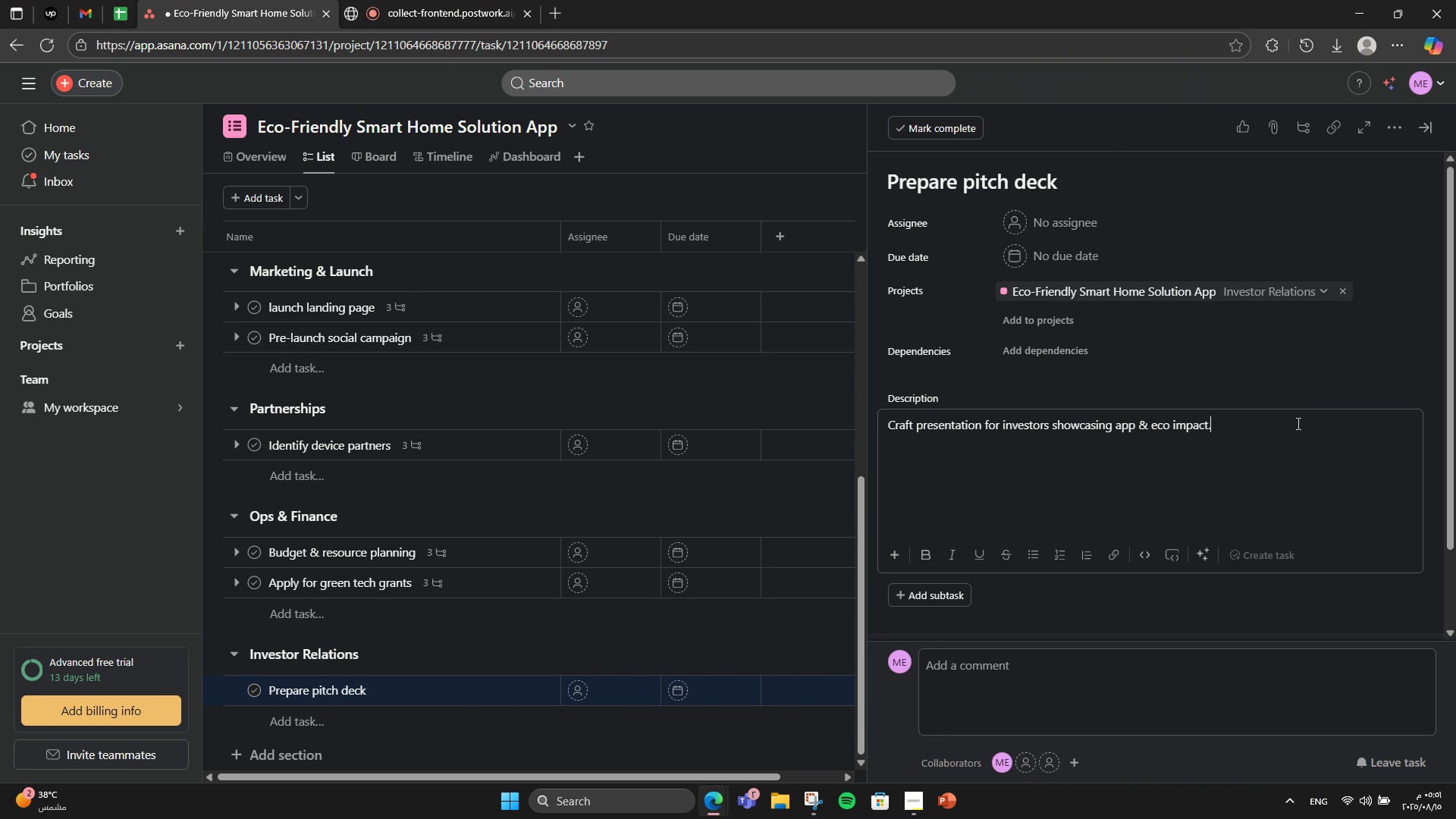 
left_click([932, 601])
 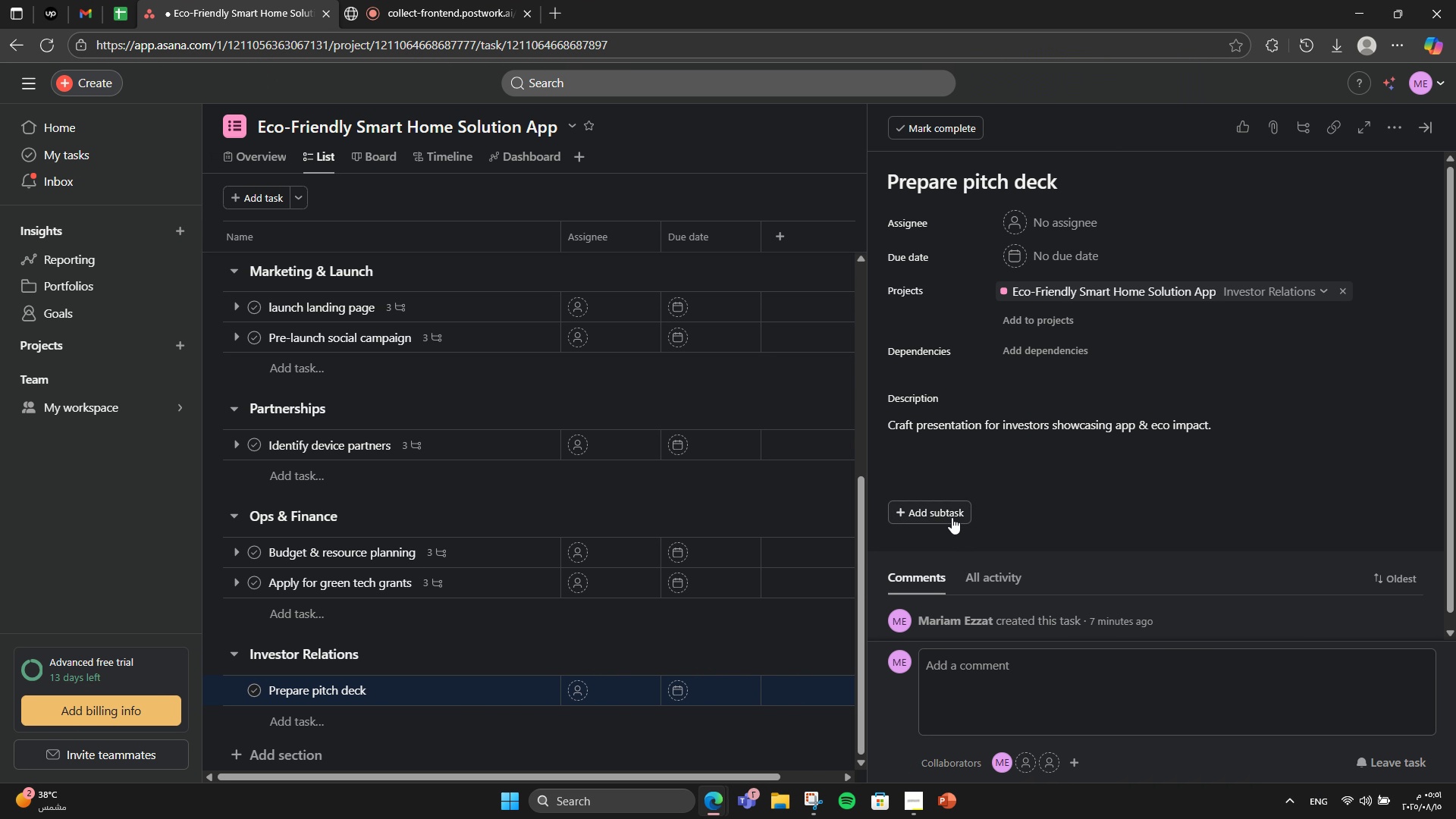 
left_click([950, 517])
 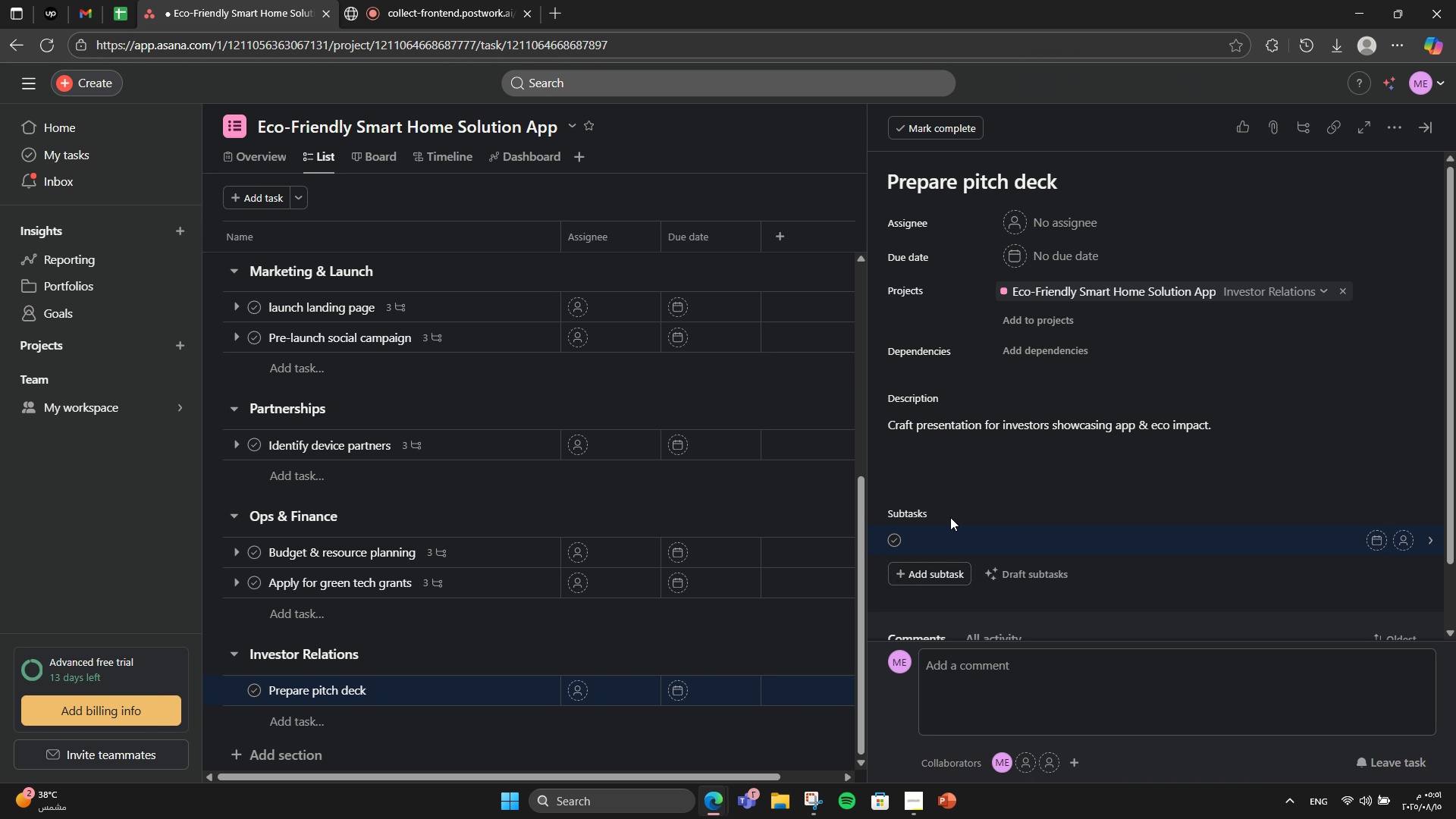 
type(Outline slides)
 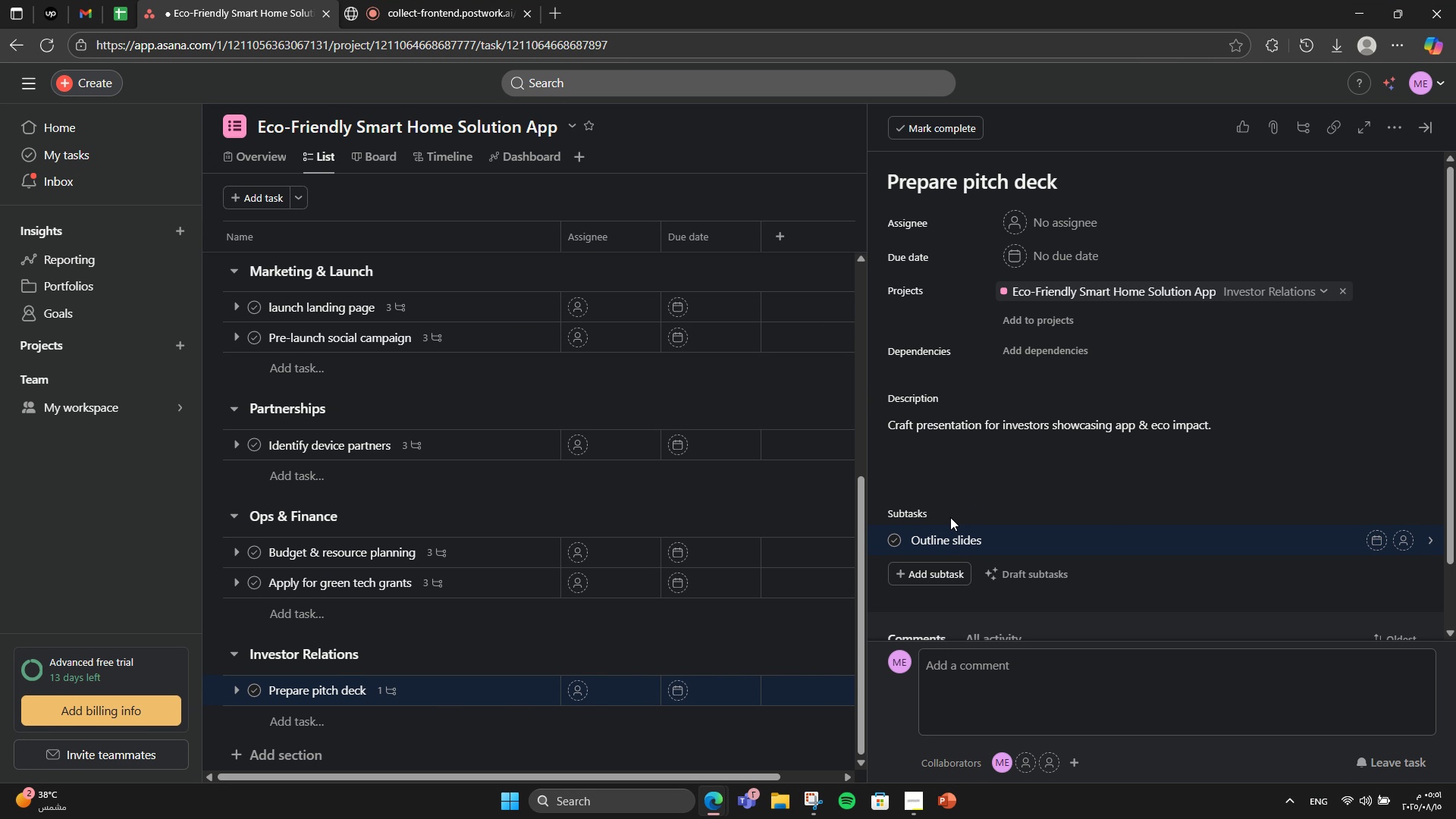 
key(Enter)
 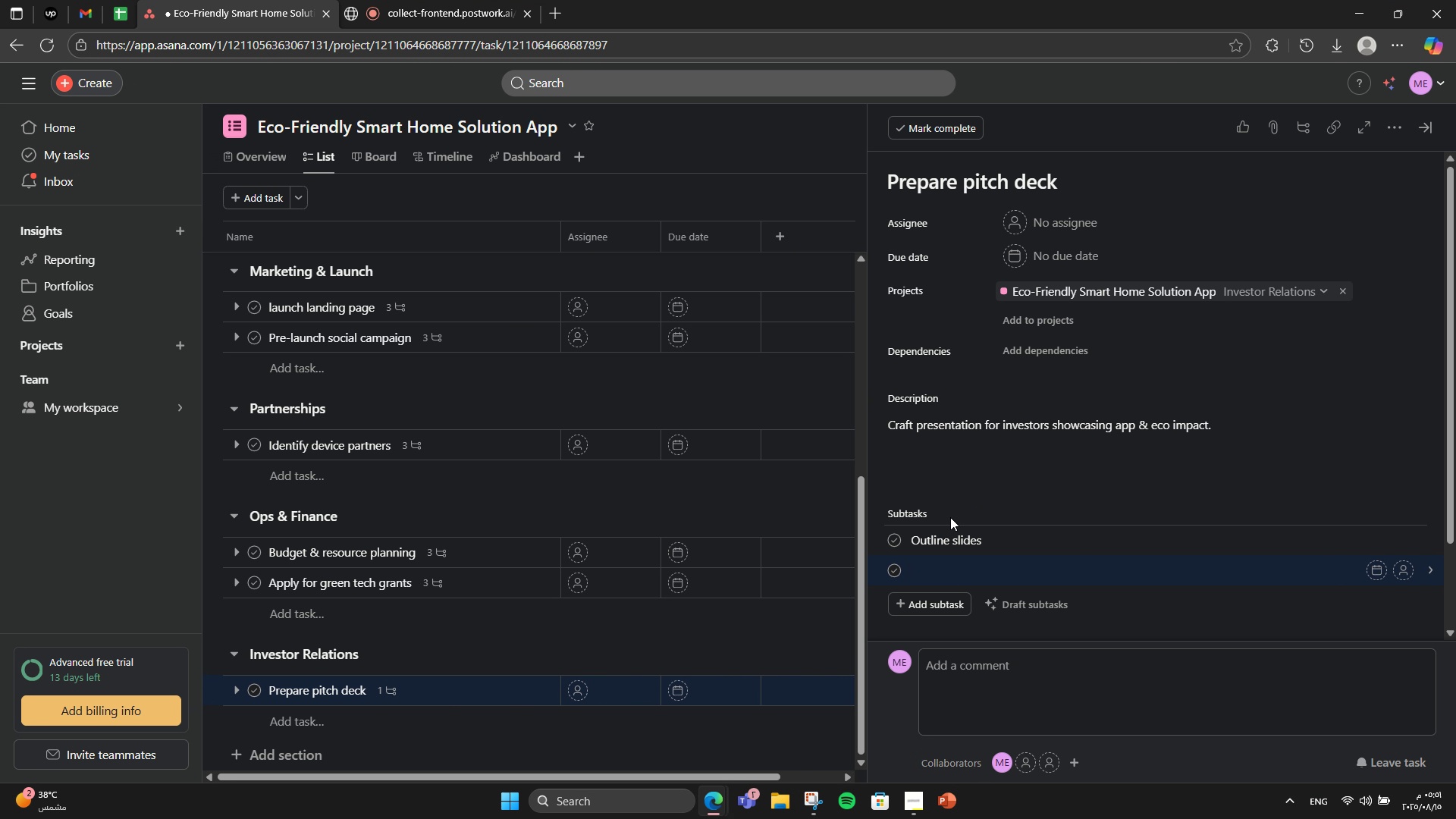 
type(Design visuals)
 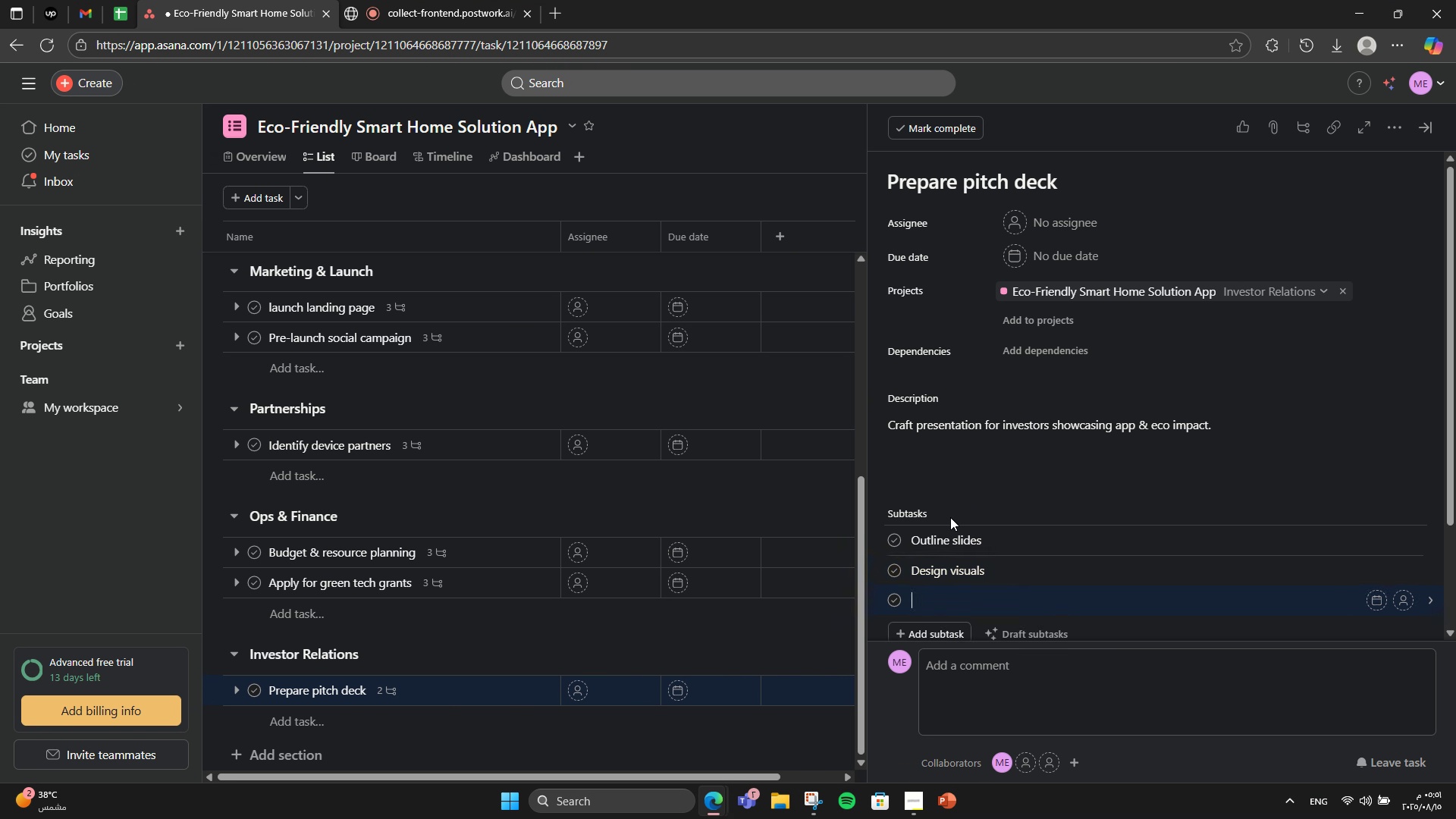 
key(Enter)
 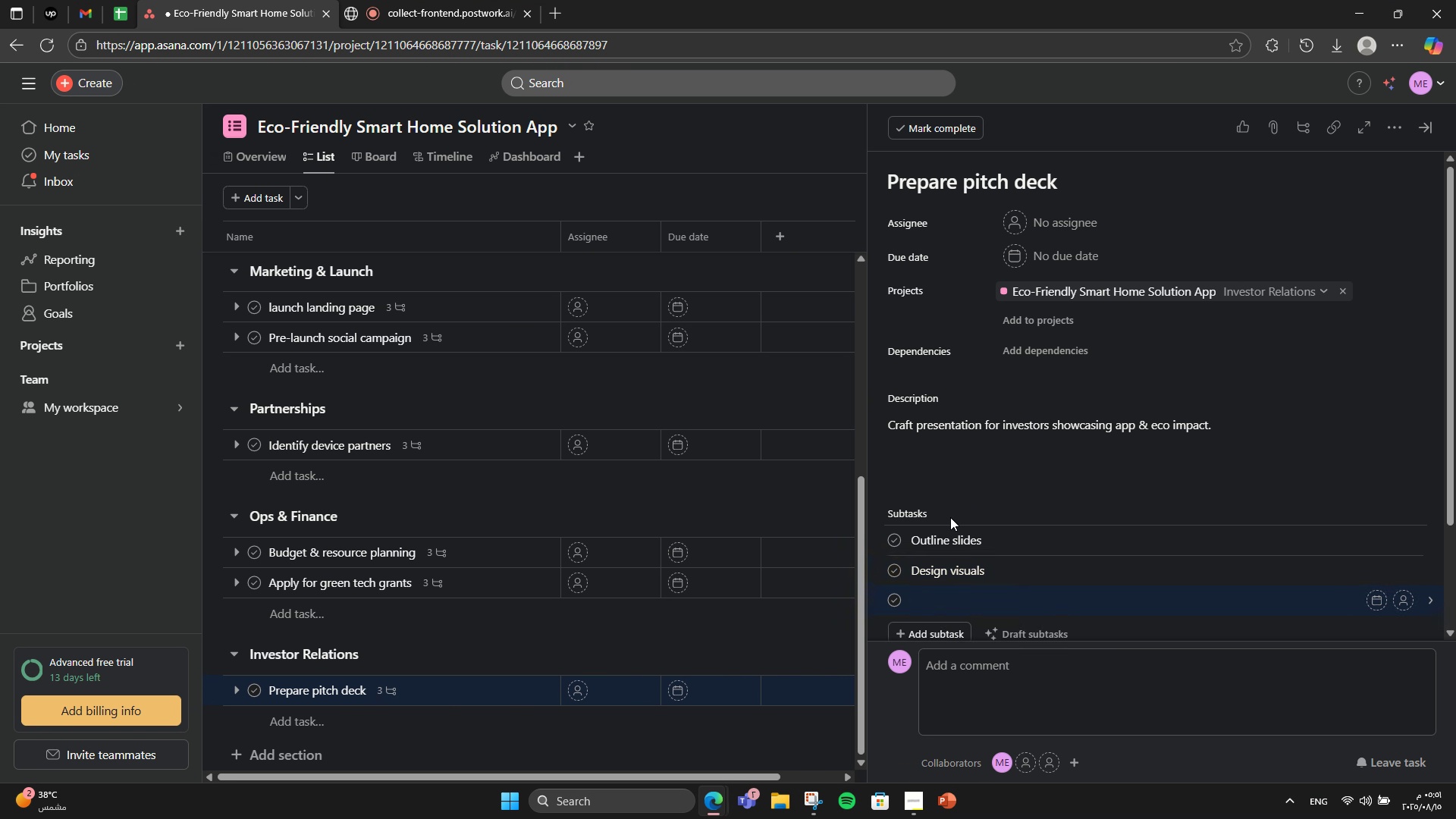 
type(Practice delivery)
 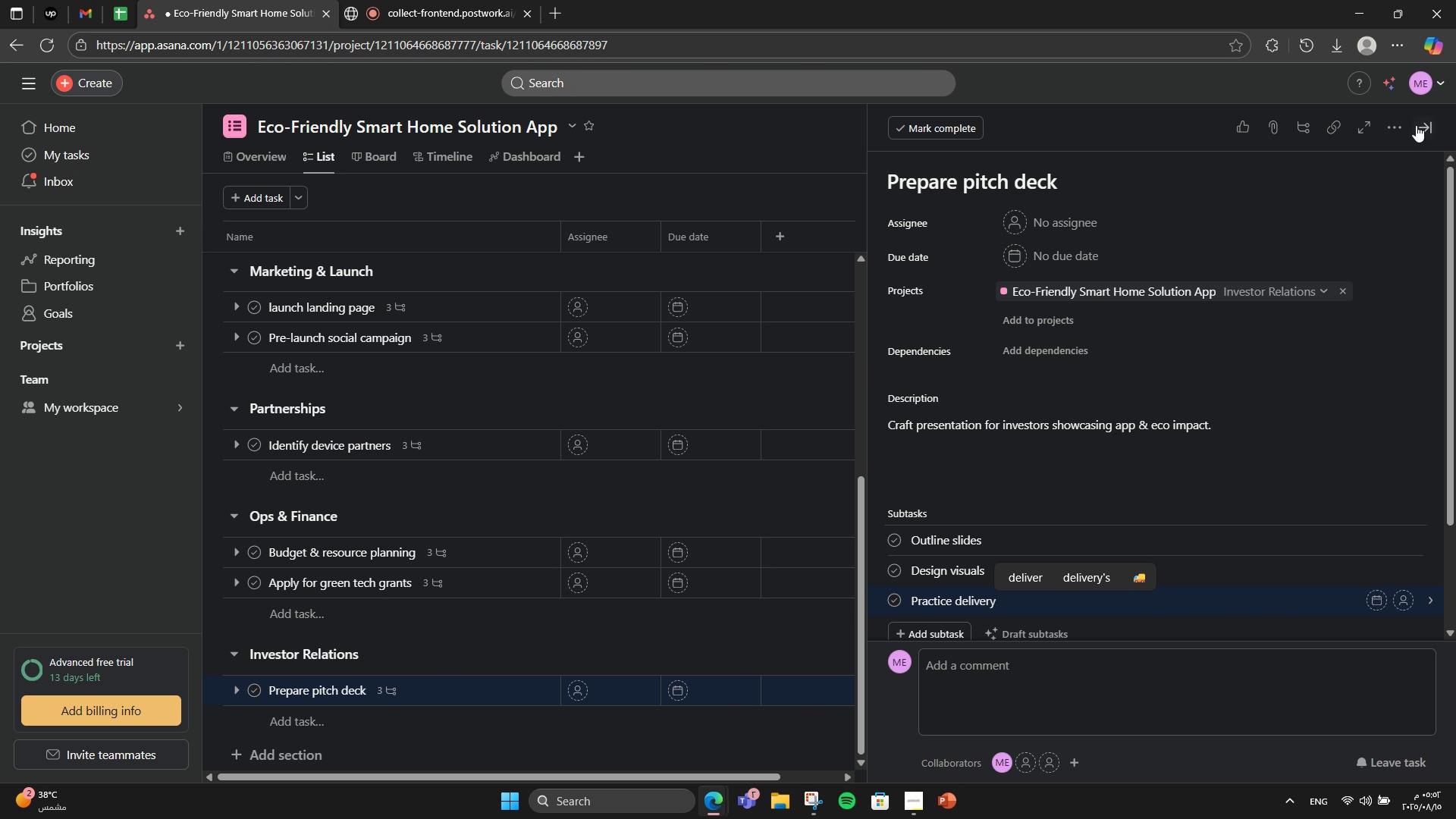 
left_click([1416, 125])
 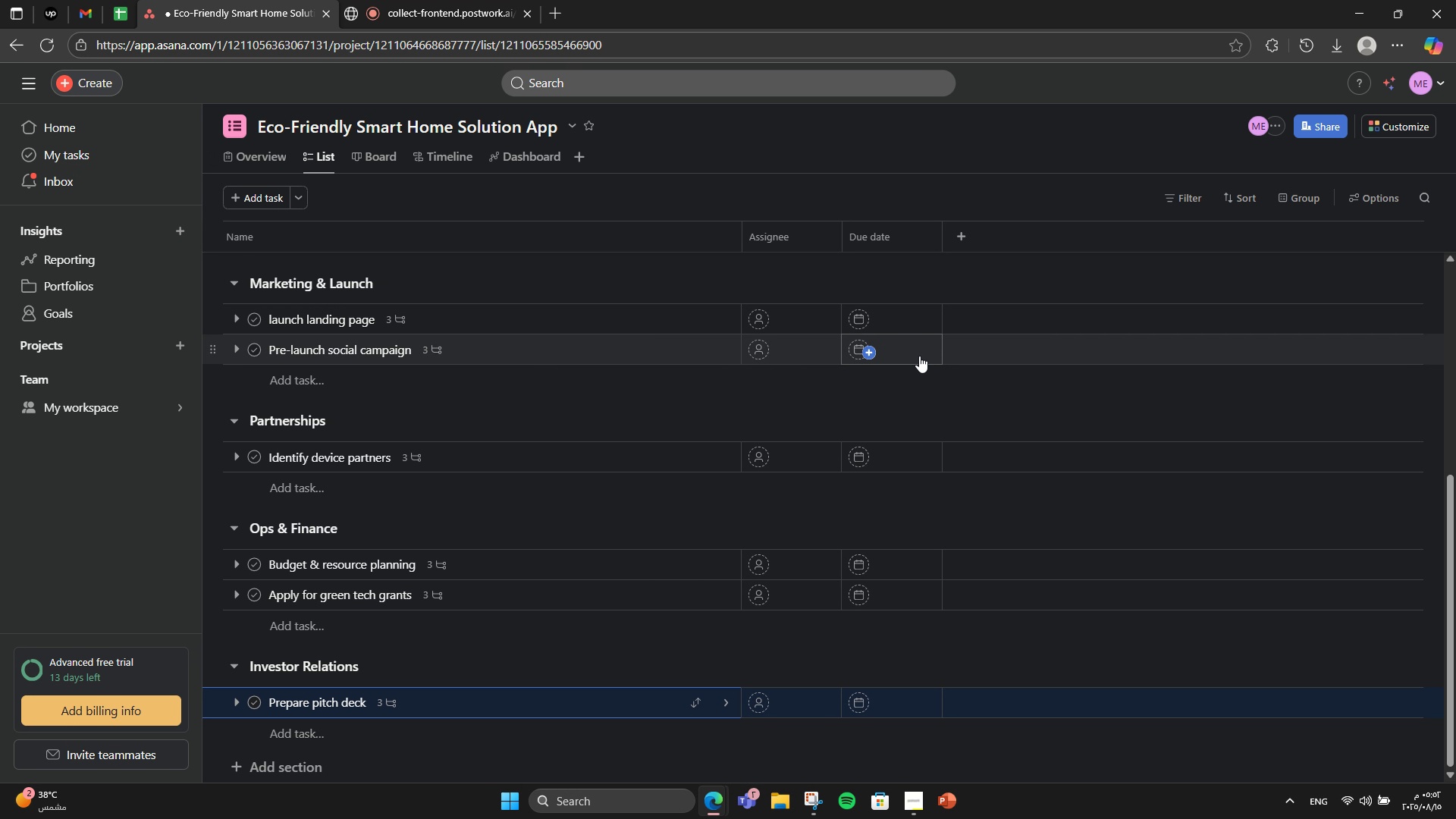 
scroll: coordinate [775, 460], scroll_direction: up, amount: 10.0
 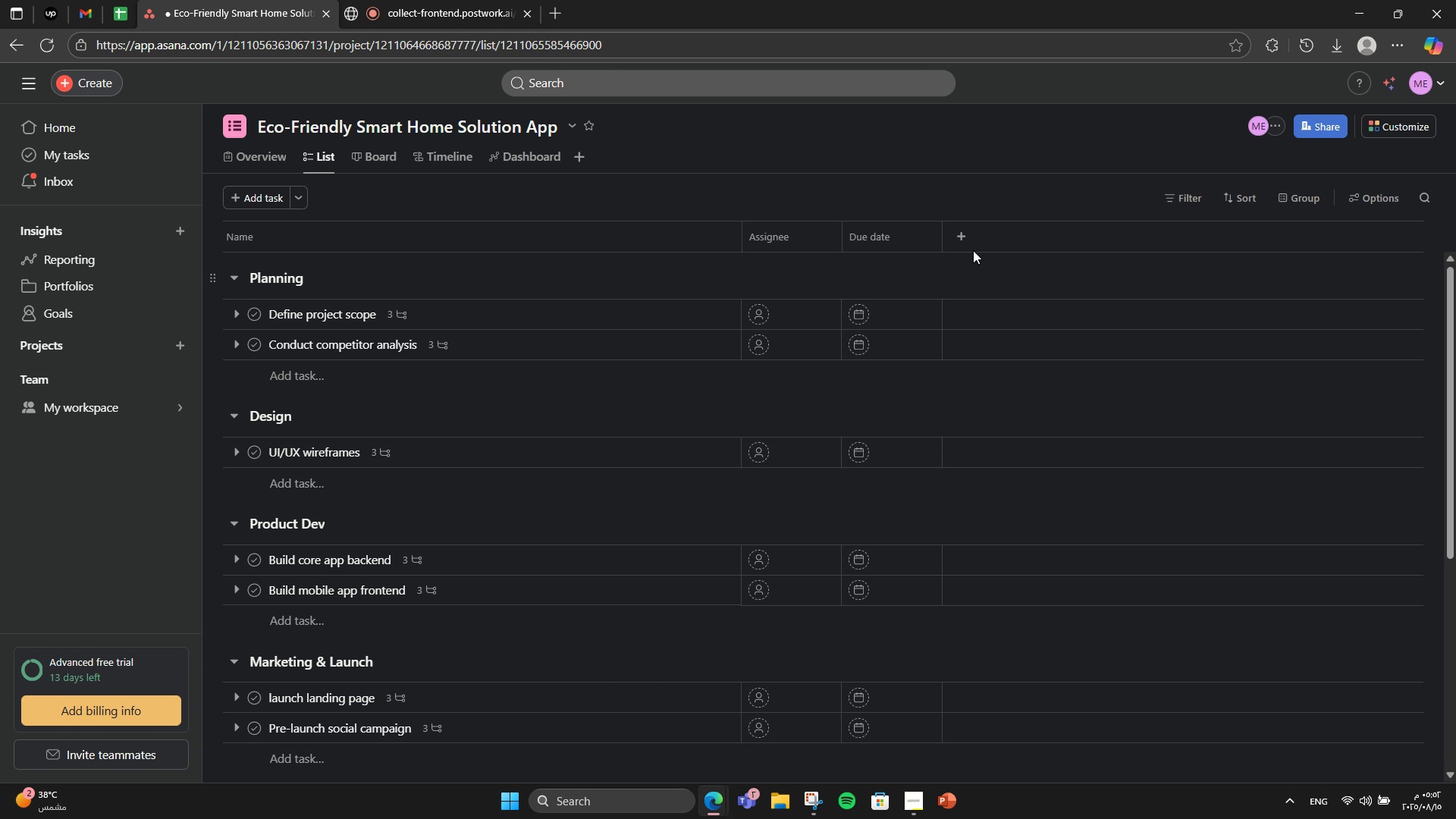 
left_click([951, 227])
 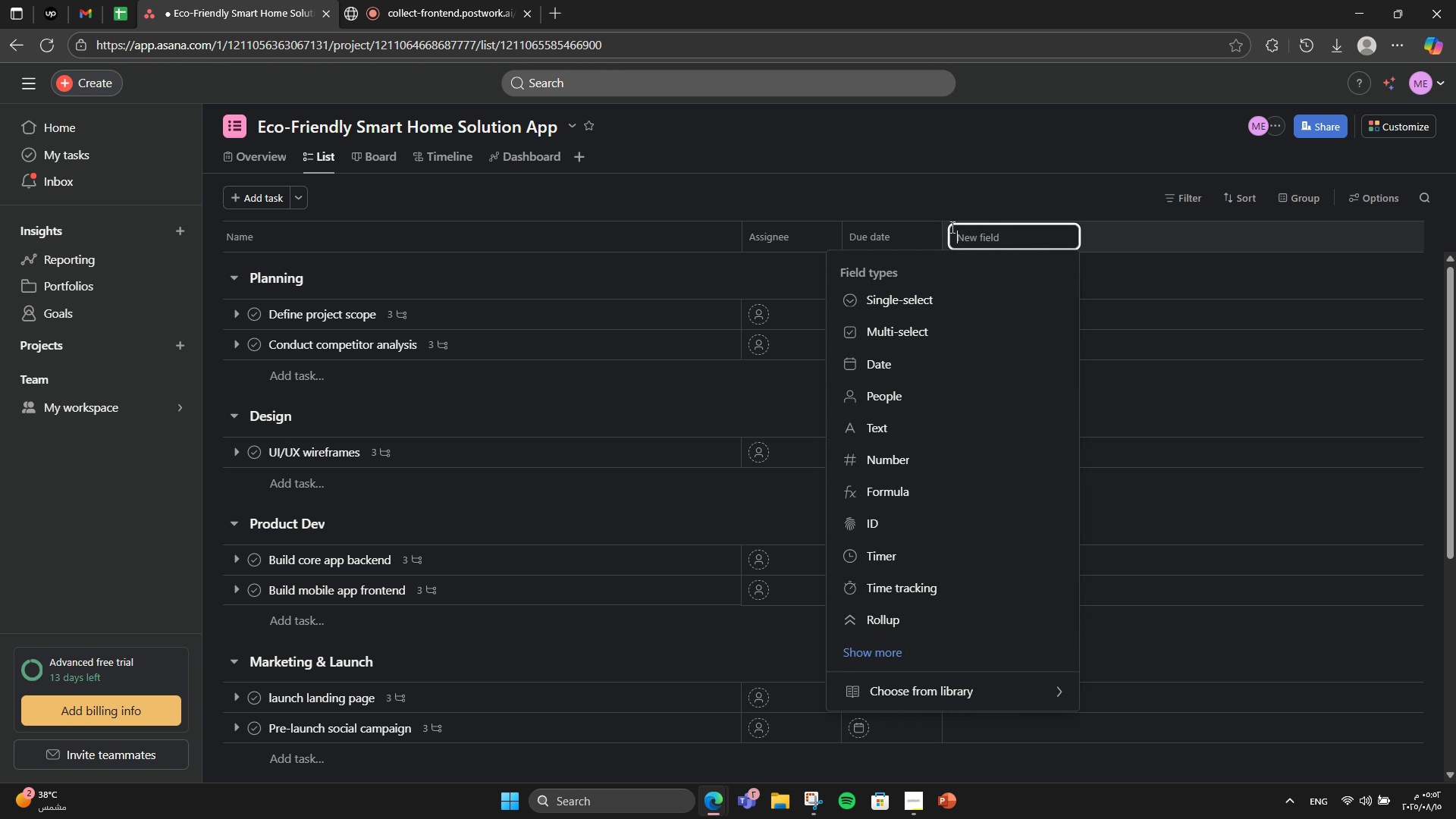 
wait(8.26)
 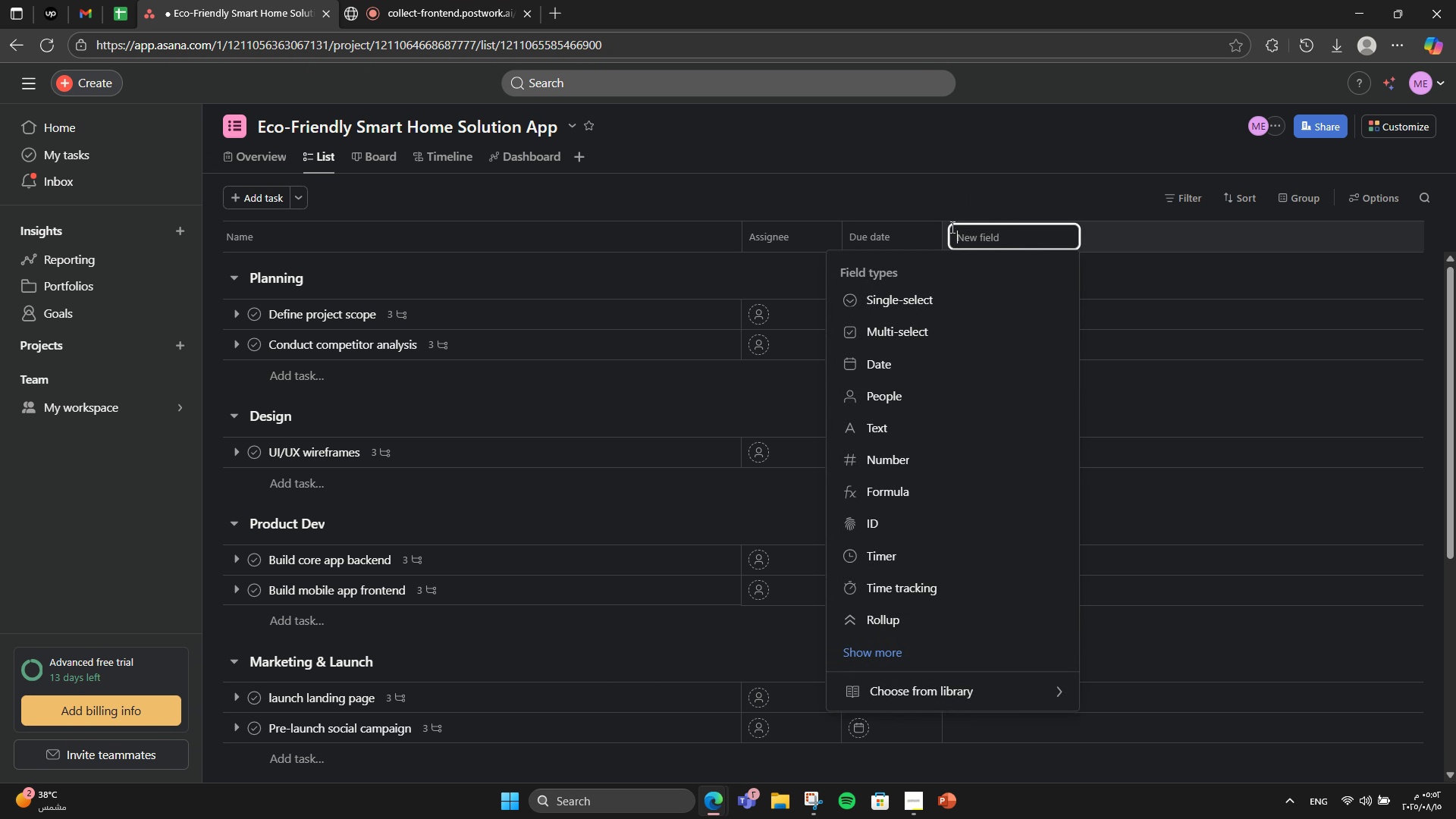 
left_click([931, 691])
 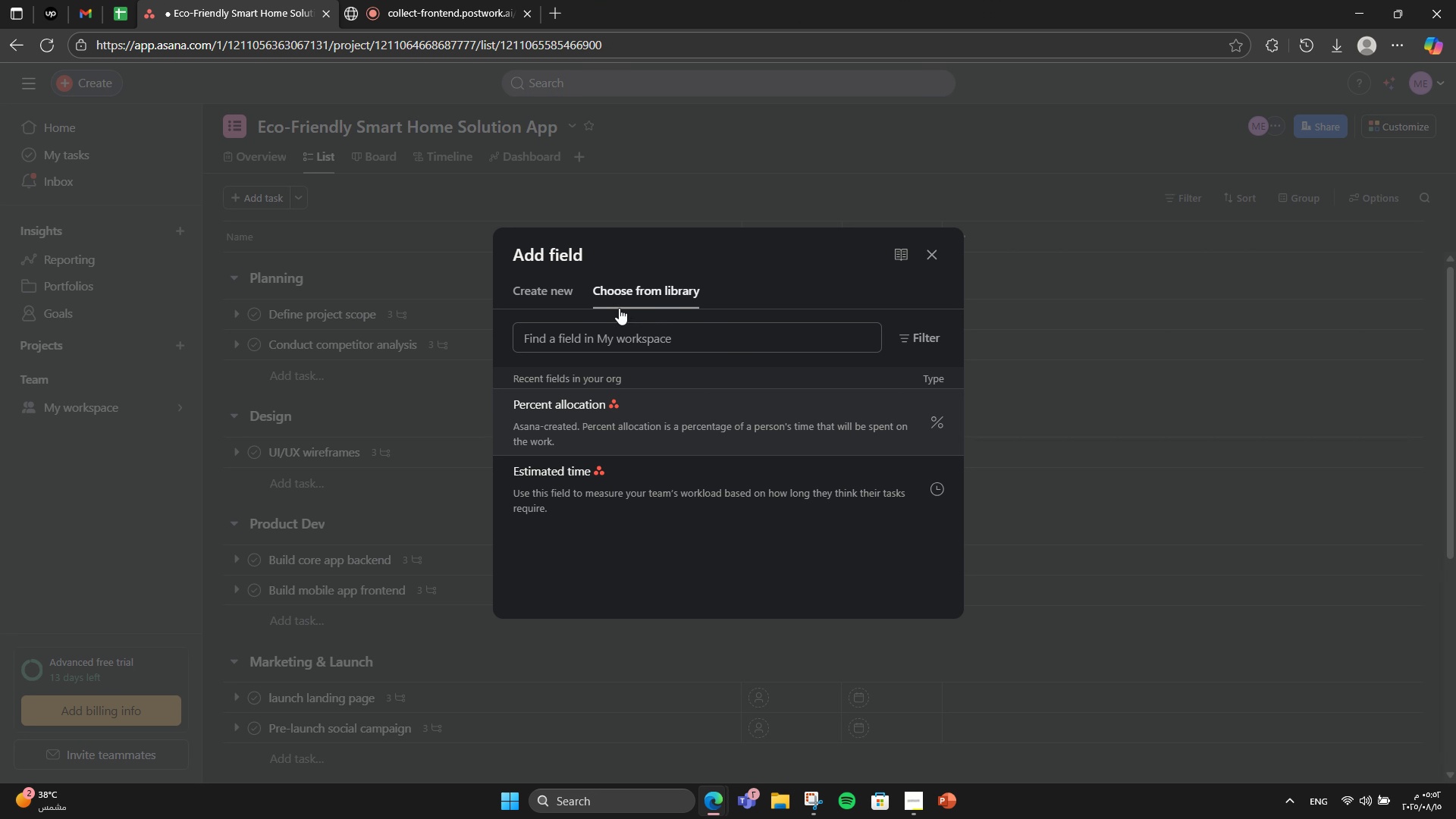 
left_click([555, 291])
 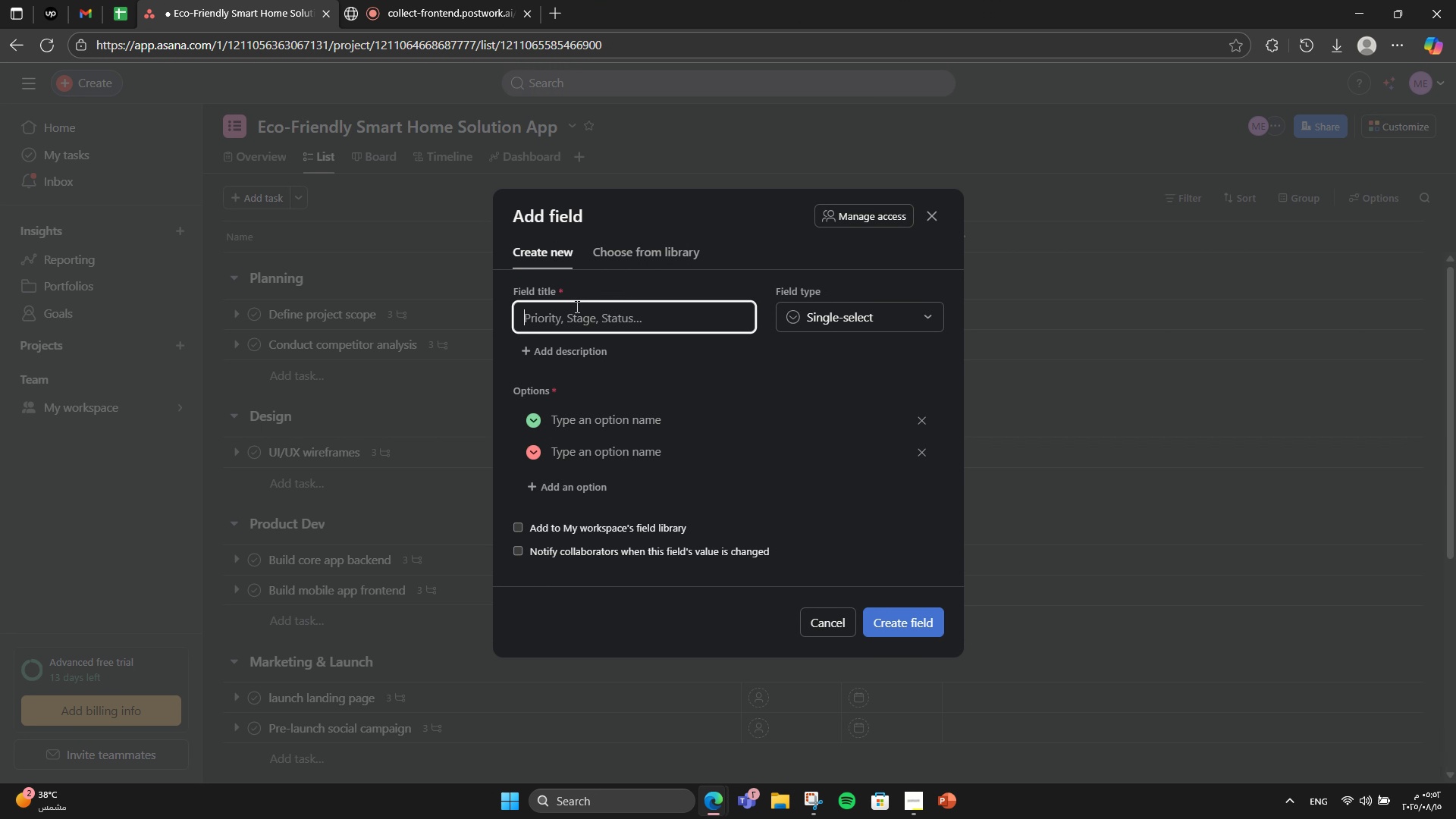 
left_click([576, 306])
 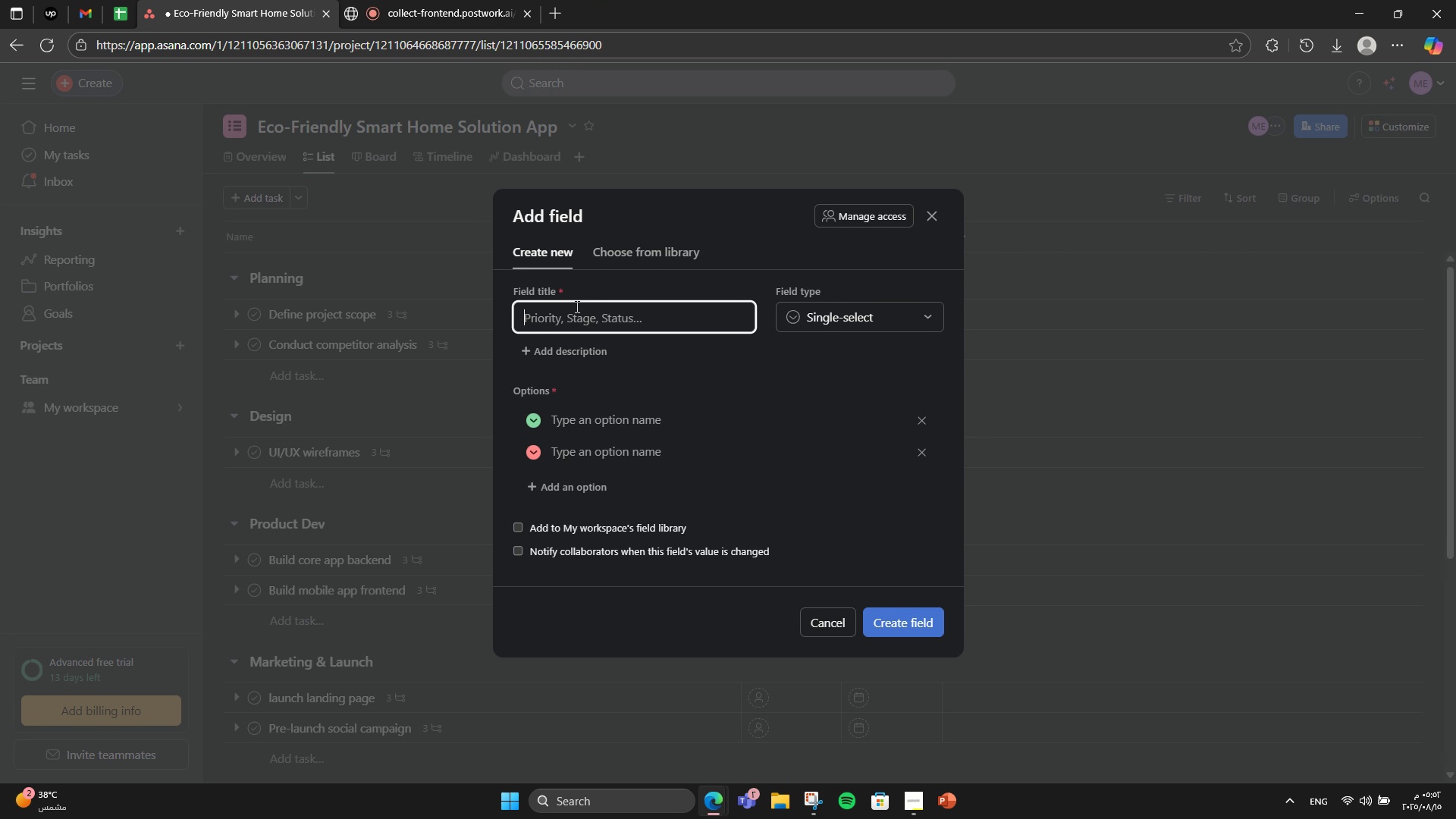 
type(O)
key(Backspace)
type(Priority)
 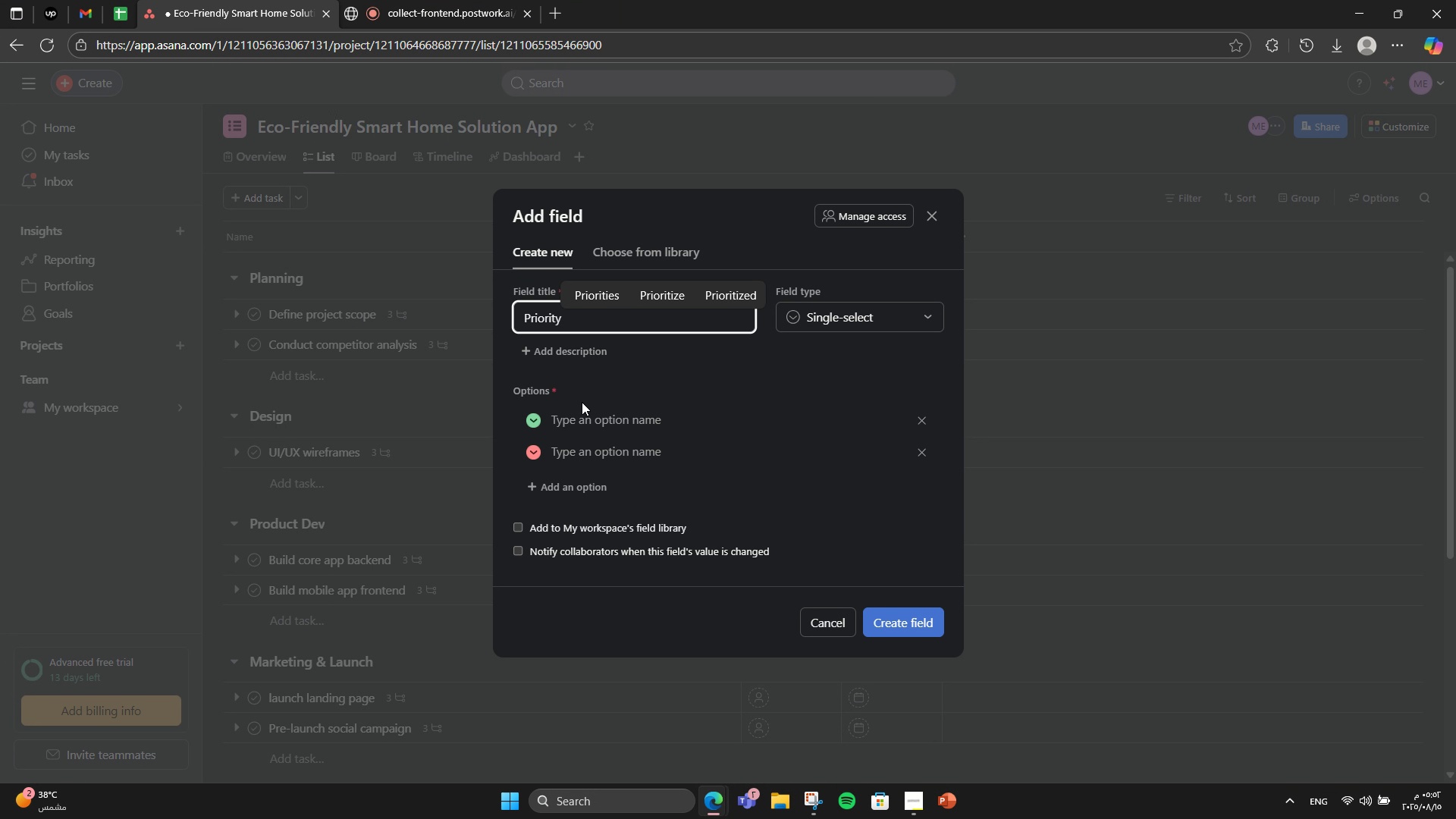 
left_click([570, 420])
 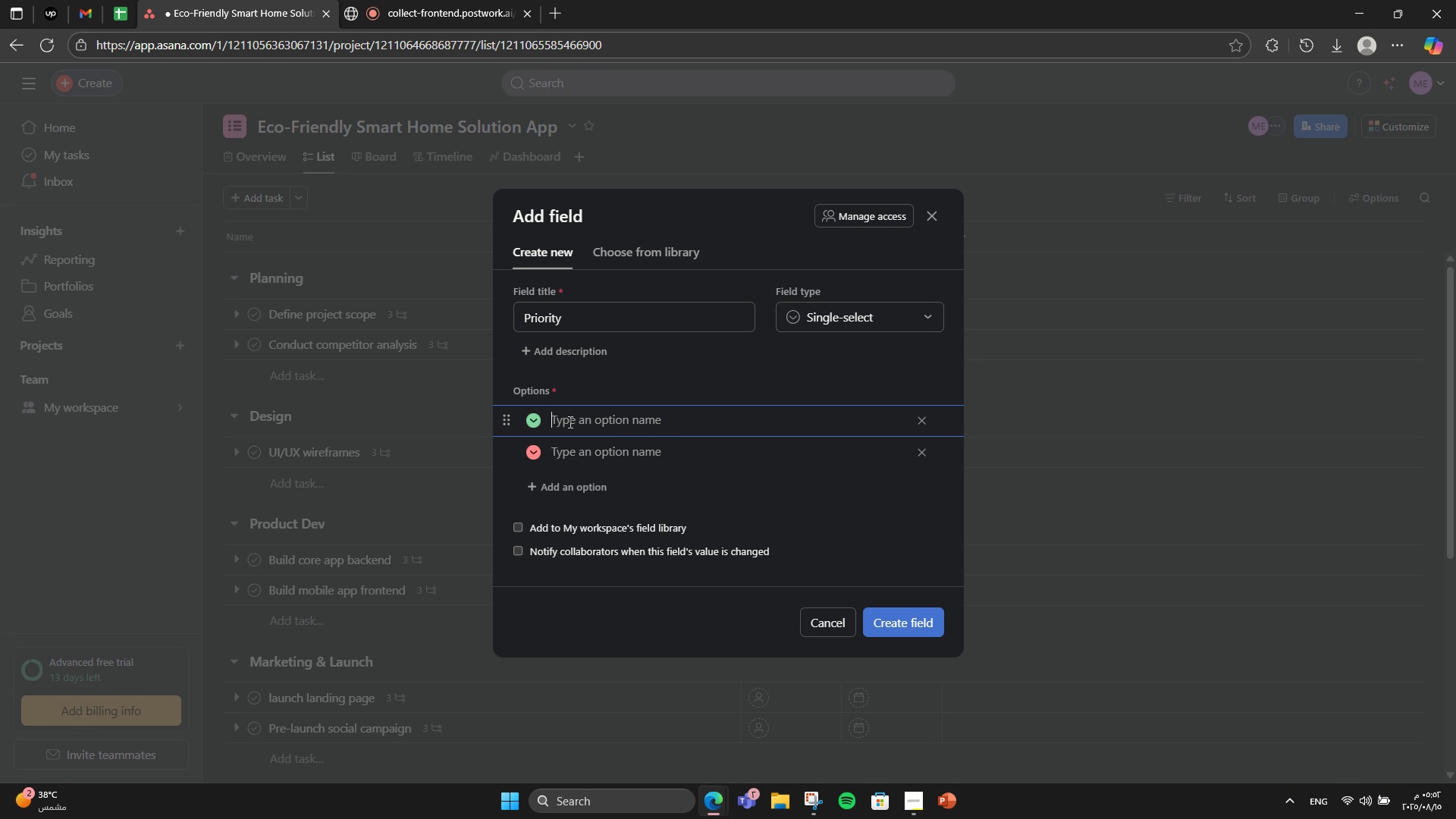 
type(High)
 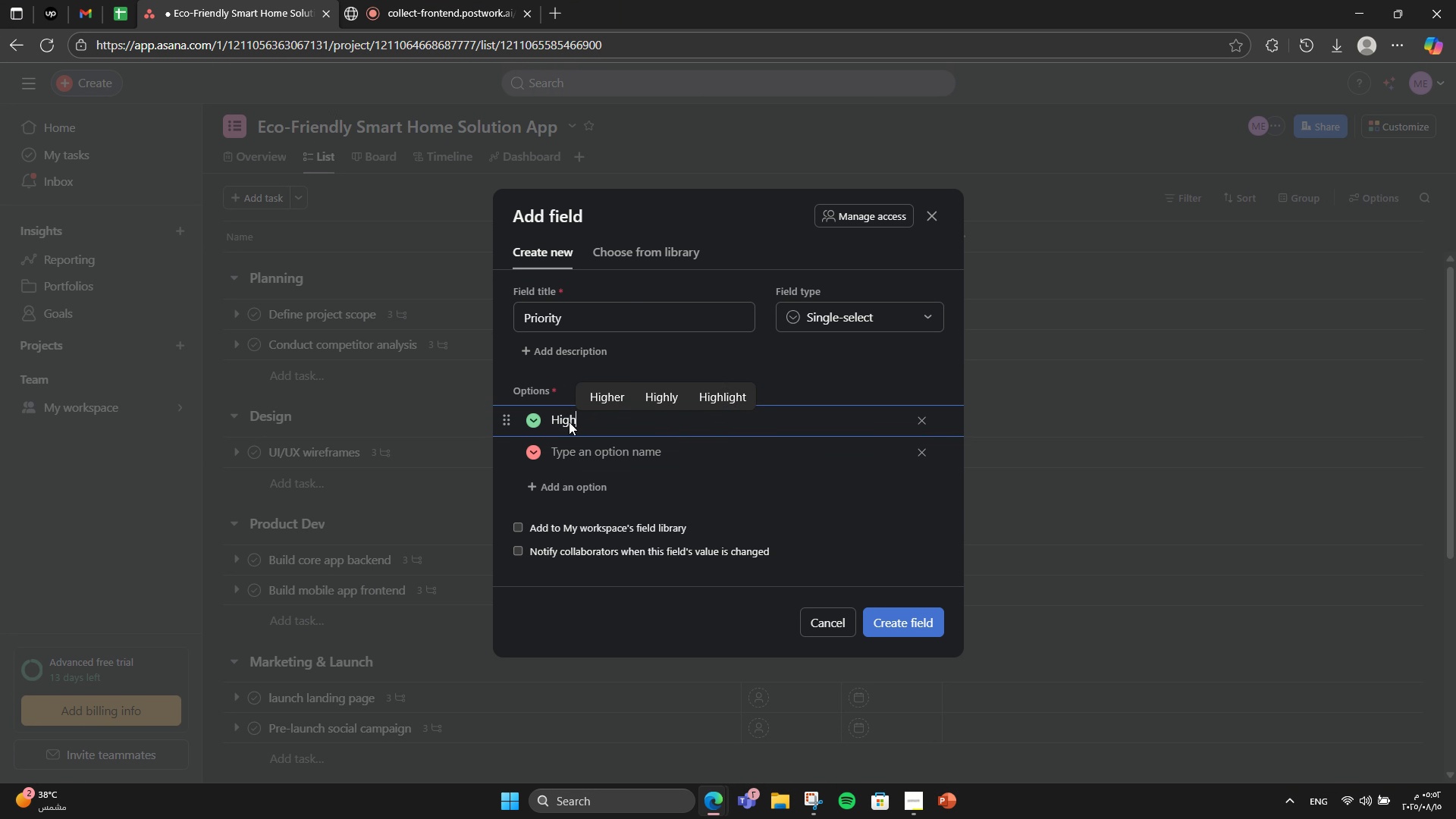 
key(Enter)
 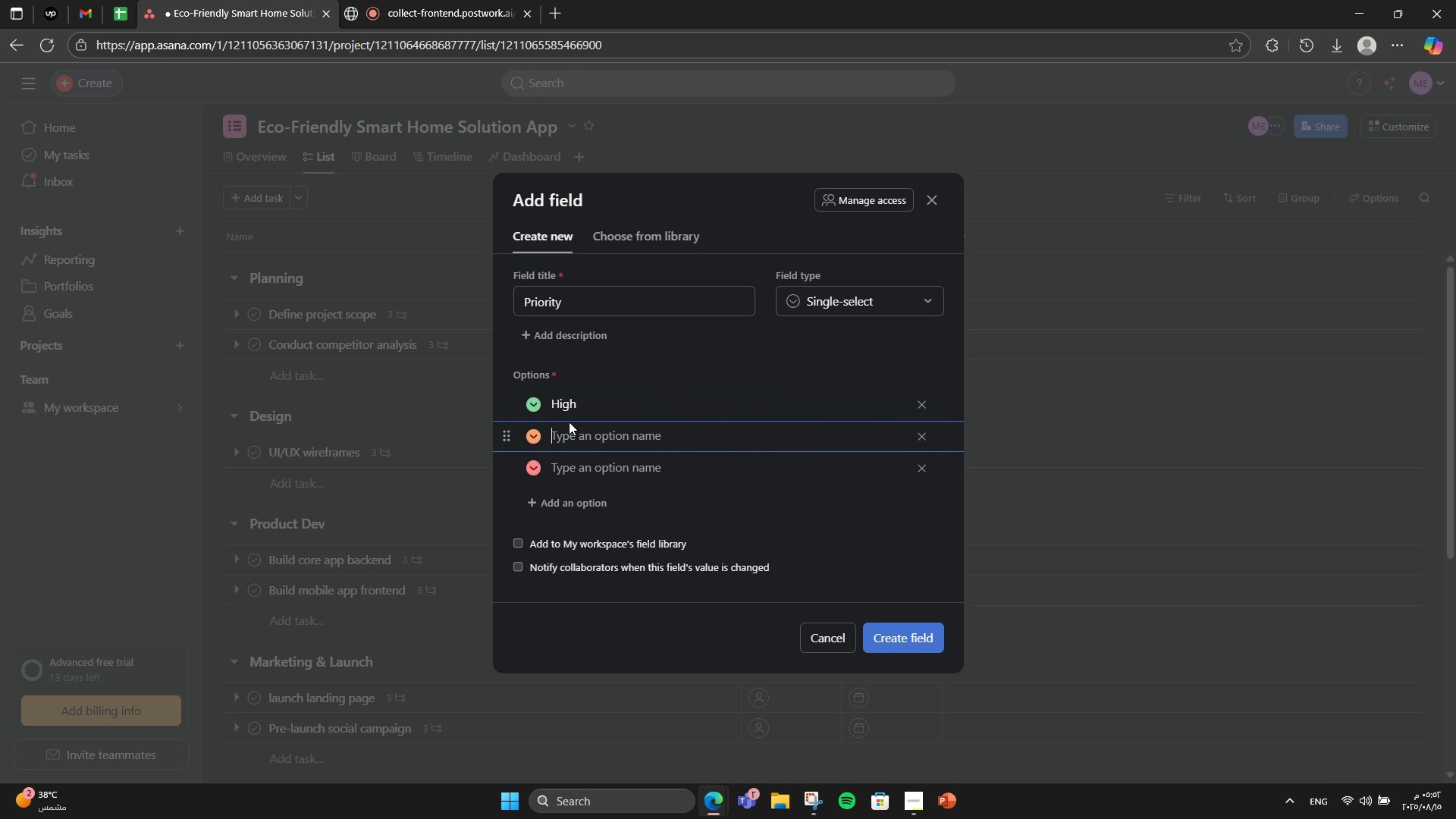 
type(Medium)
 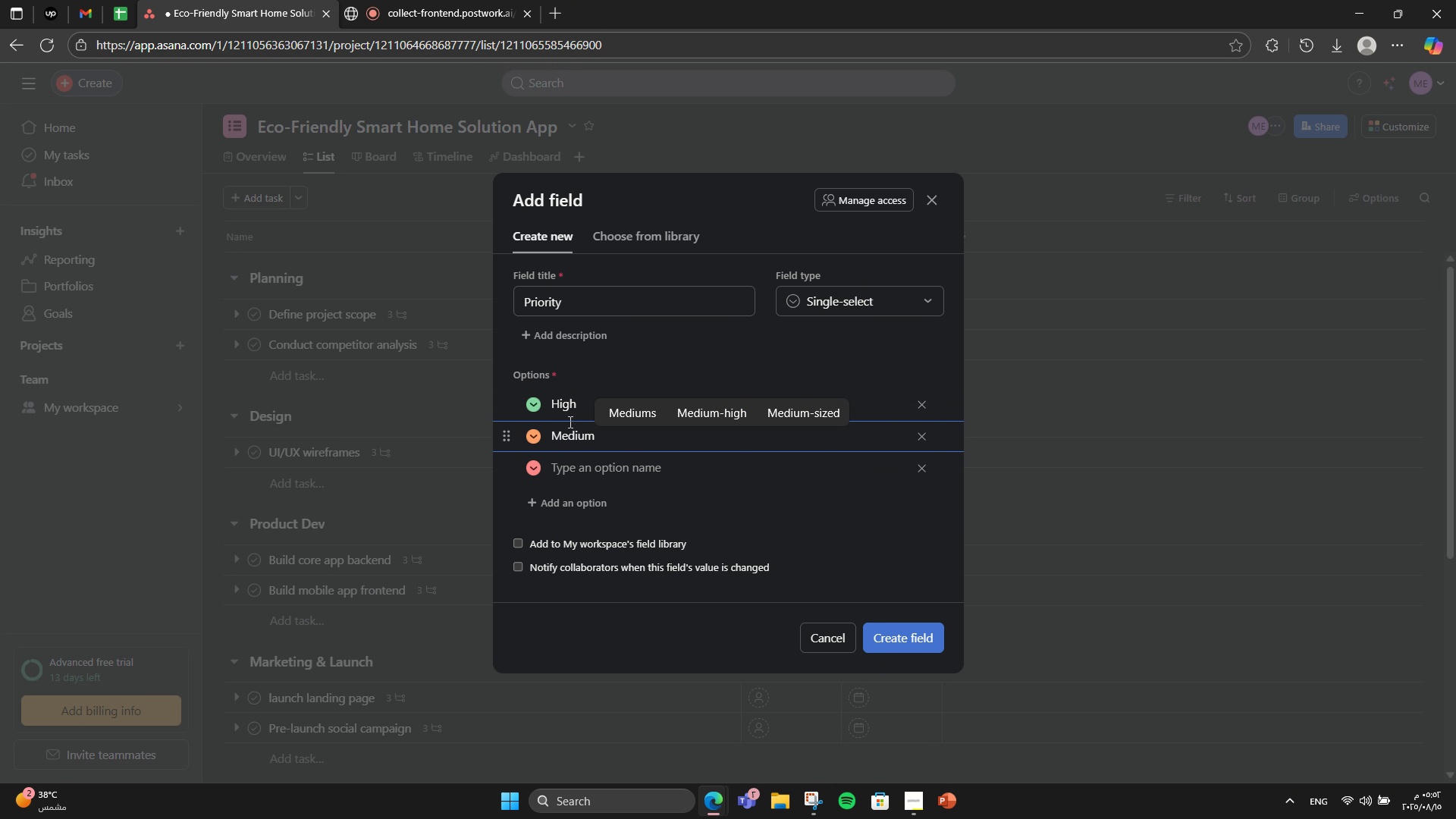 
key(Enter)
 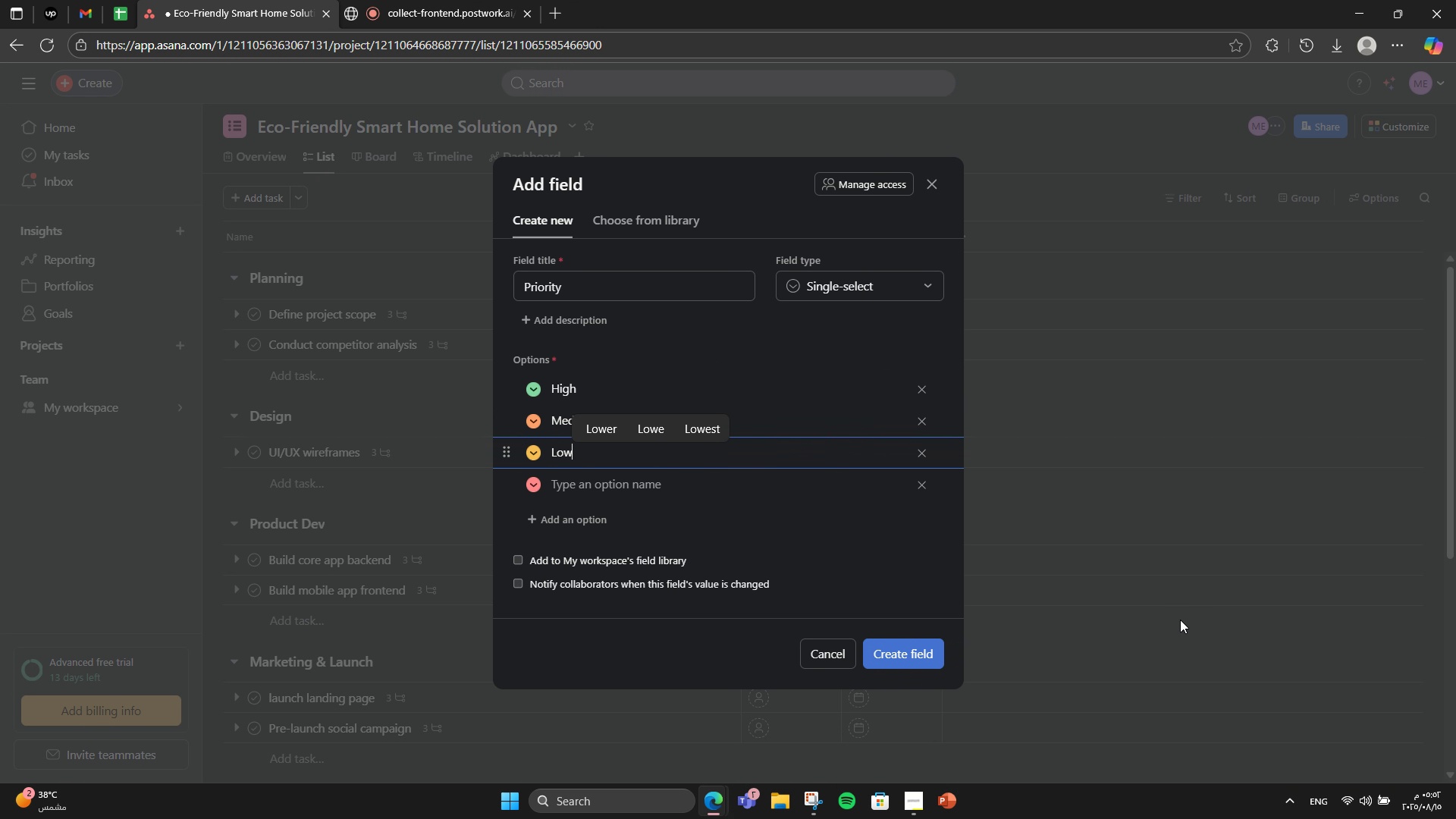 
type(Low)
 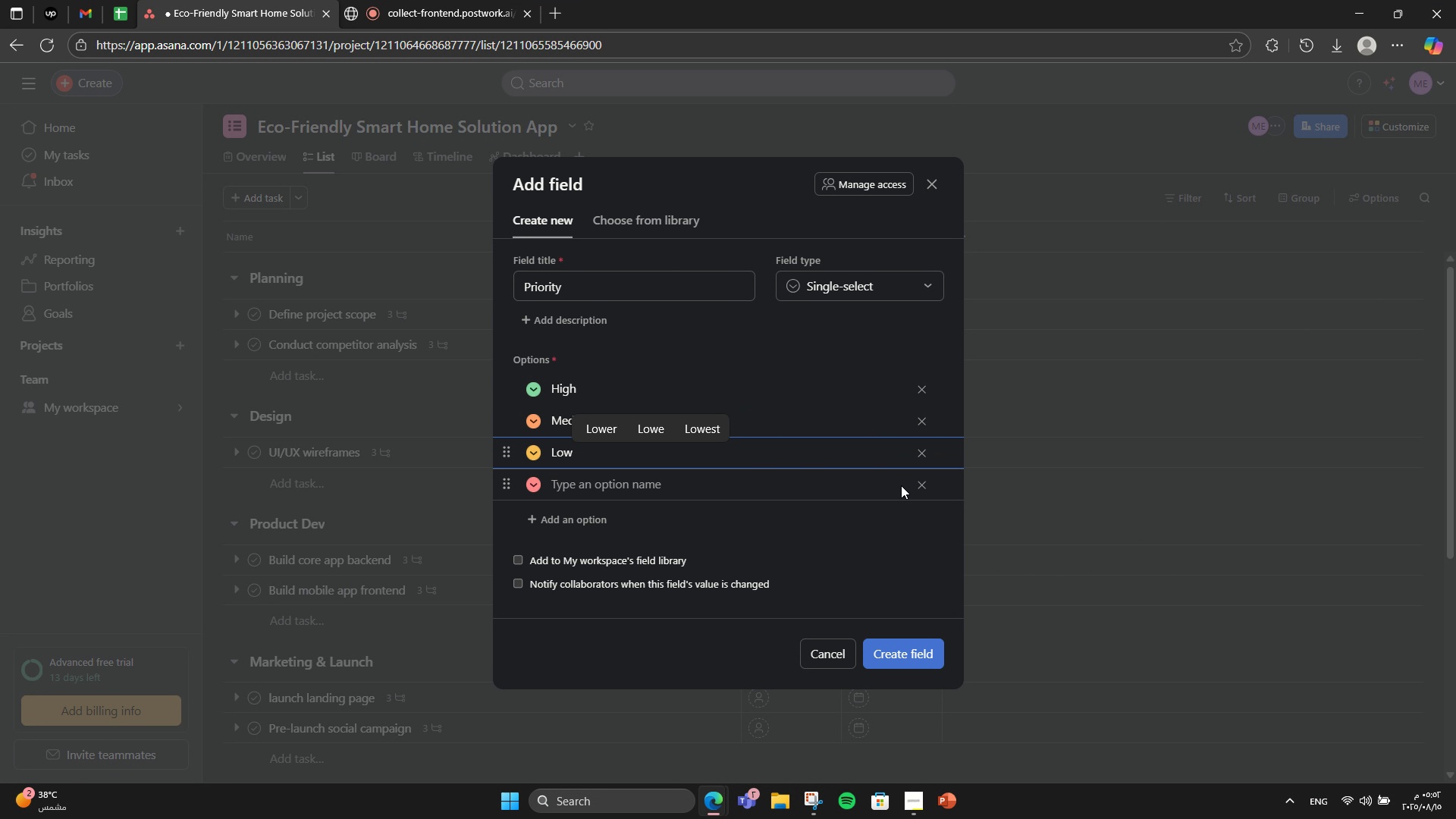 
left_click([923, 482])
 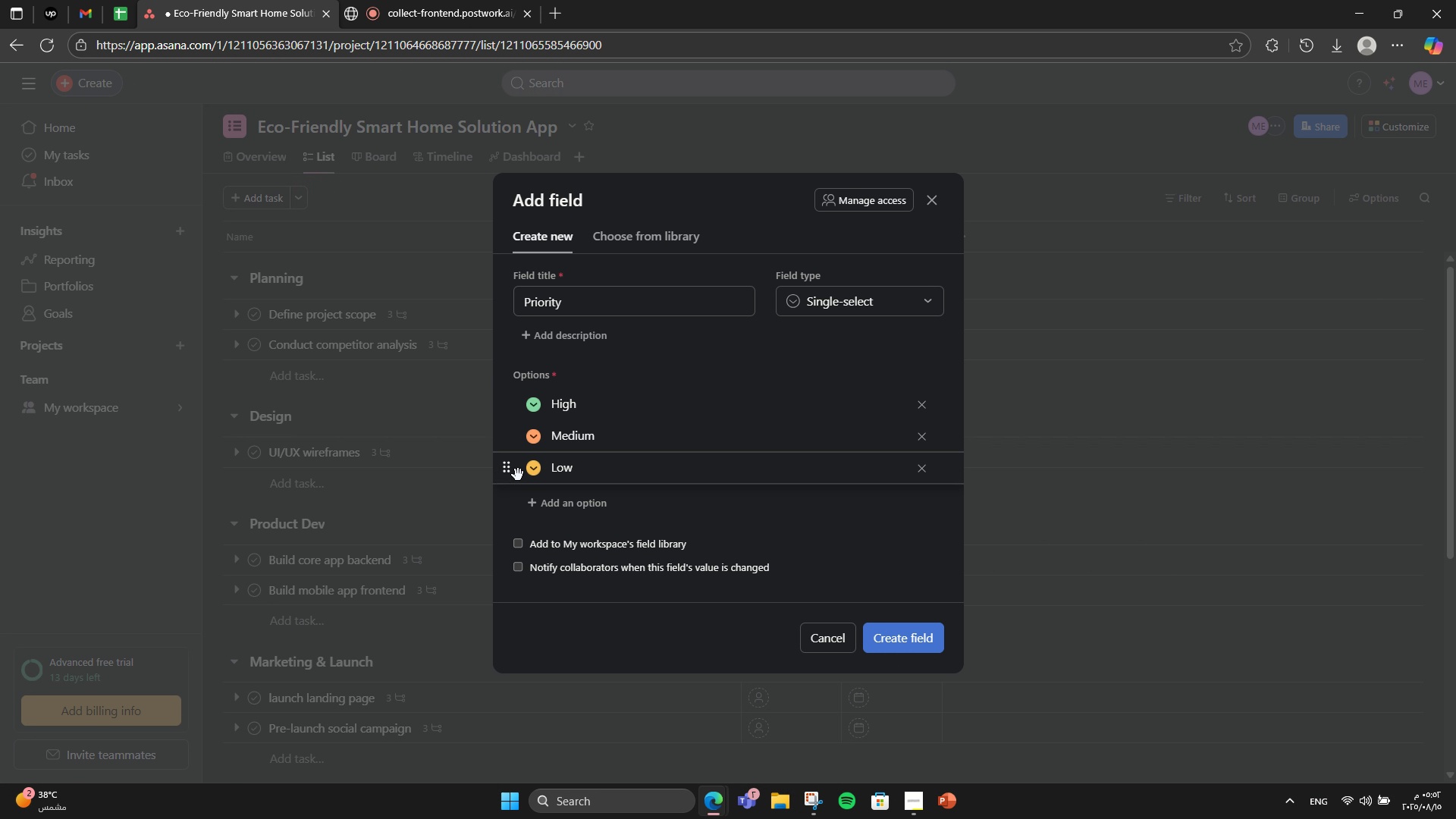 
double_click([535, 474])
 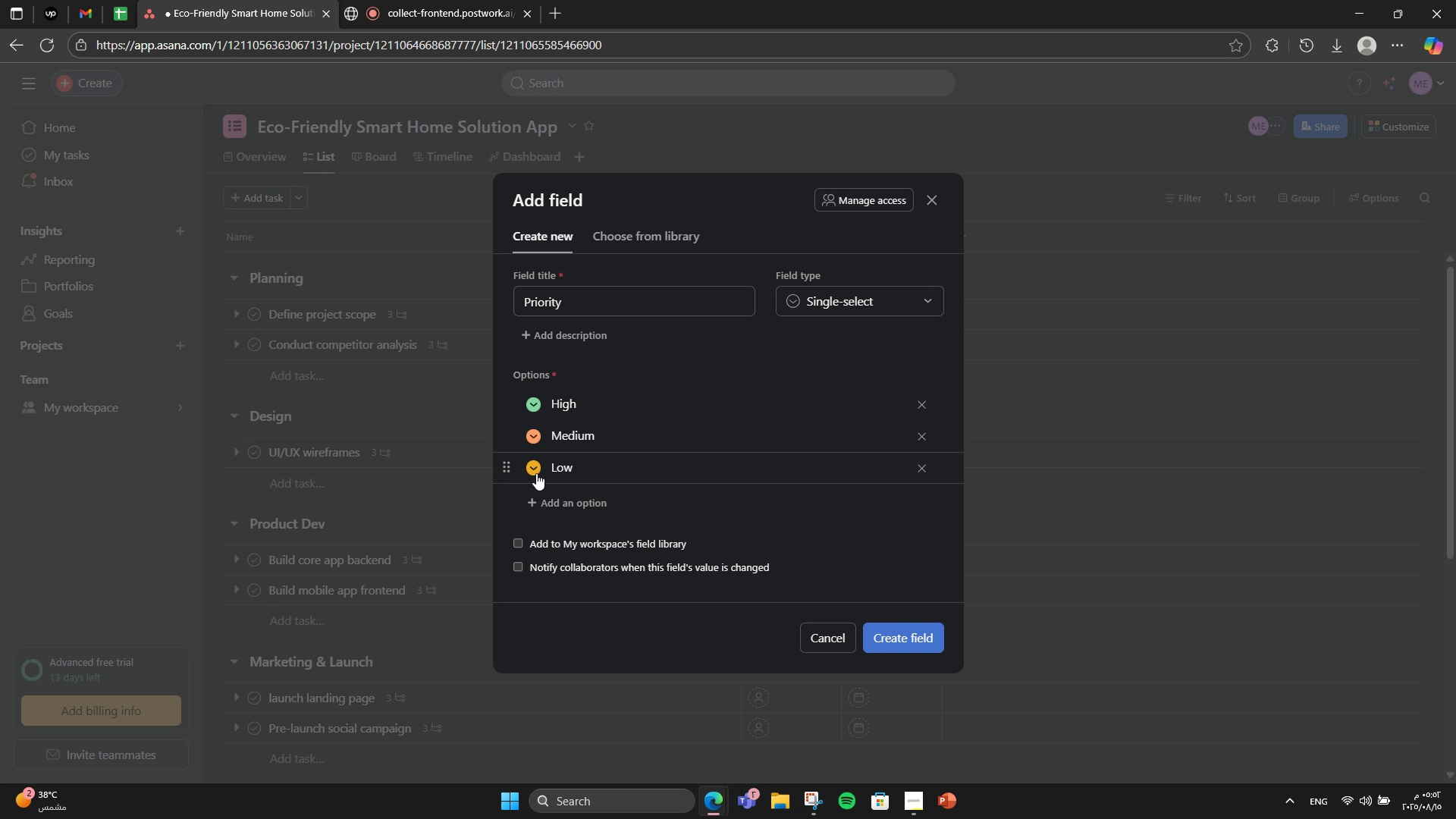 
left_click([536, 466])
 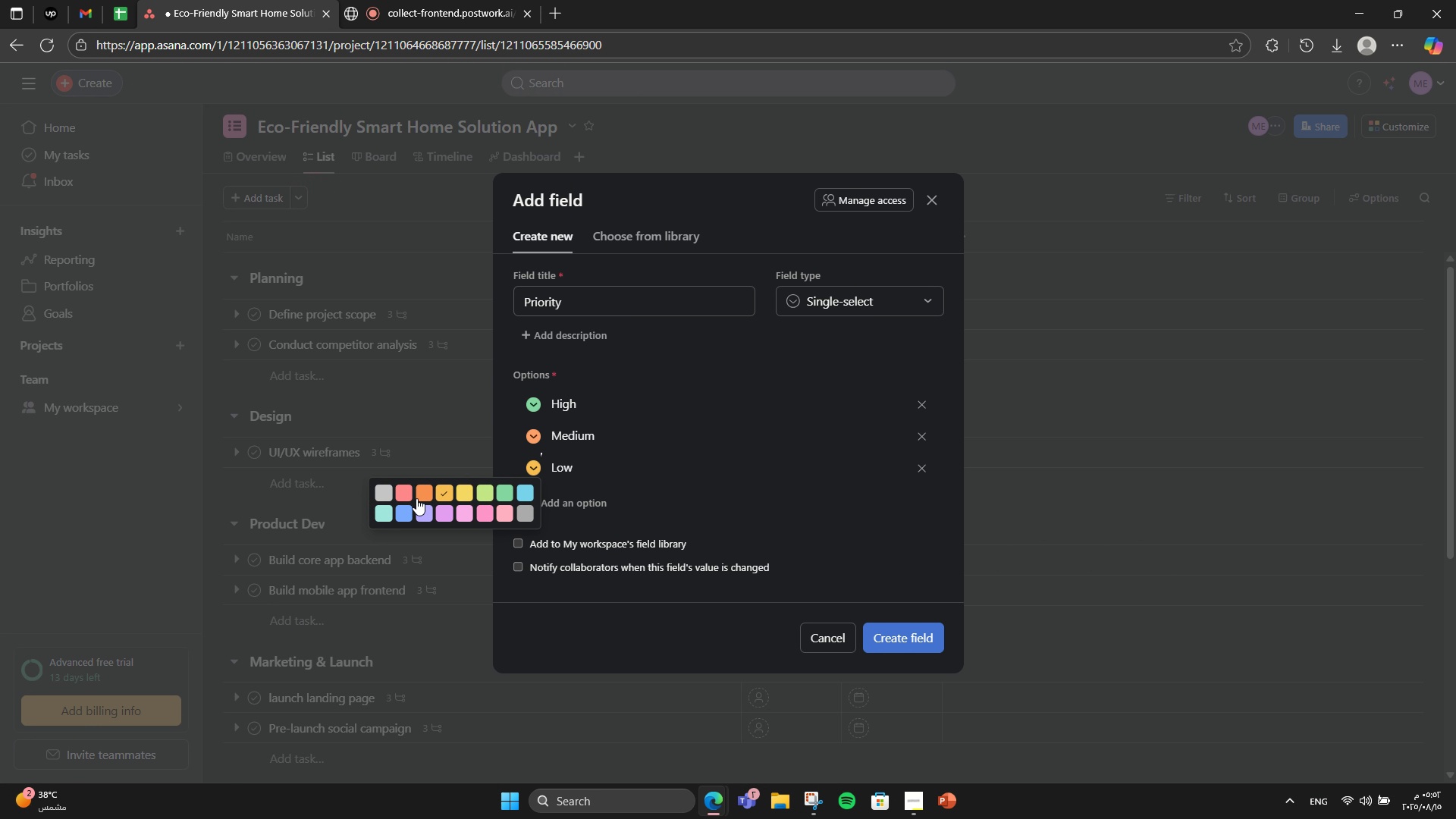 
left_click([407, 493])
 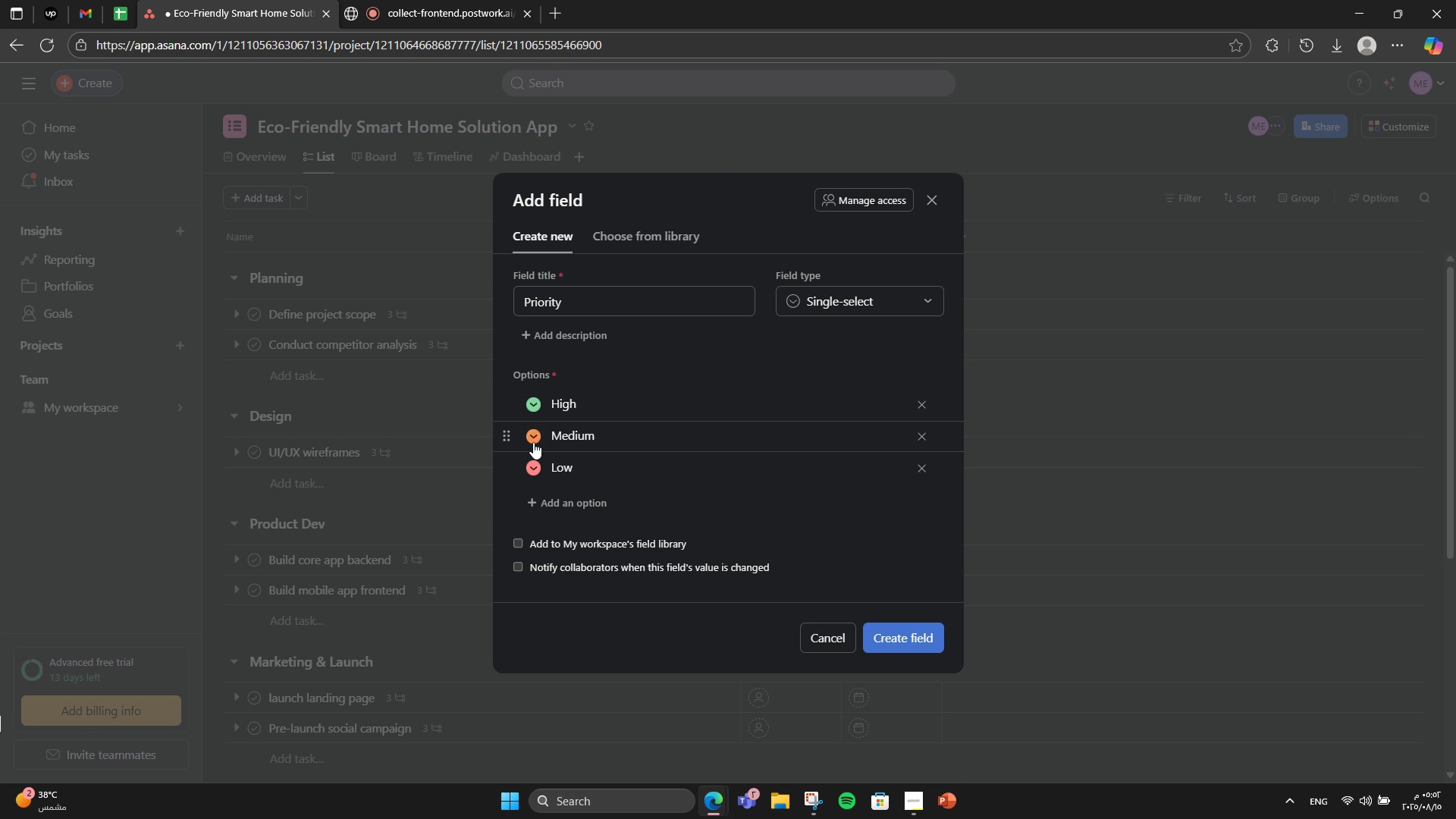 
left_click([533, 442])
 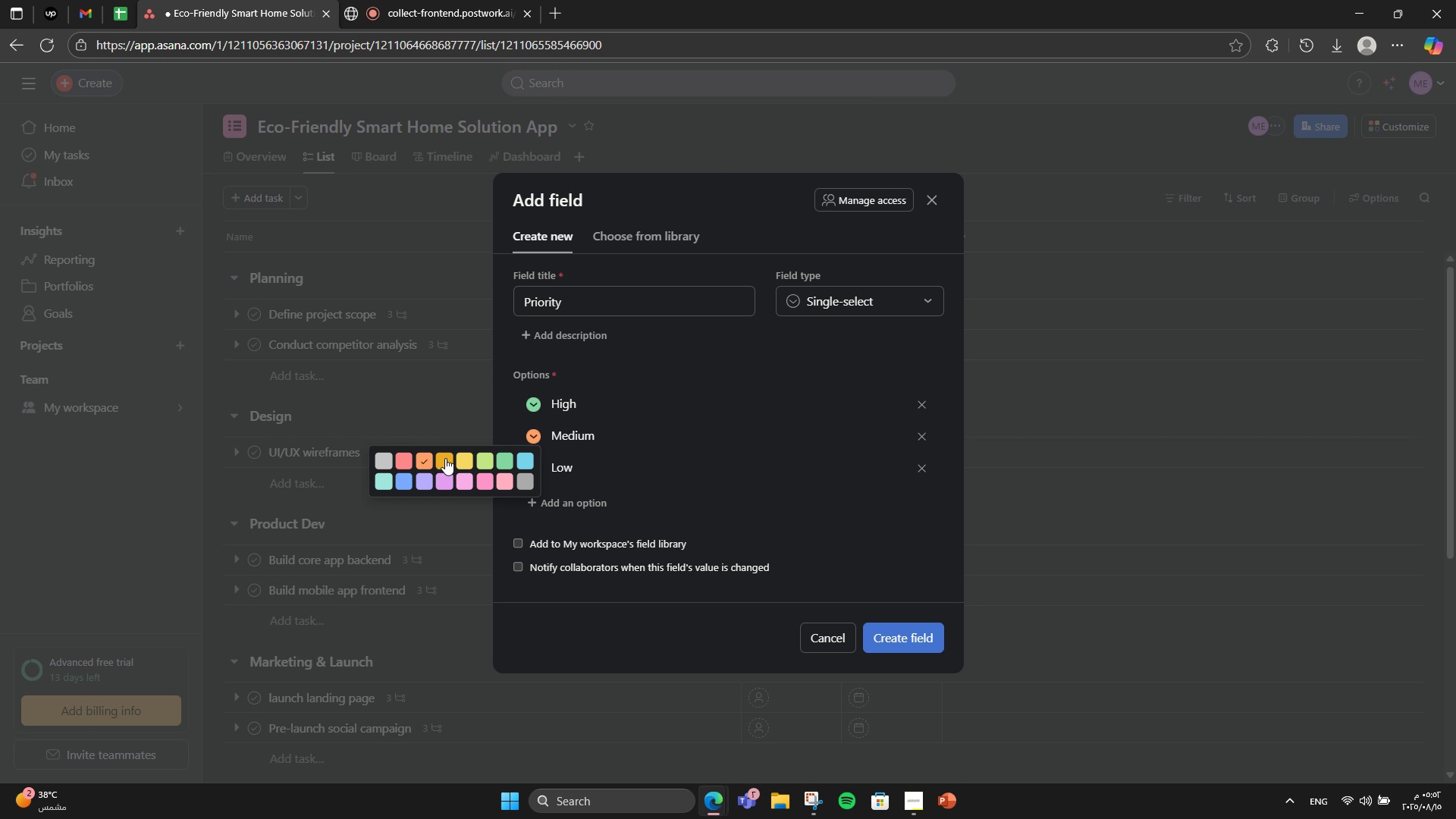 
left_click([456, 458])
 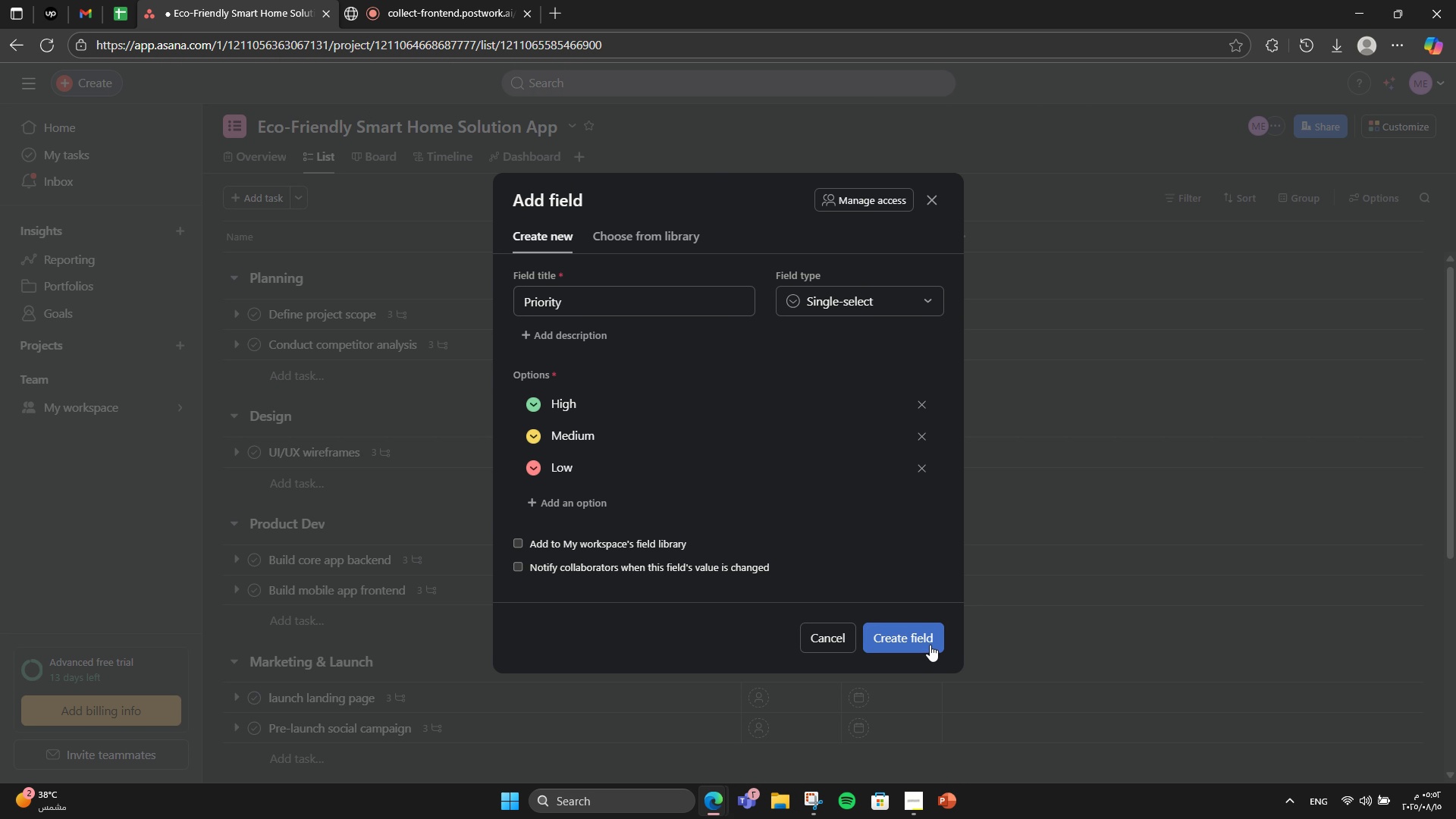 
left_click([930, 640])
 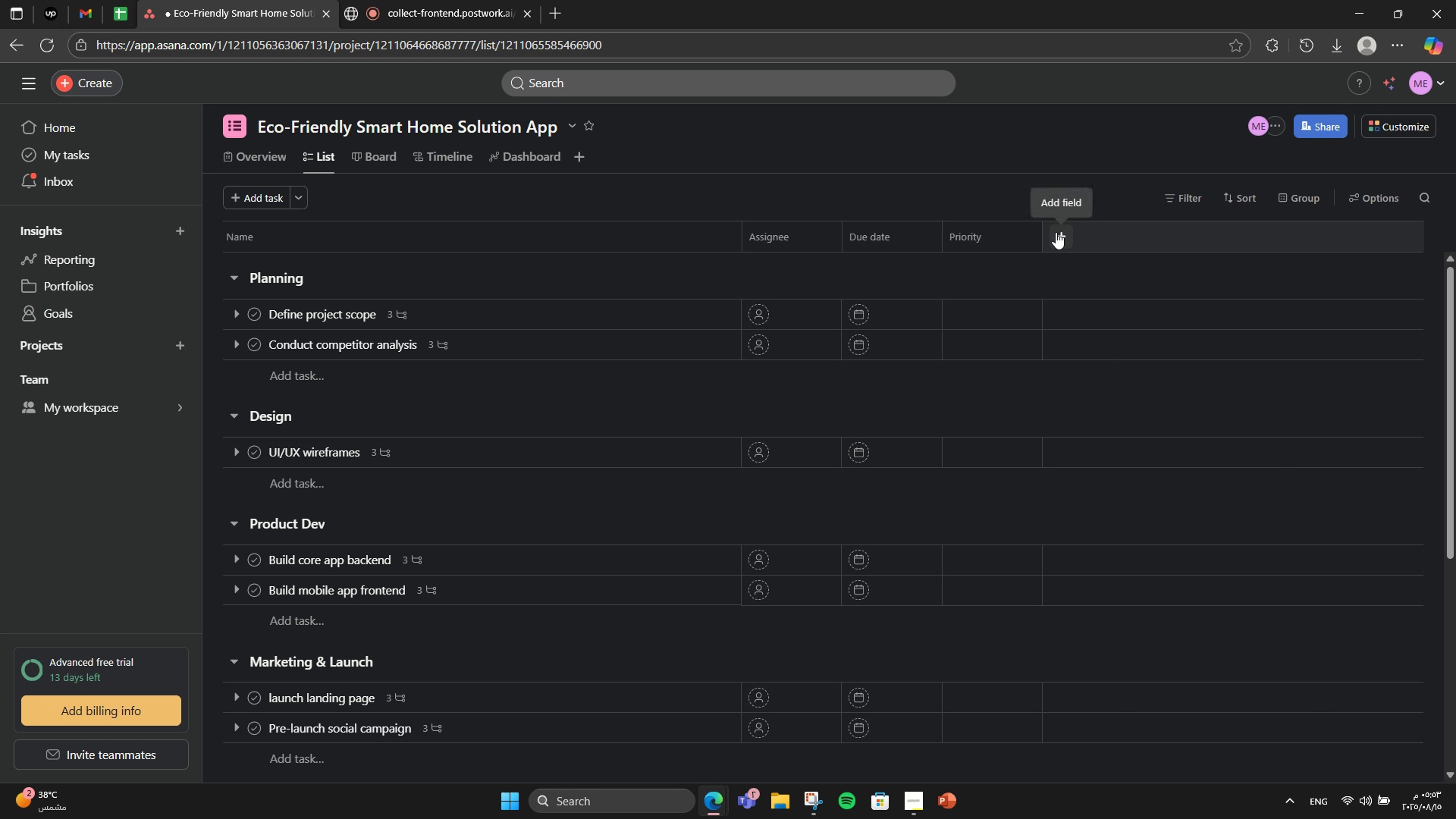 
left_click([1056, 232])
 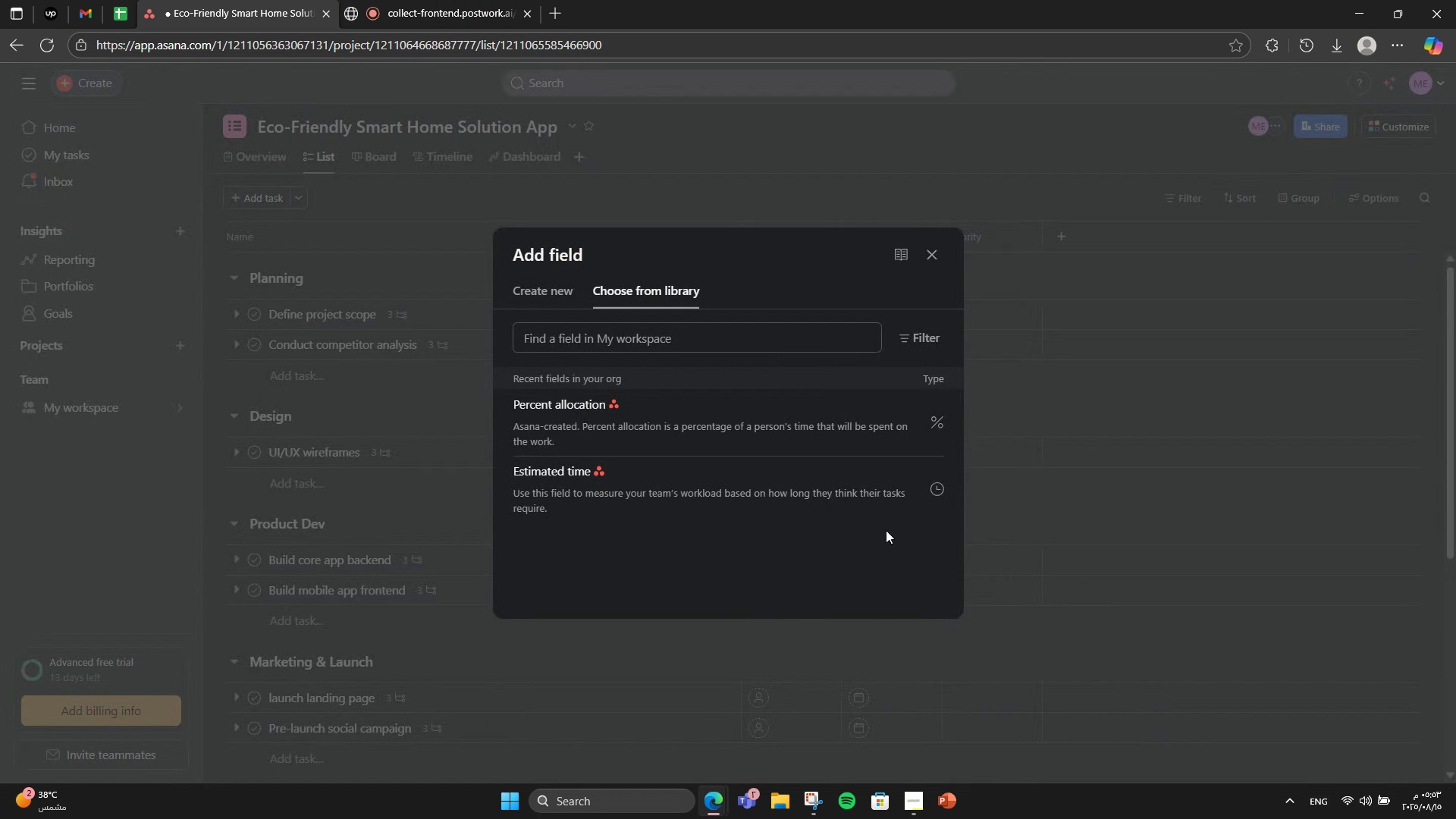 
left_click([536, 294])
 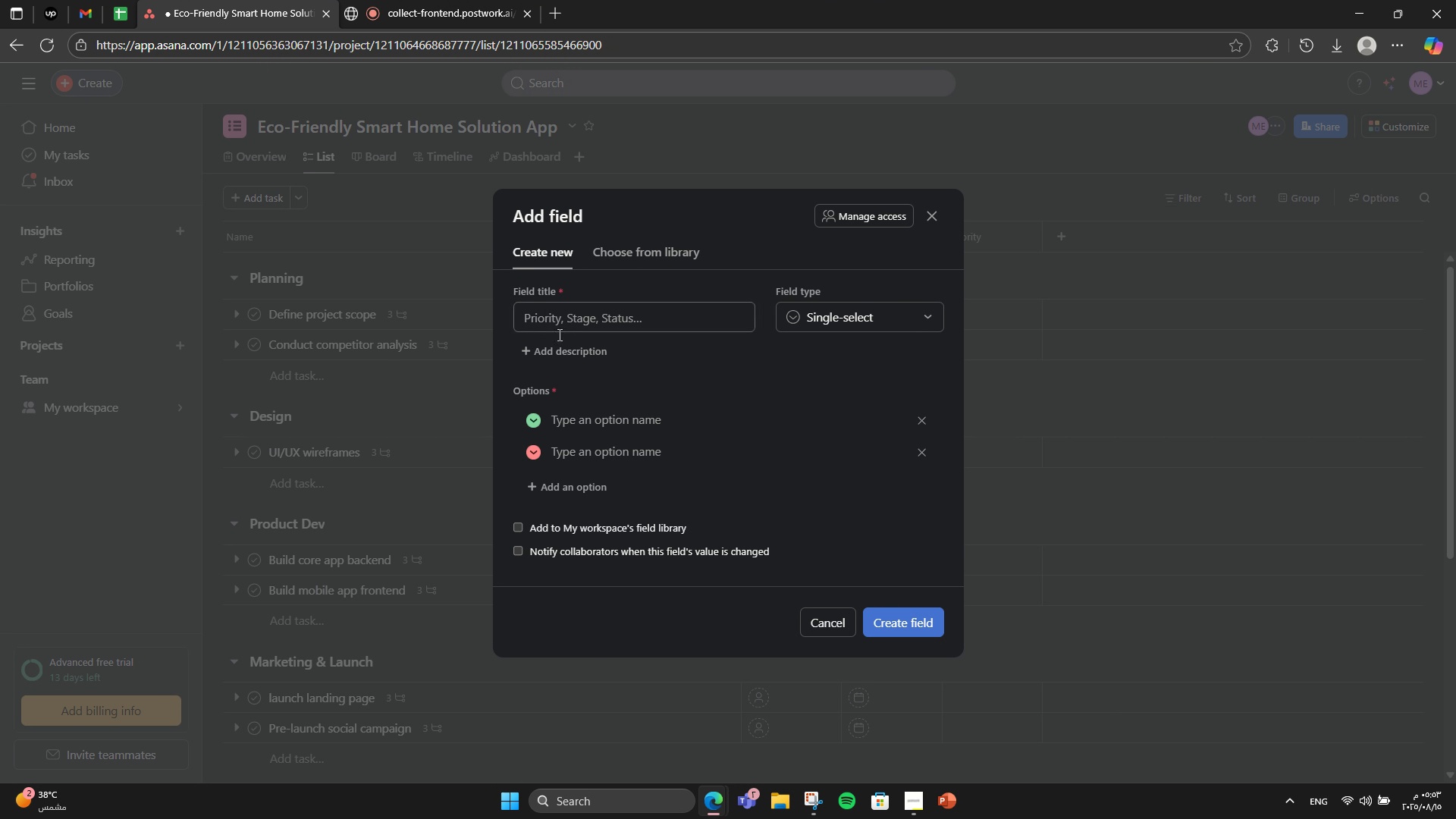 
left_click([582, 312])
 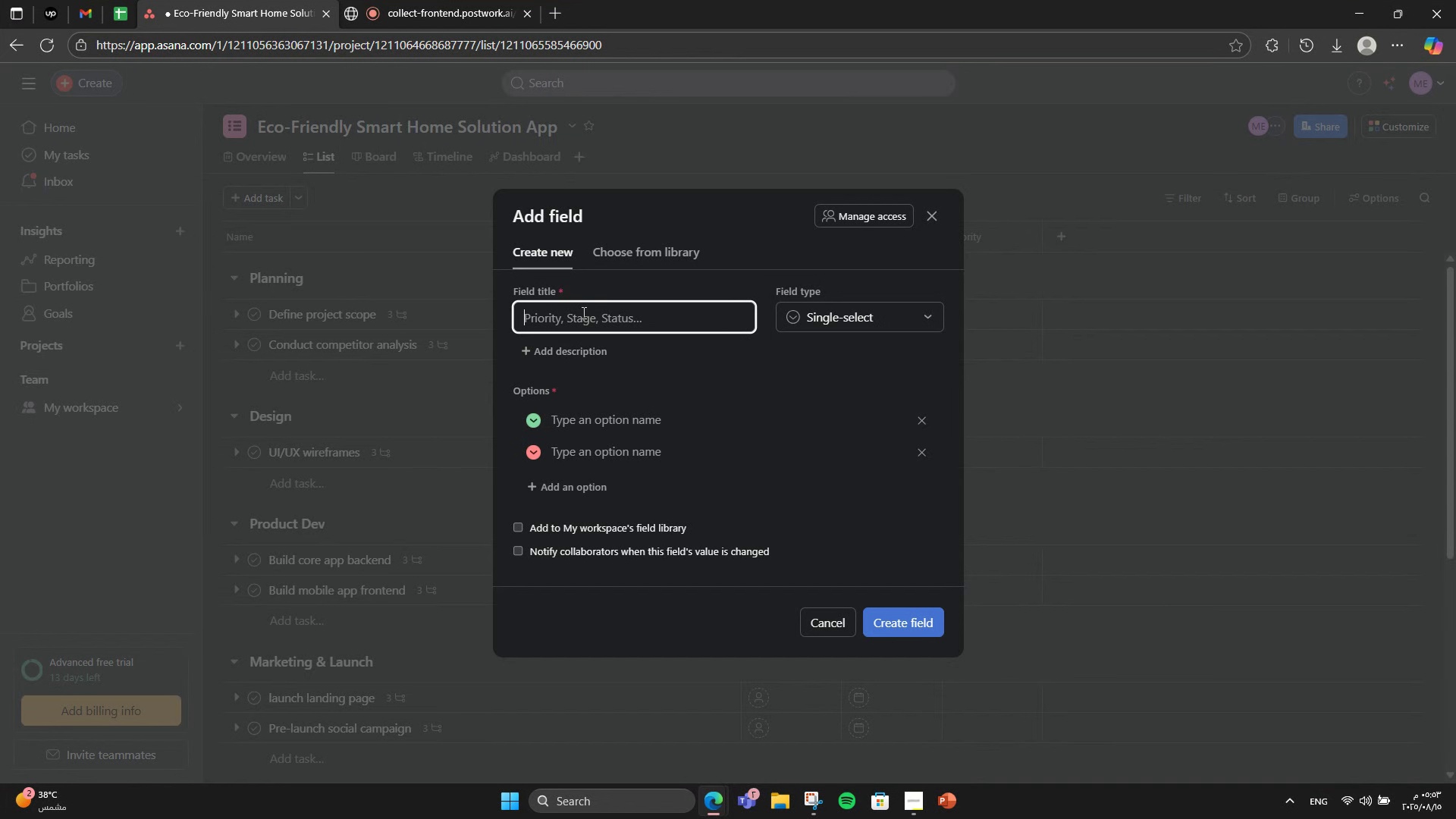 
type(Complexity )
 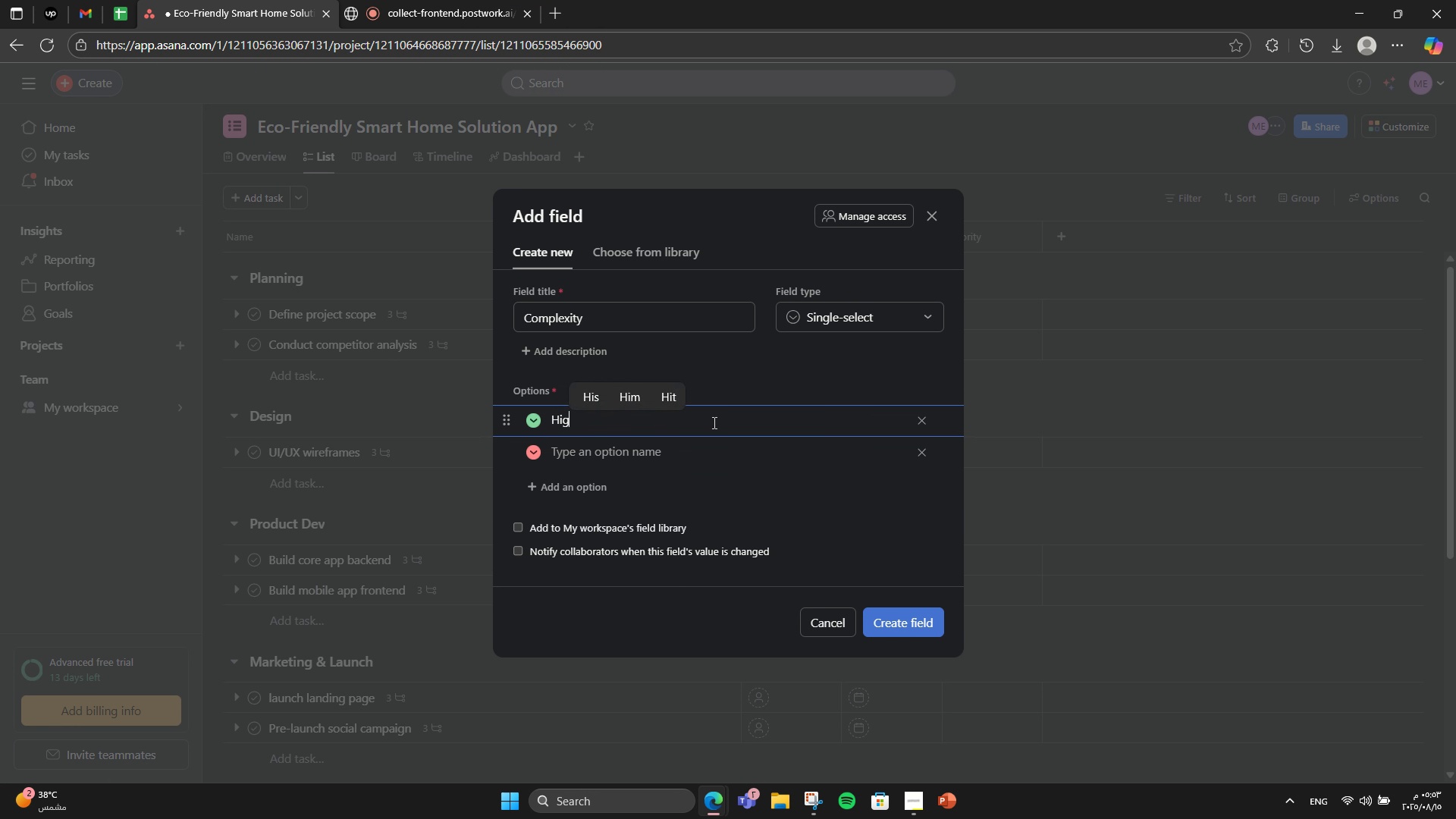 
wait(6.49)
 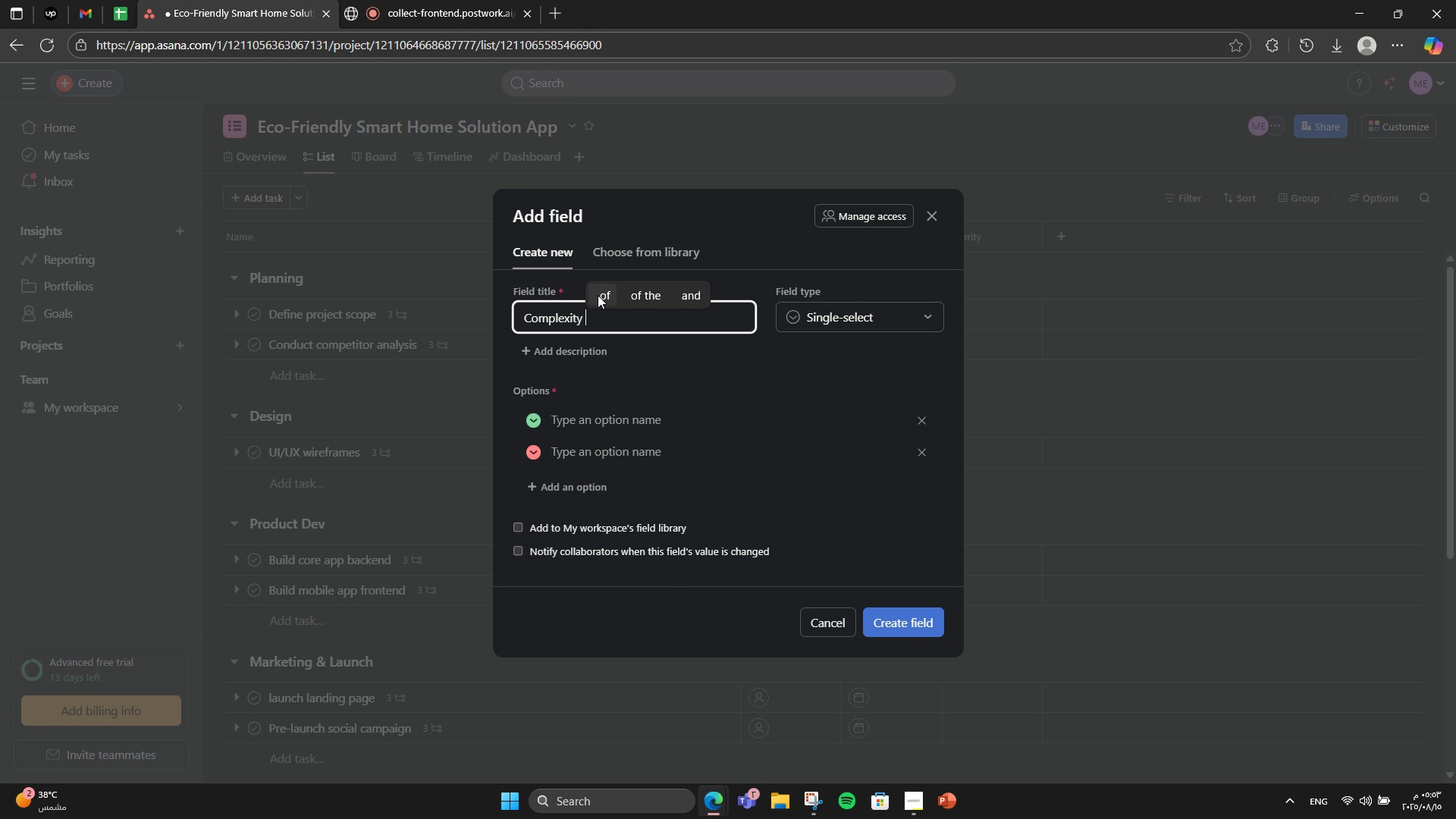 
left_click([713, 422])
 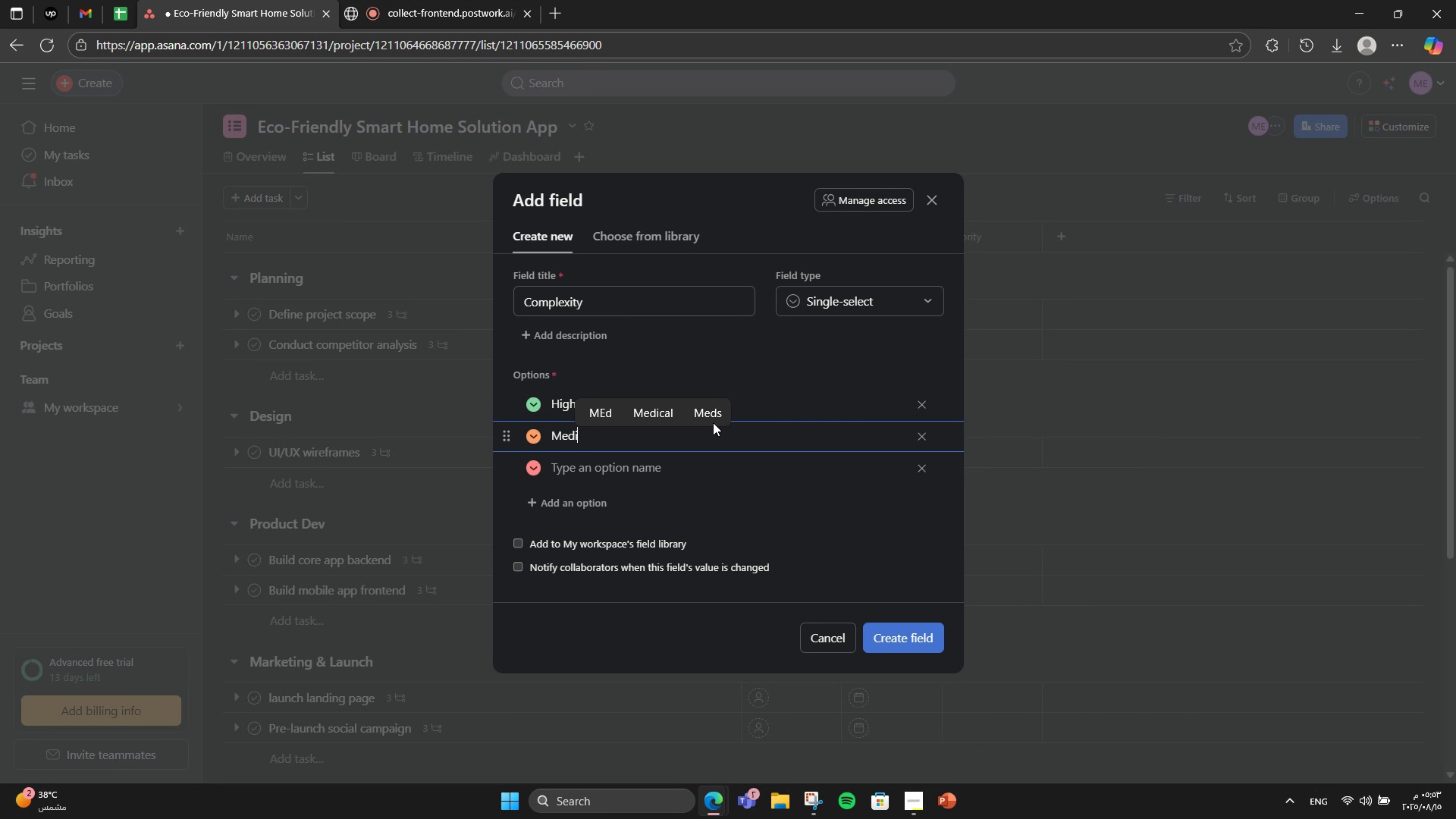 
type(High)
 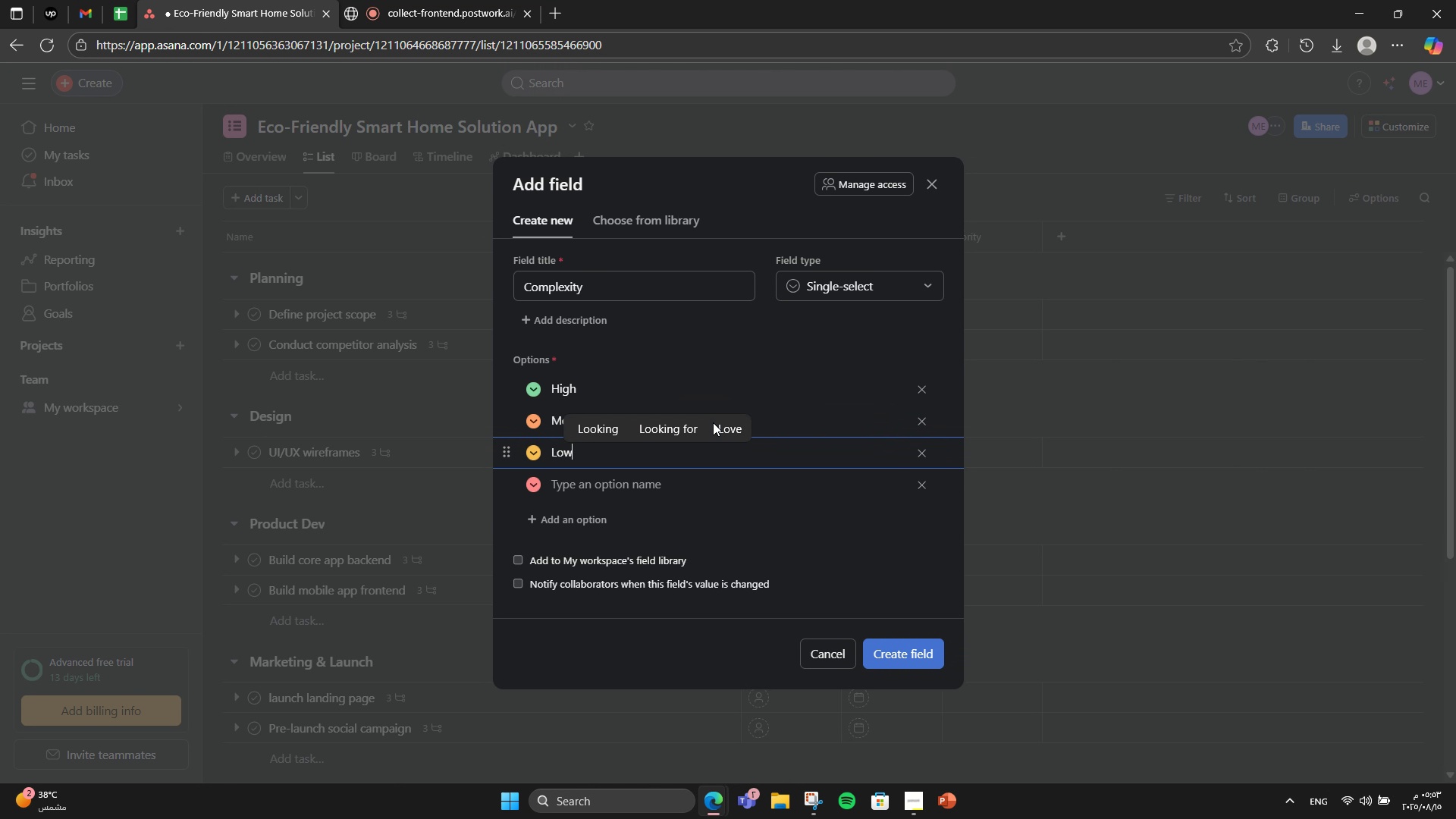 
key(Enter)
 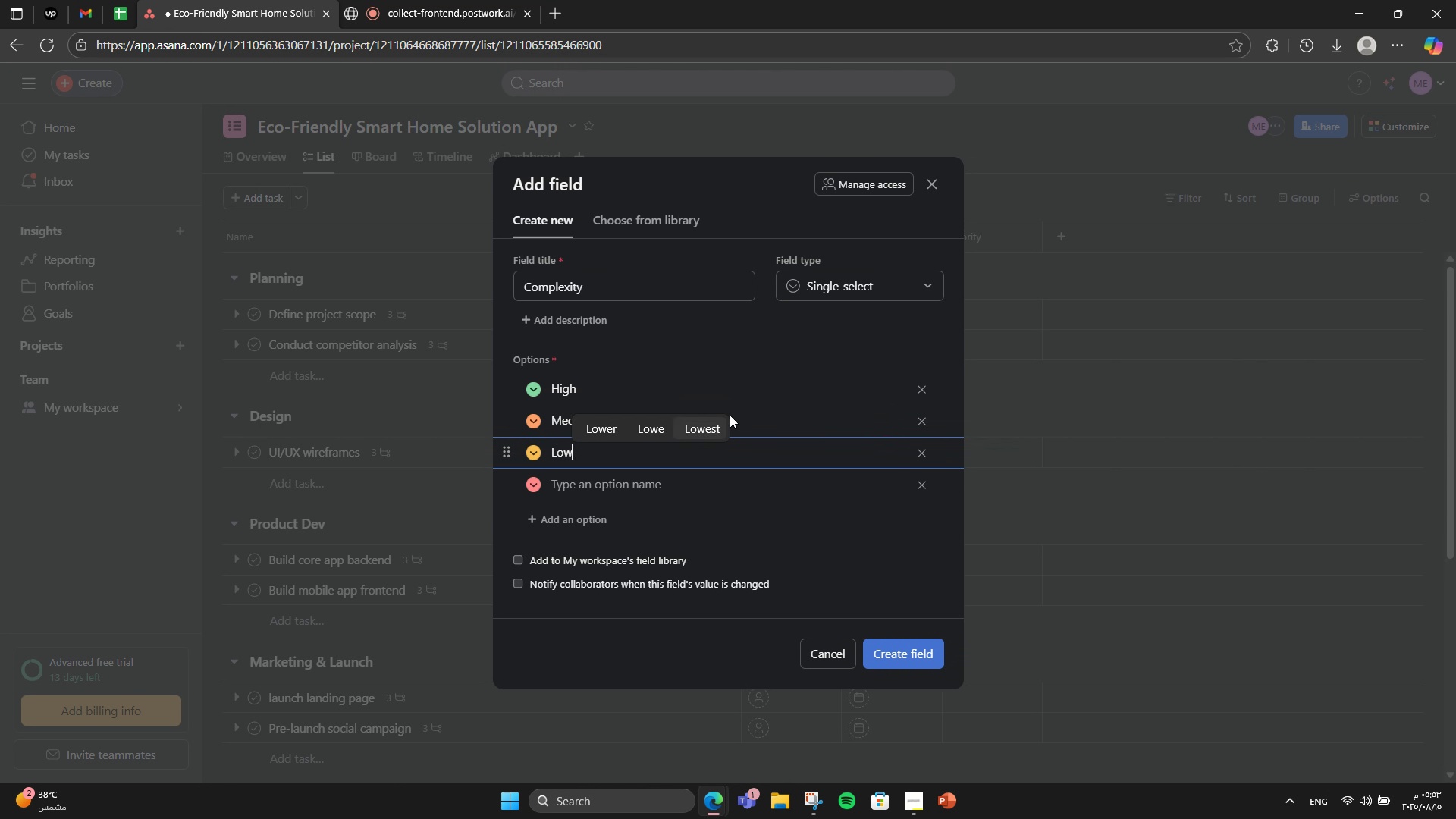 
type(Medium)
 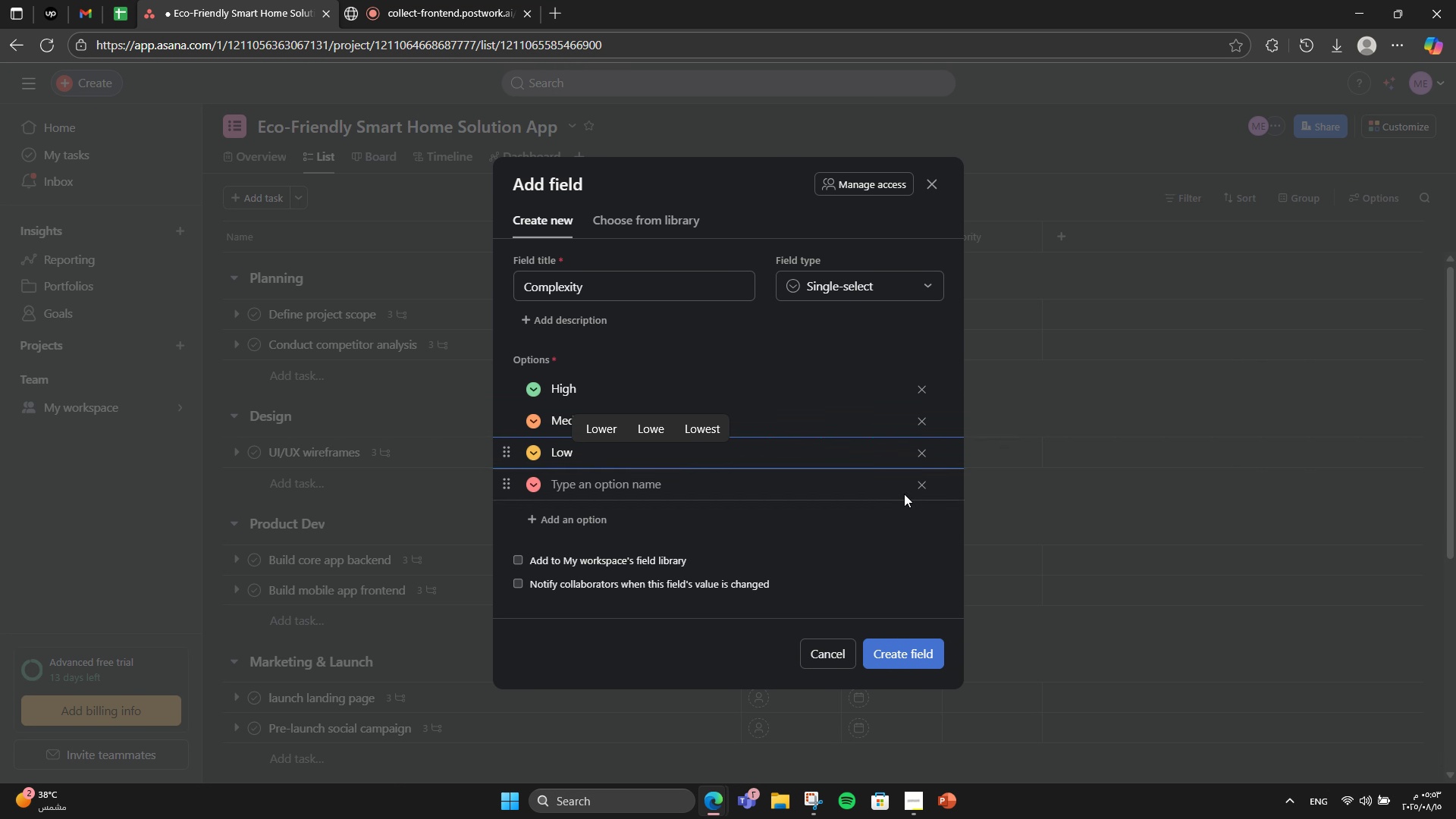 
key(Enter)
 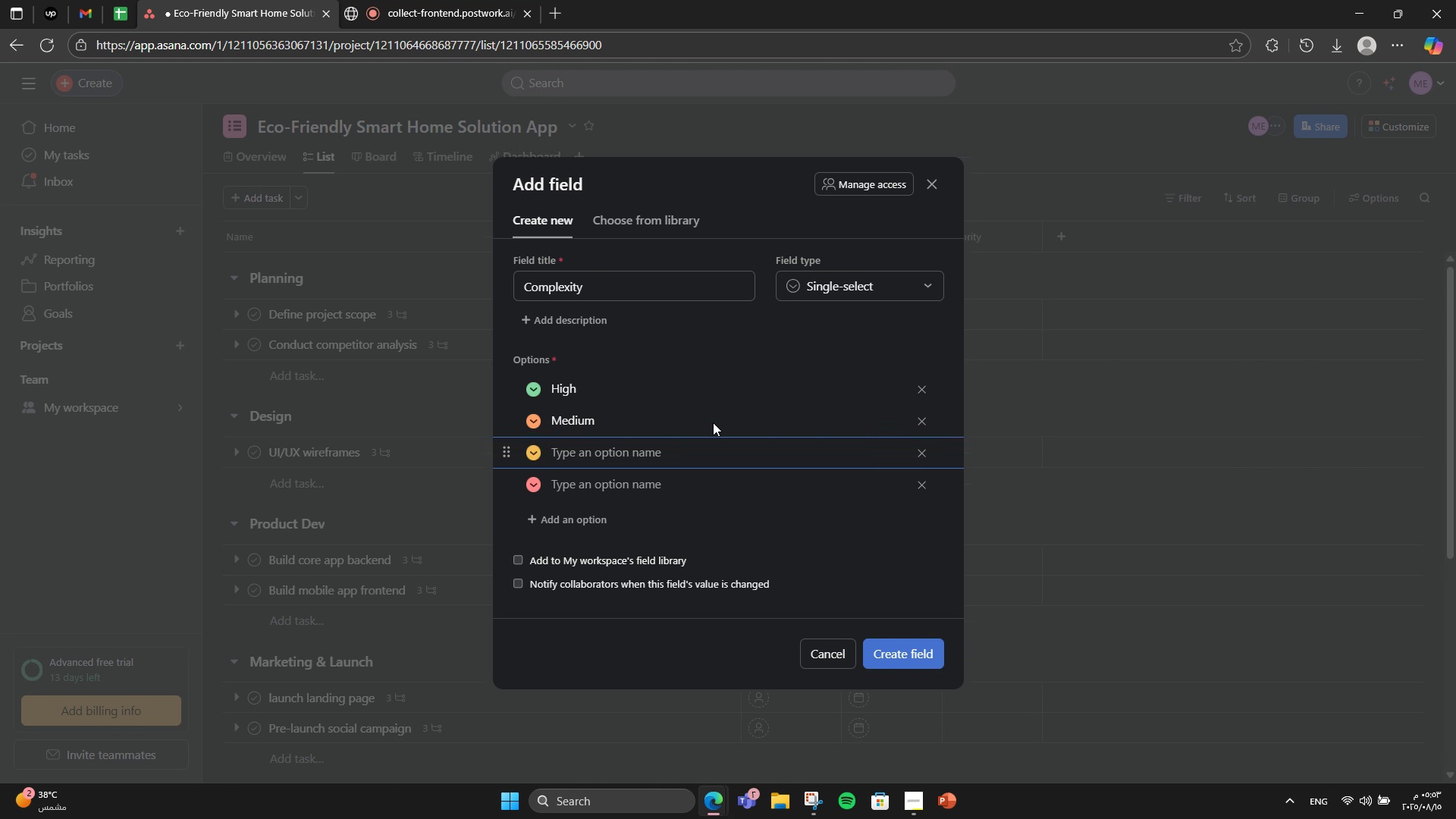 
type(Low)
 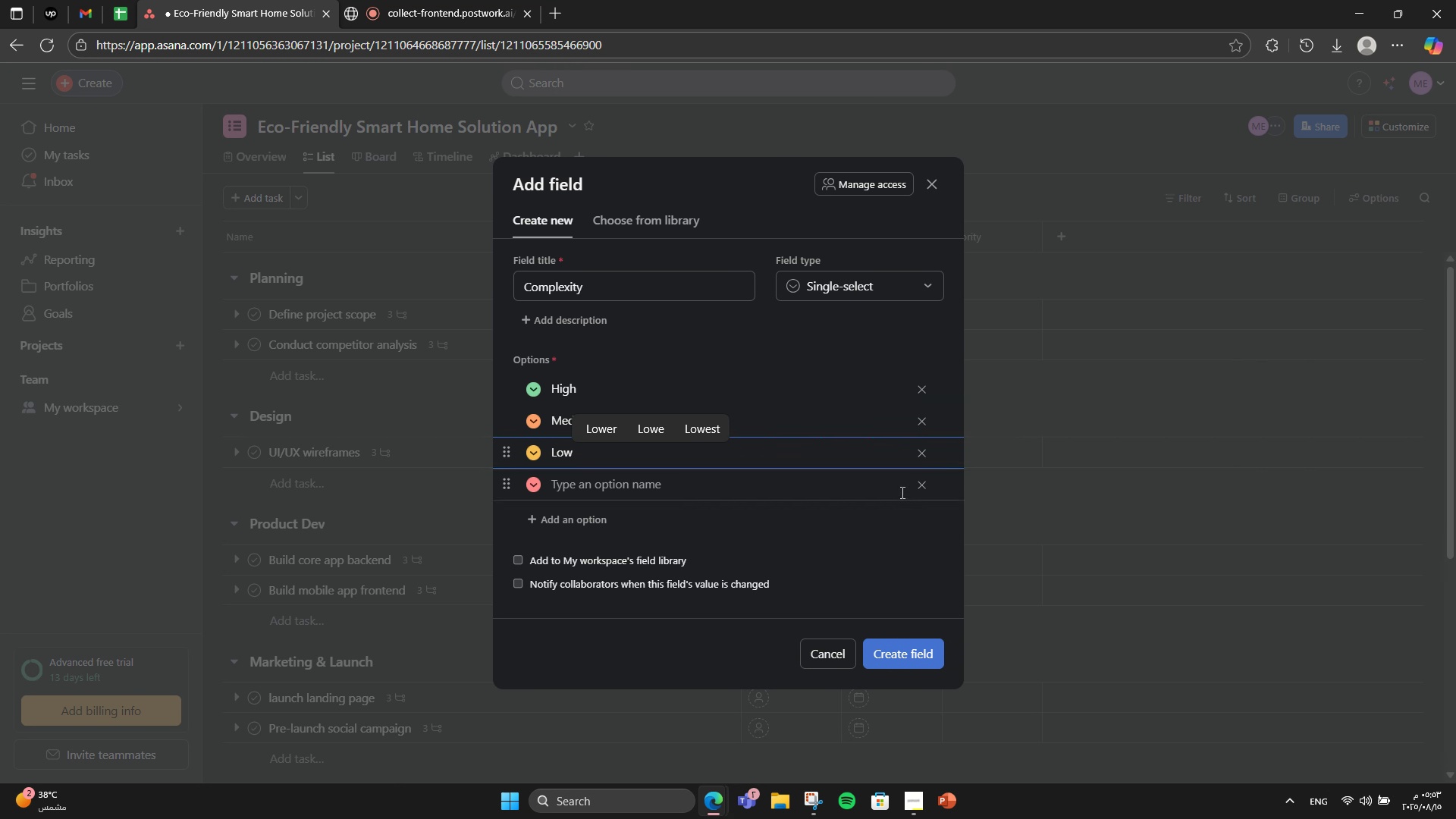 
left_click([916, 479])
 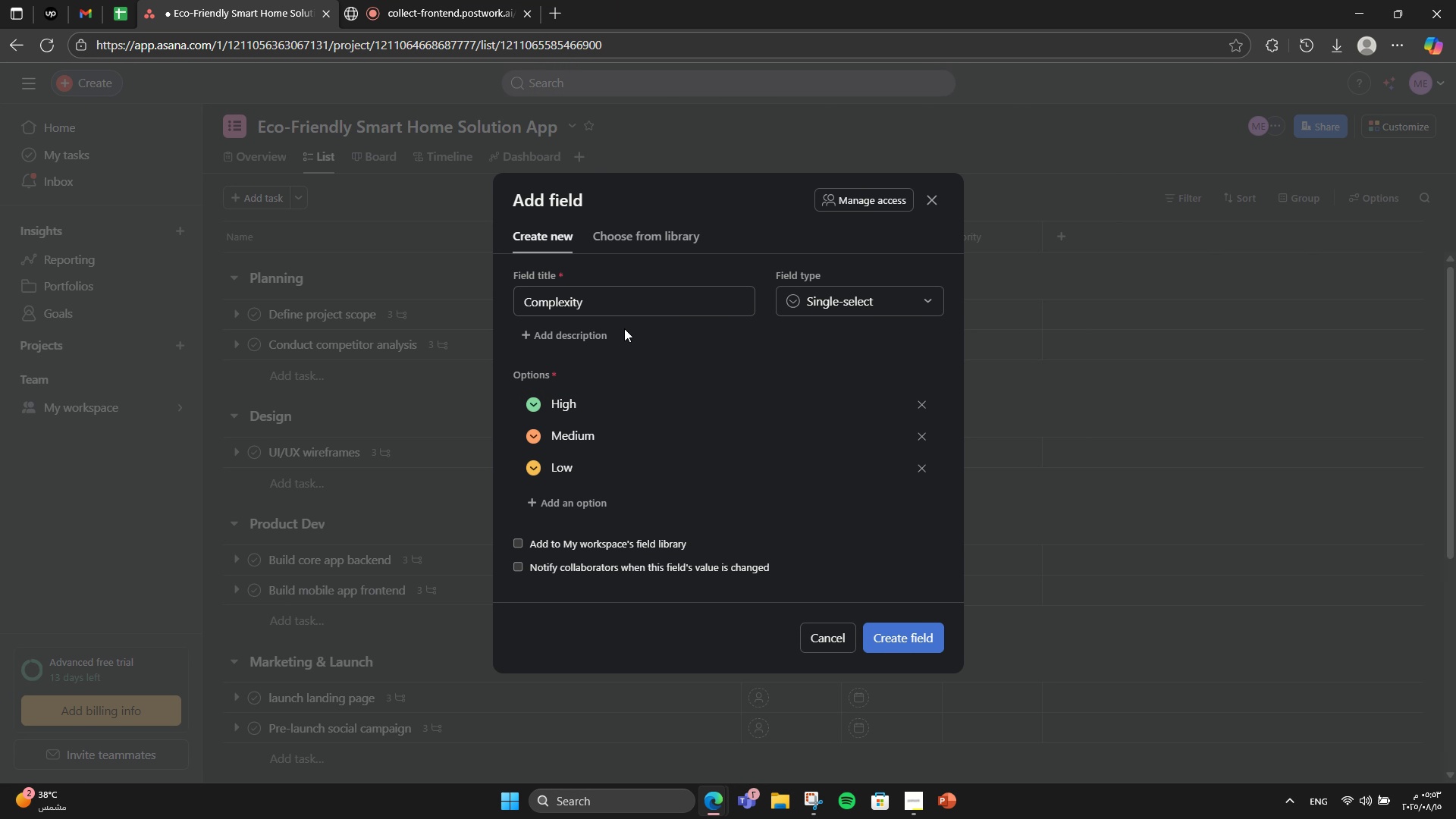 
wait(6.61)
 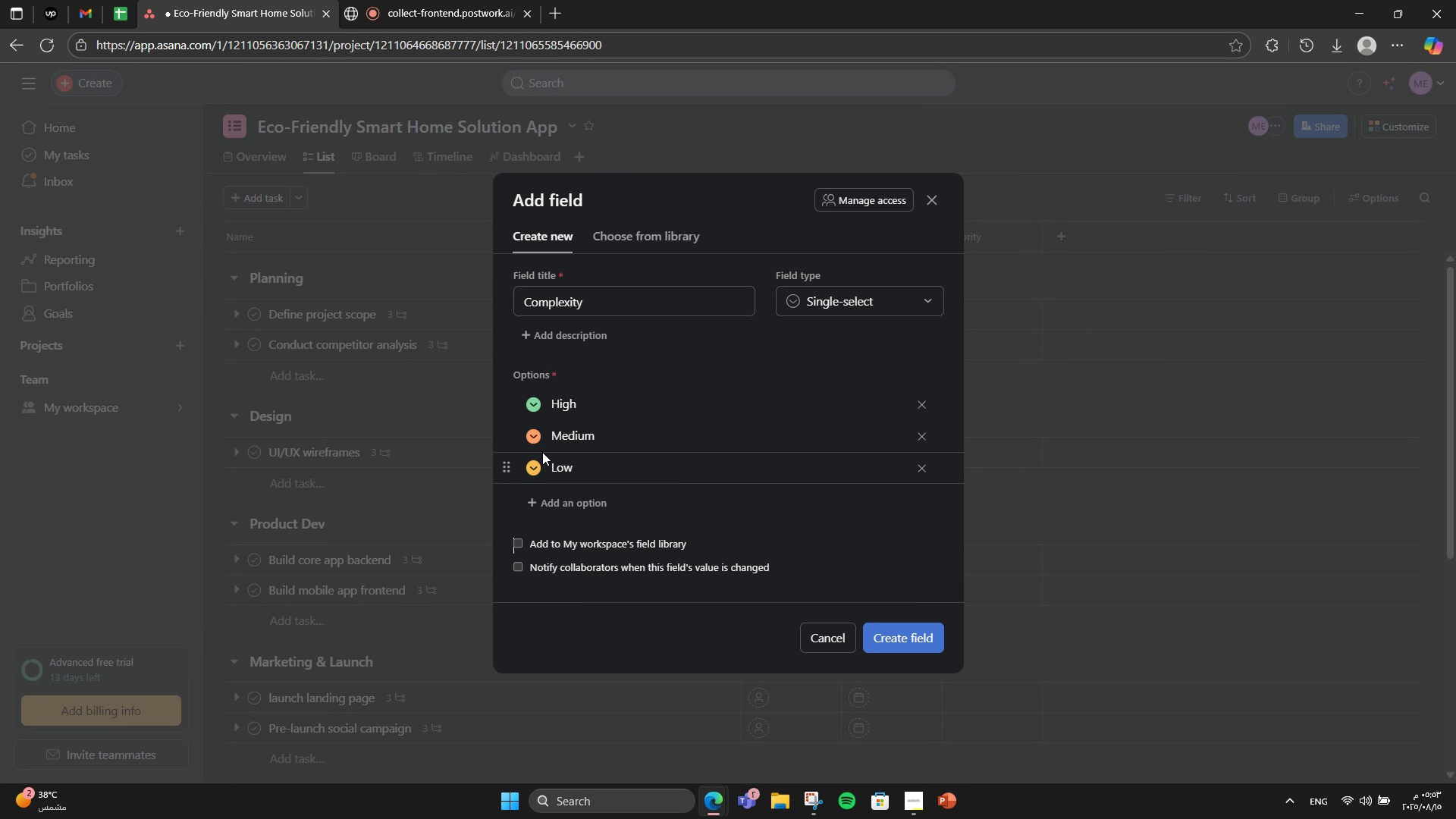 
double_click([540, 410])
 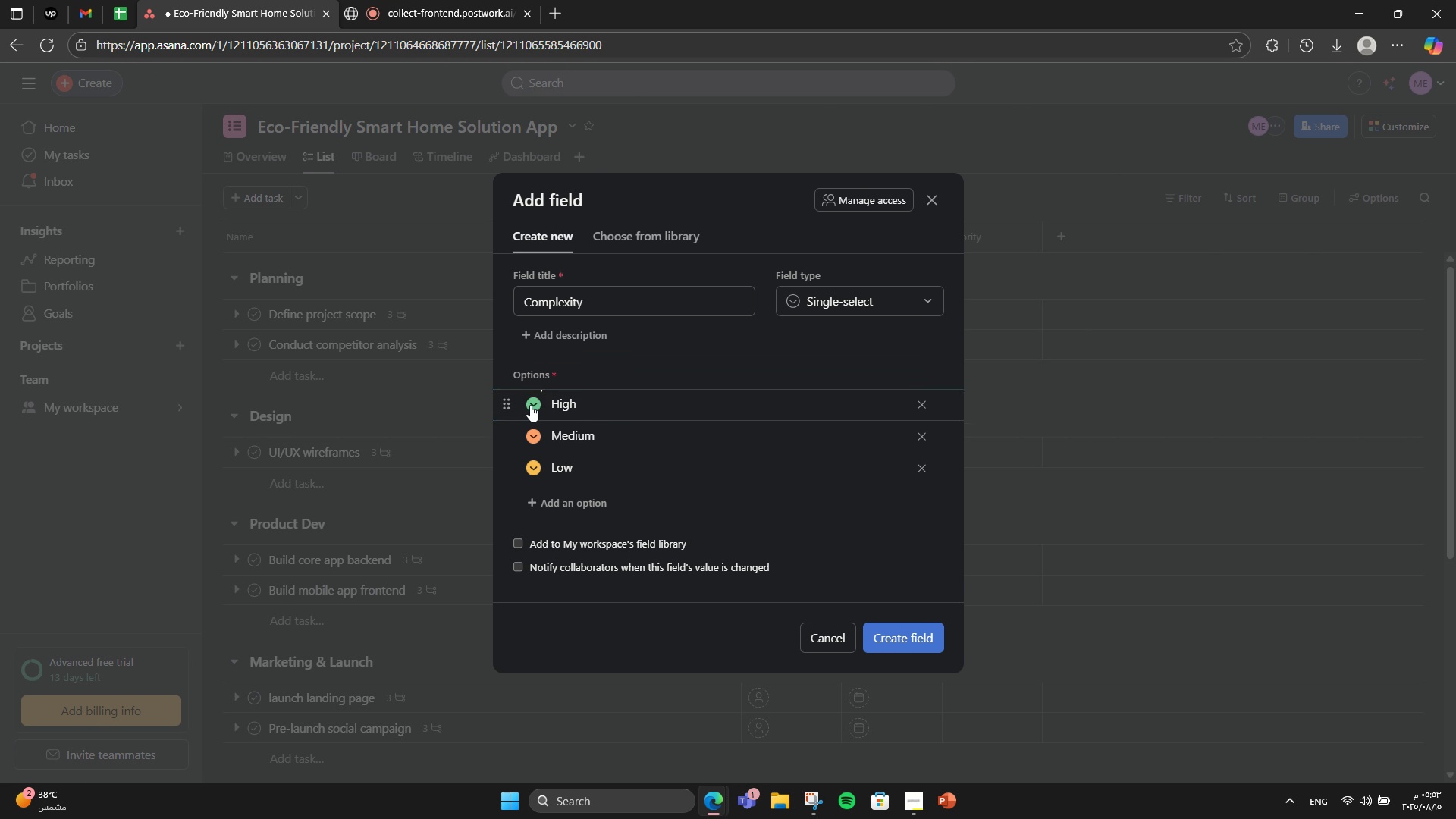 
triple_click([528, 403])
 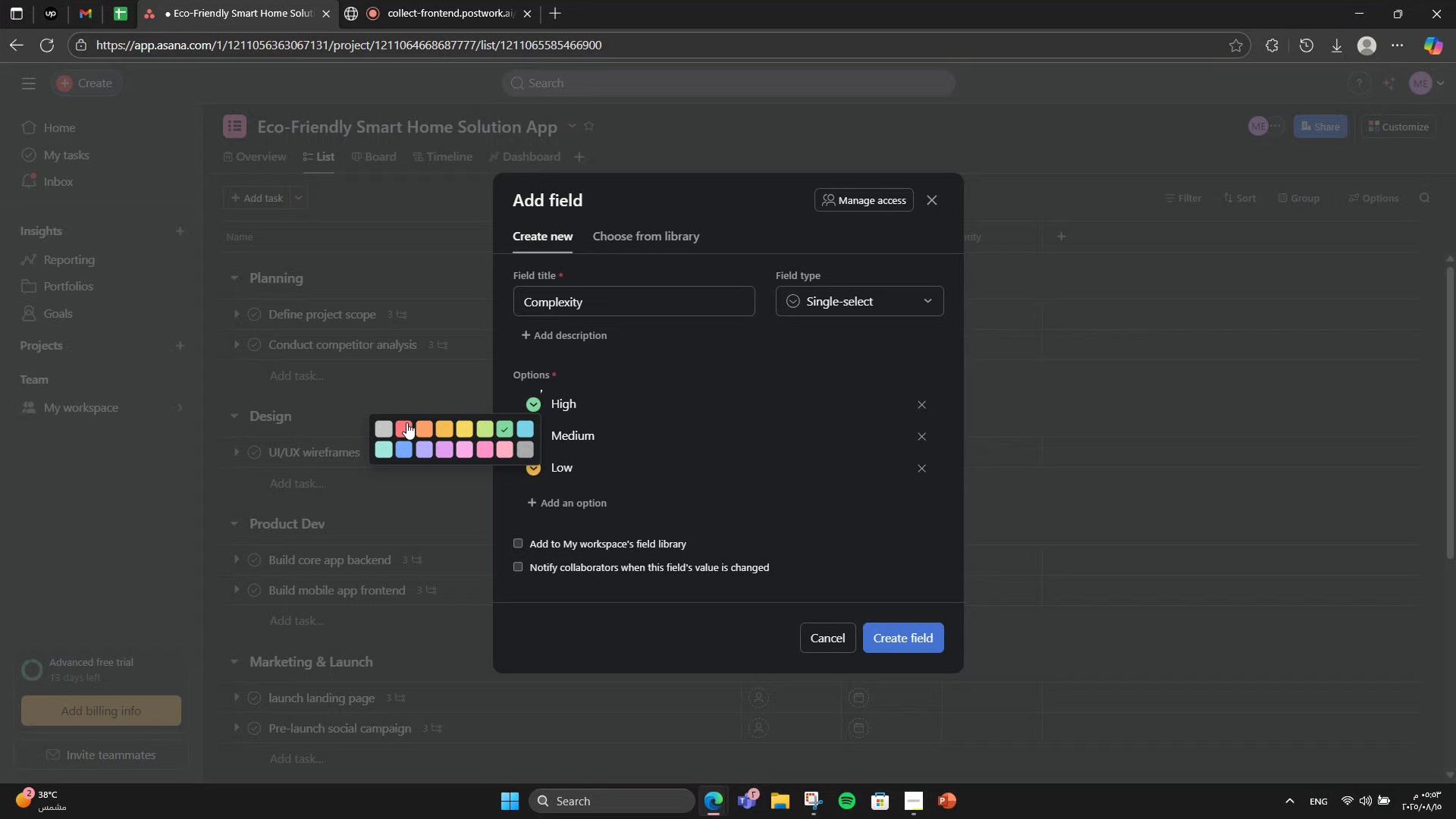 
left_click([402, 421])
 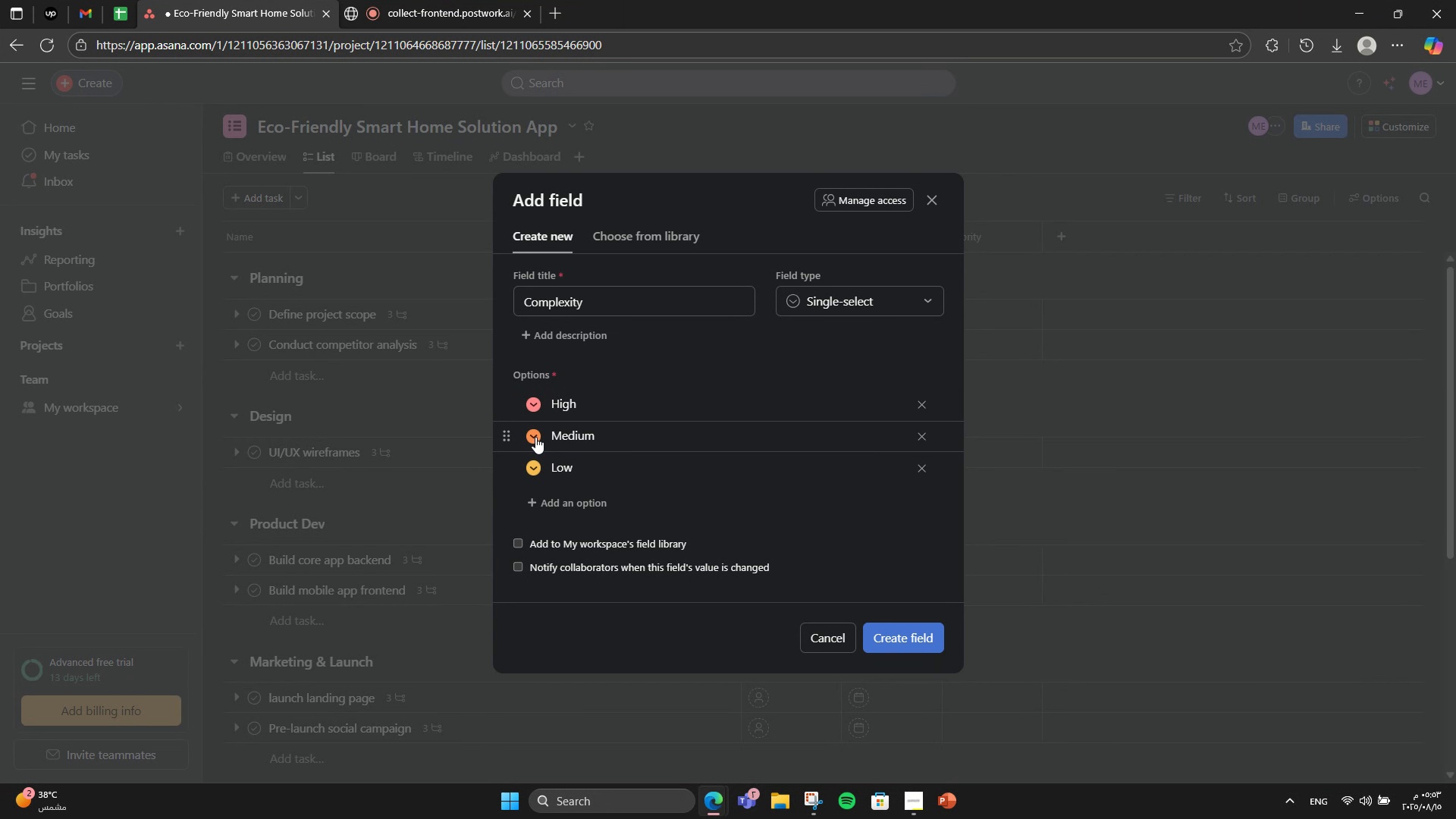 
left_click([535, 437])
 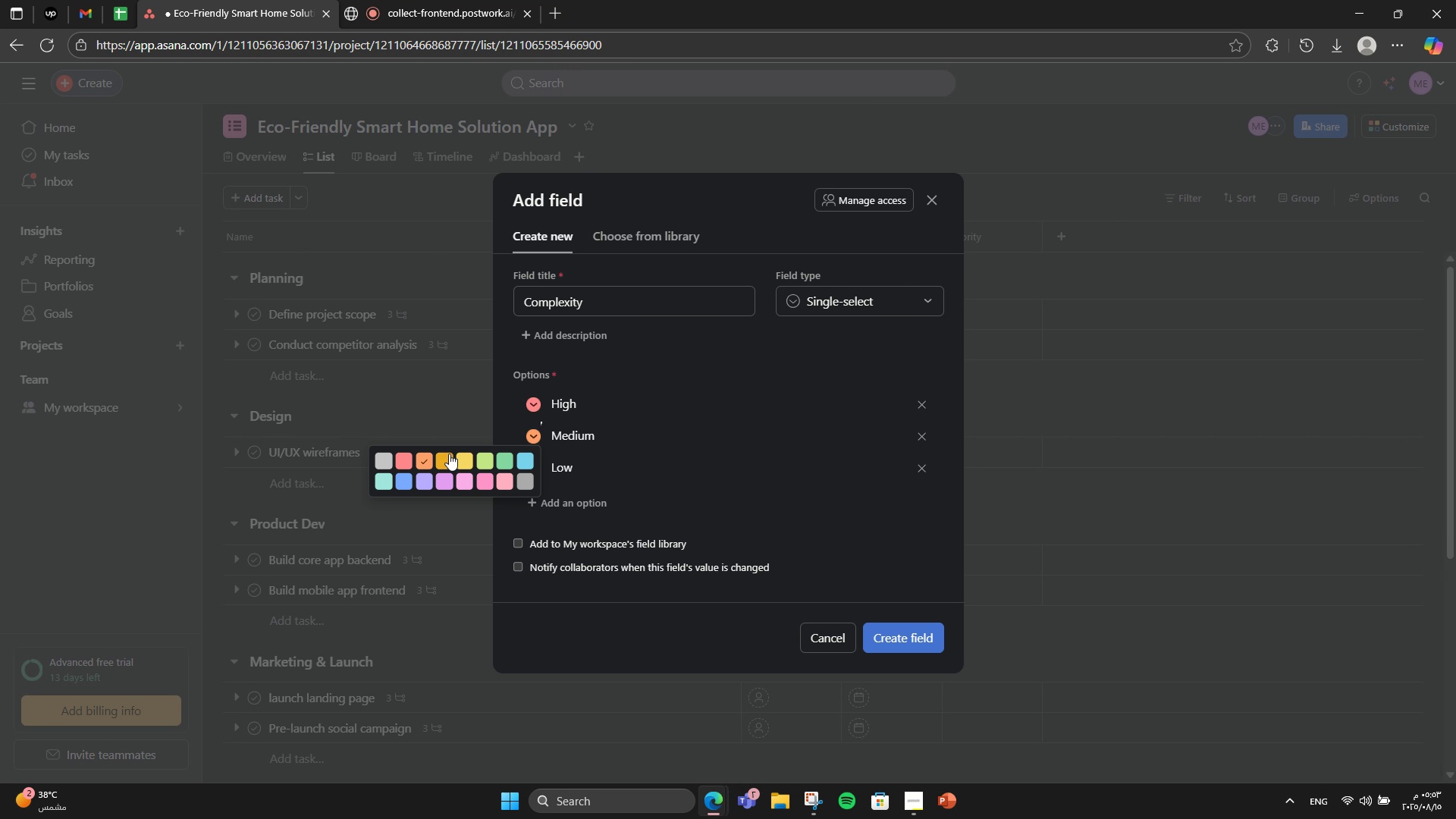 
left_click([443, 461])
 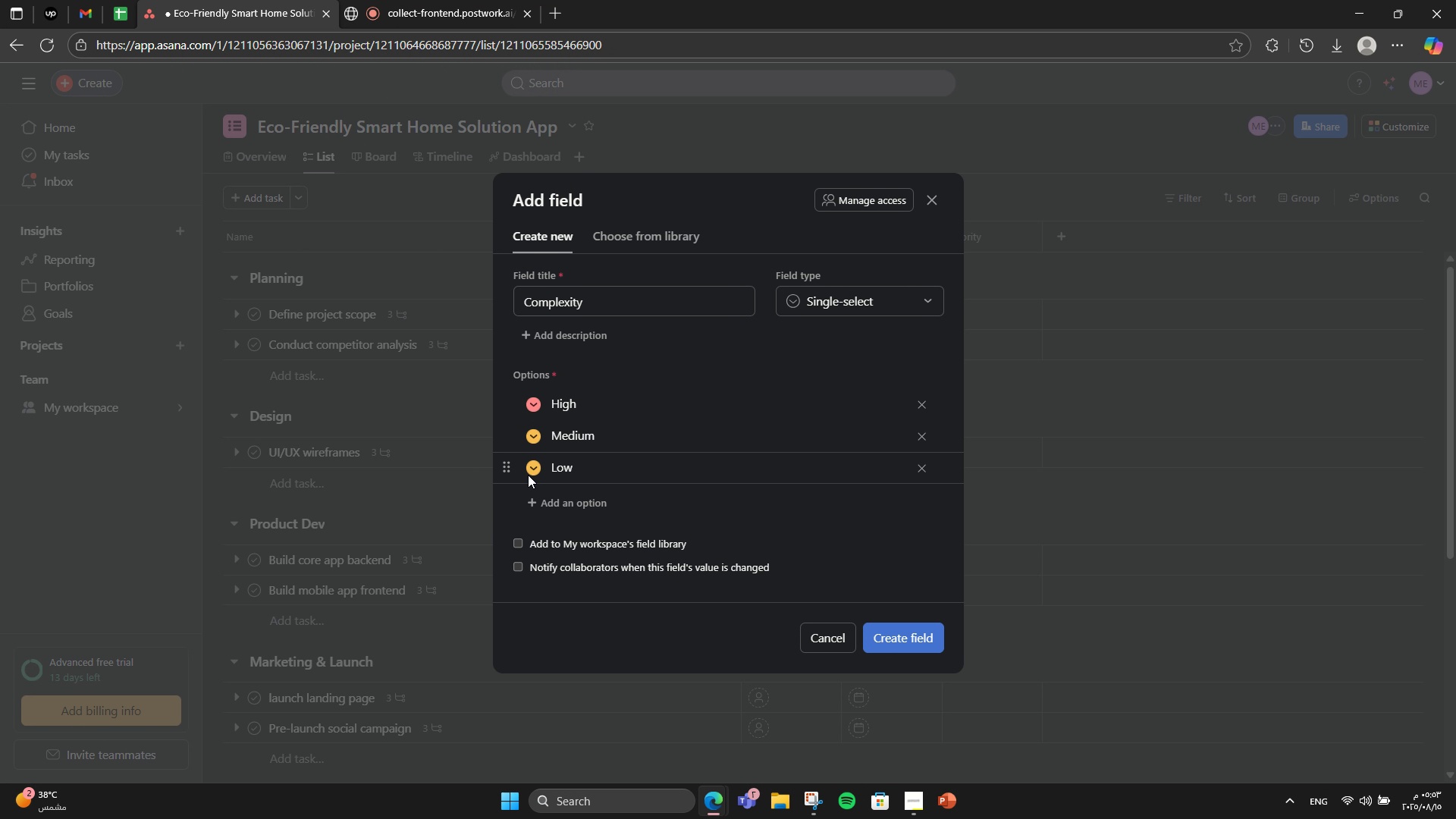 
left_click([528, 470])
 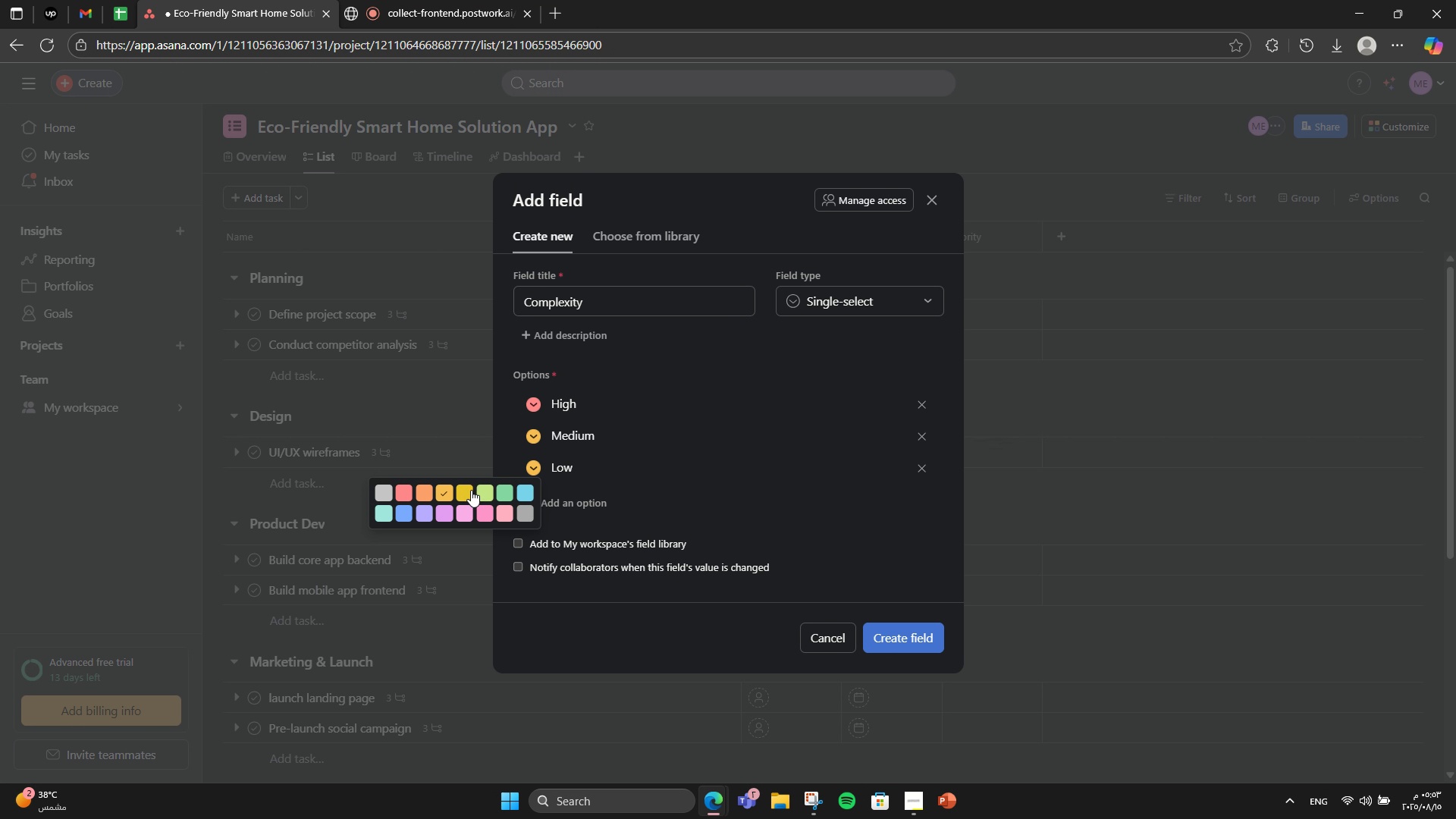 
left_click([469, 491])
 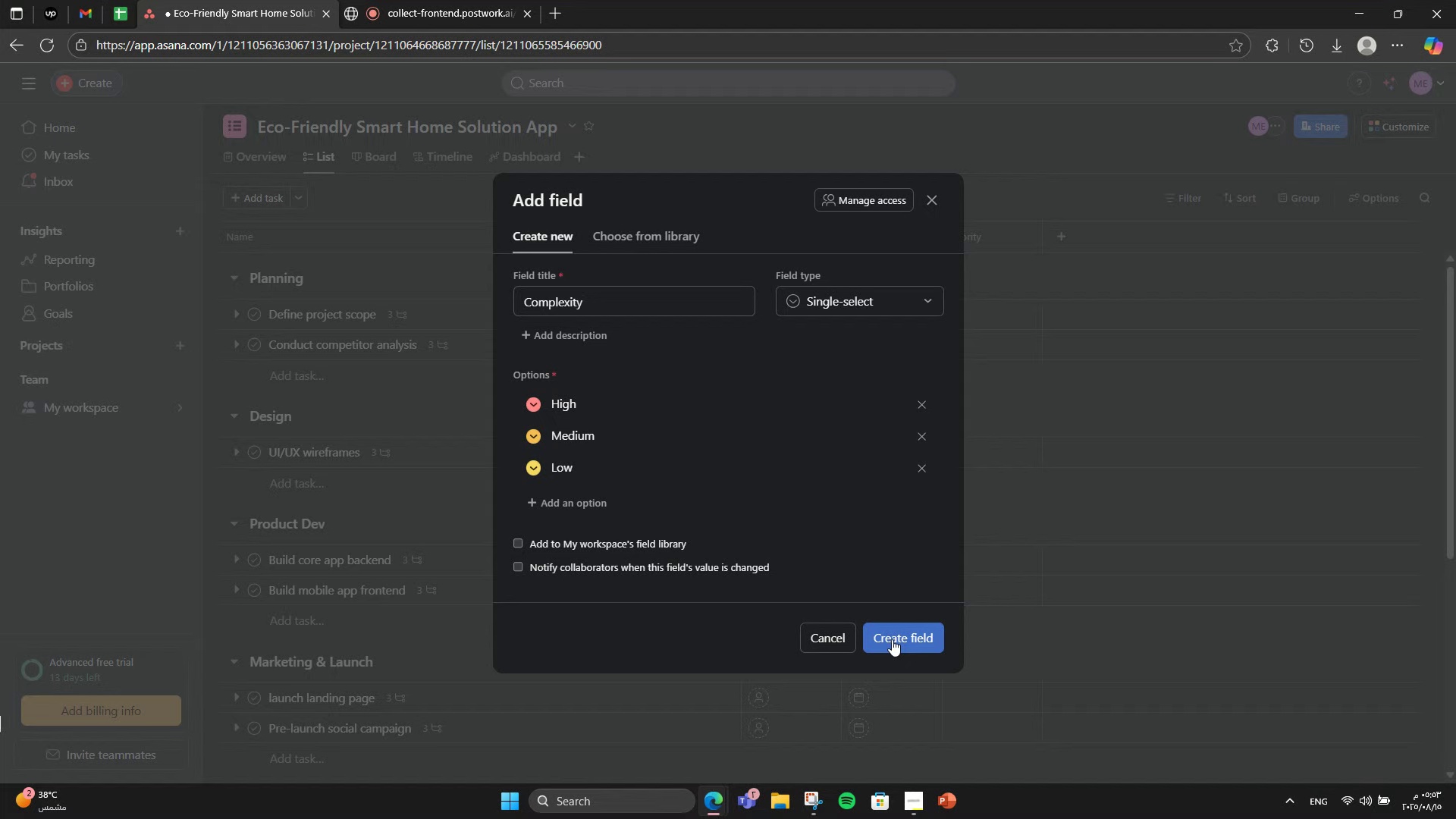 
left_click([892, 639])
 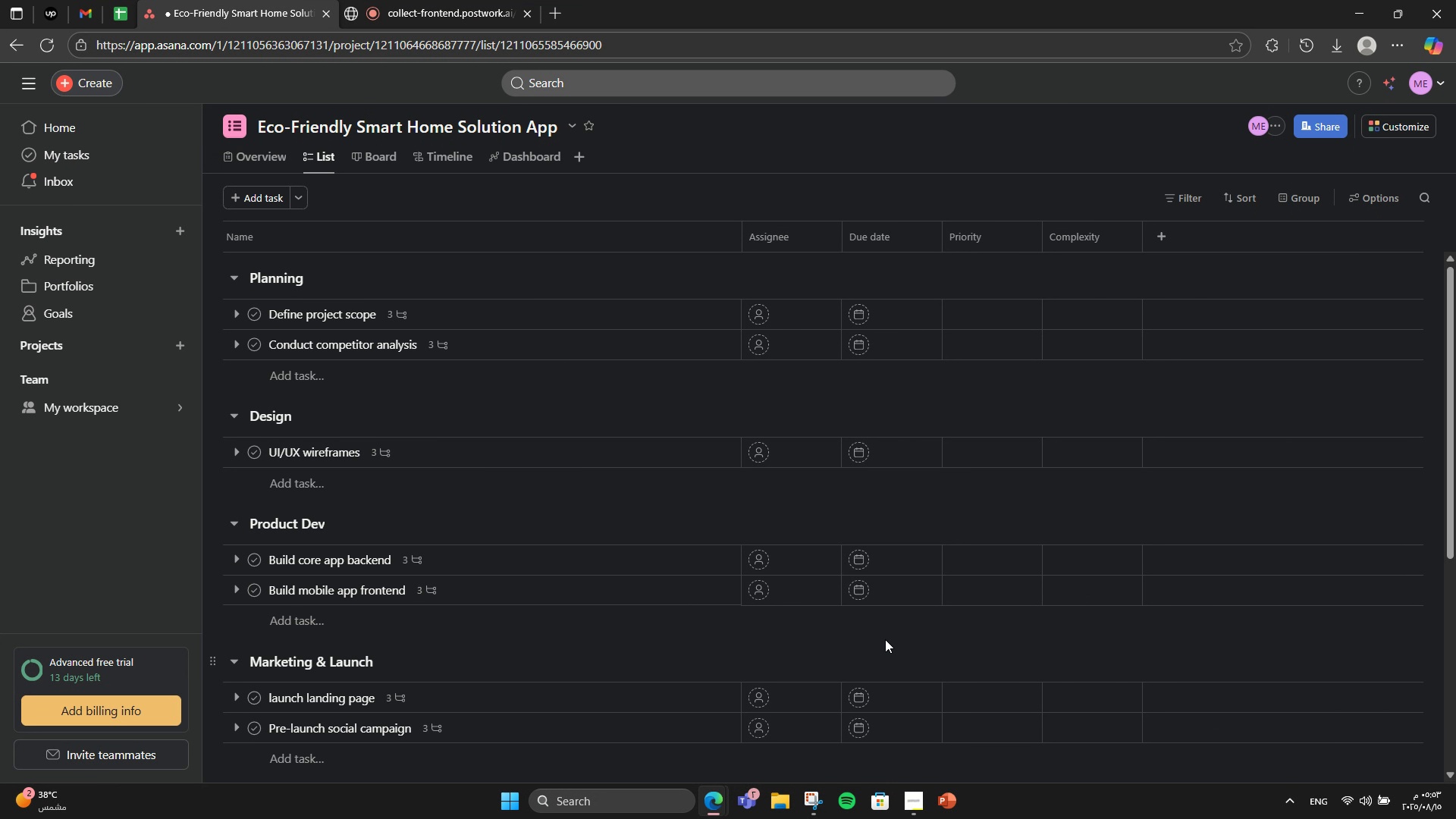 
wait(8.64)
 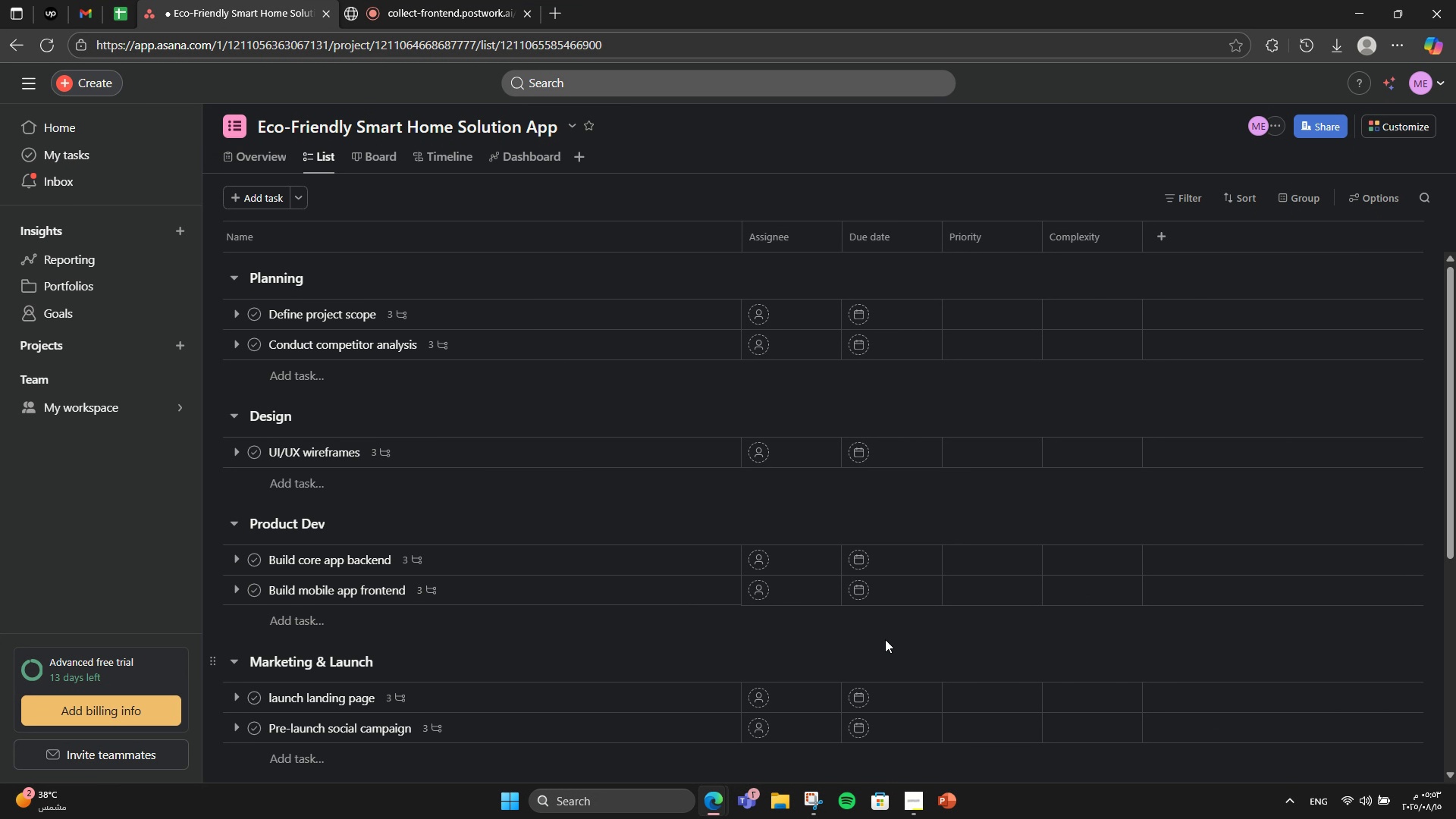 
scroll: coordinate [883, 639], scroll_direction: up, amount: 4.0
 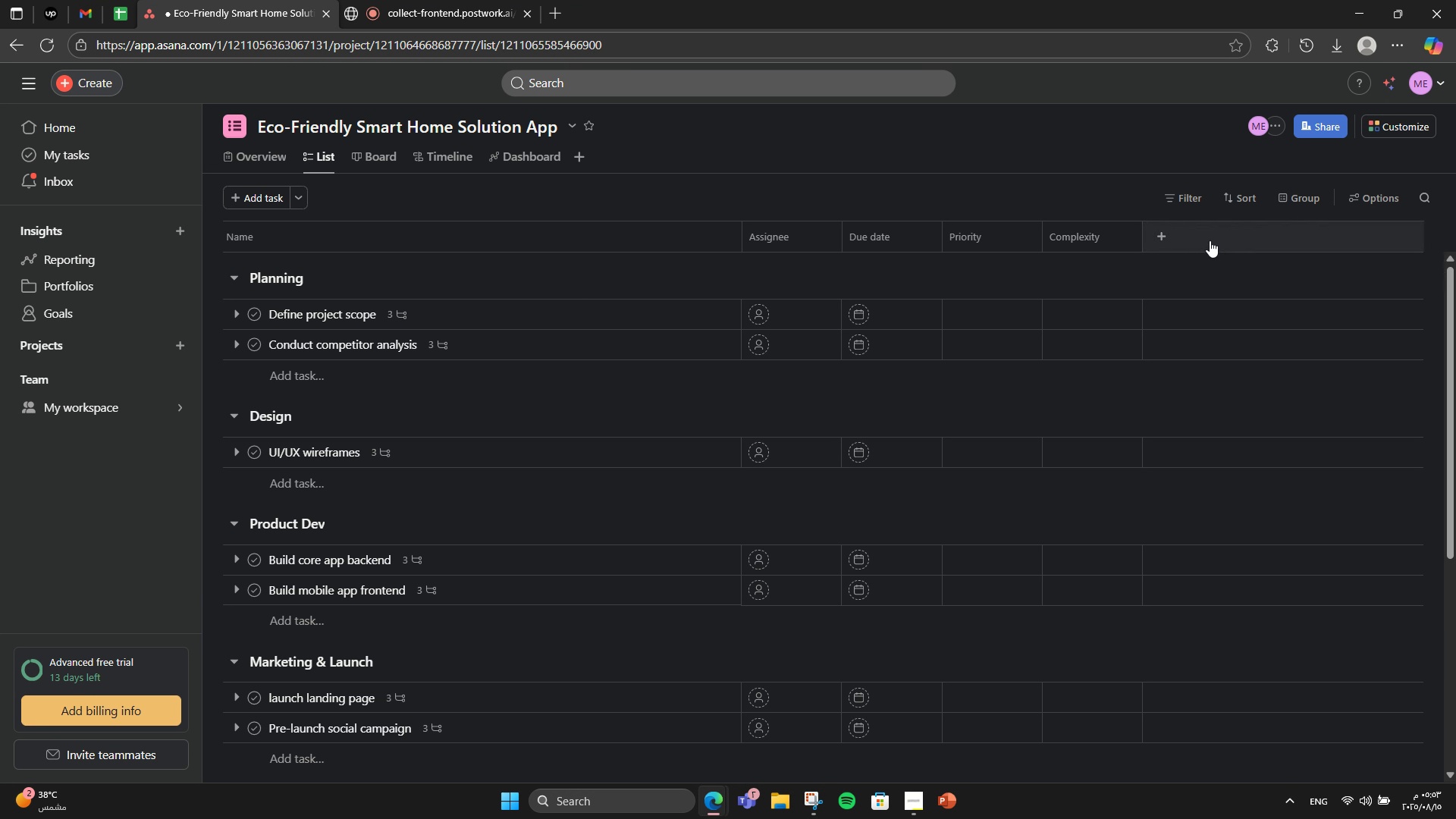 
left_click([1167, 239])
 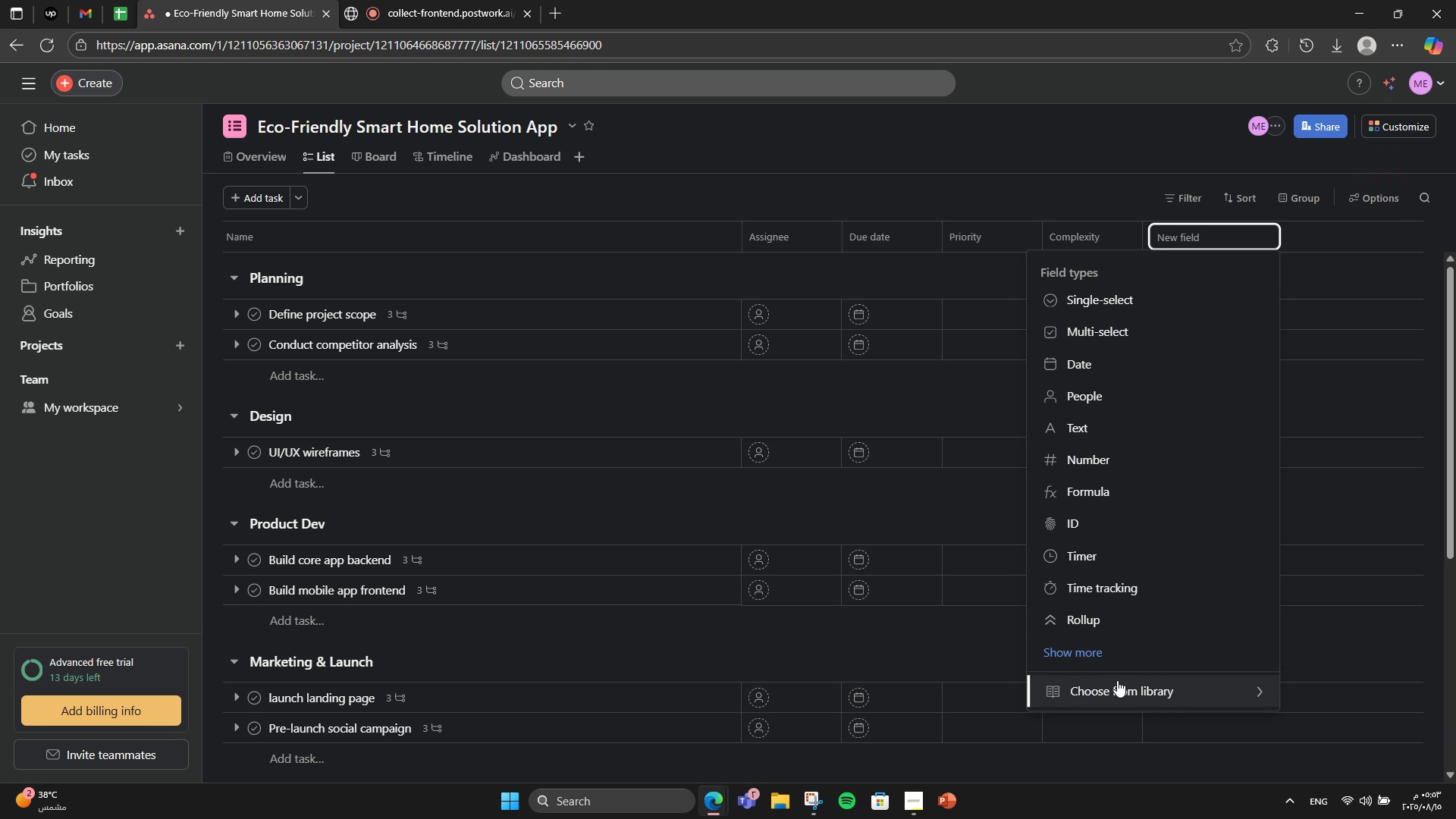 
left_click([1119, 686])
 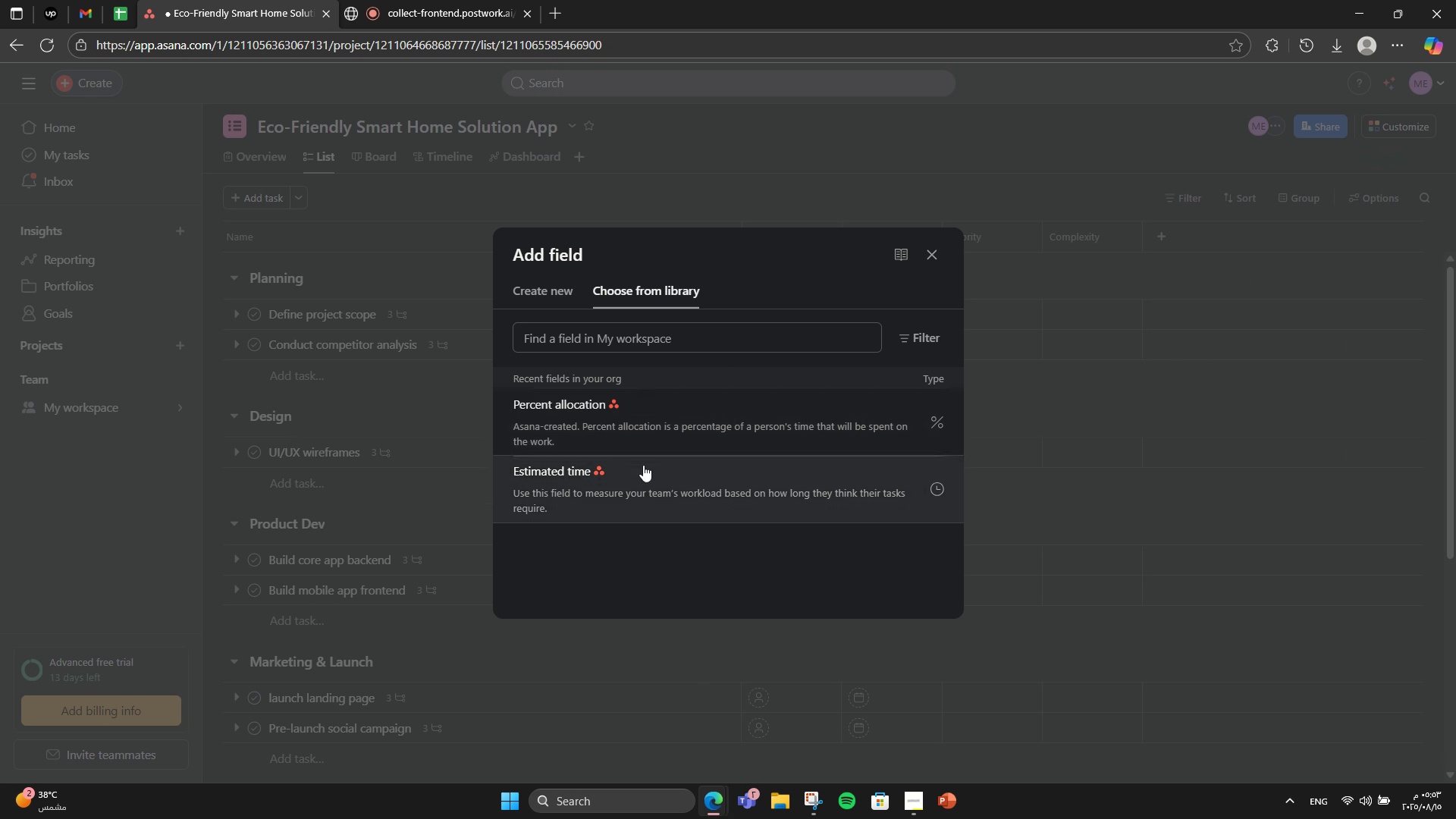 
left_click([635, 483])
 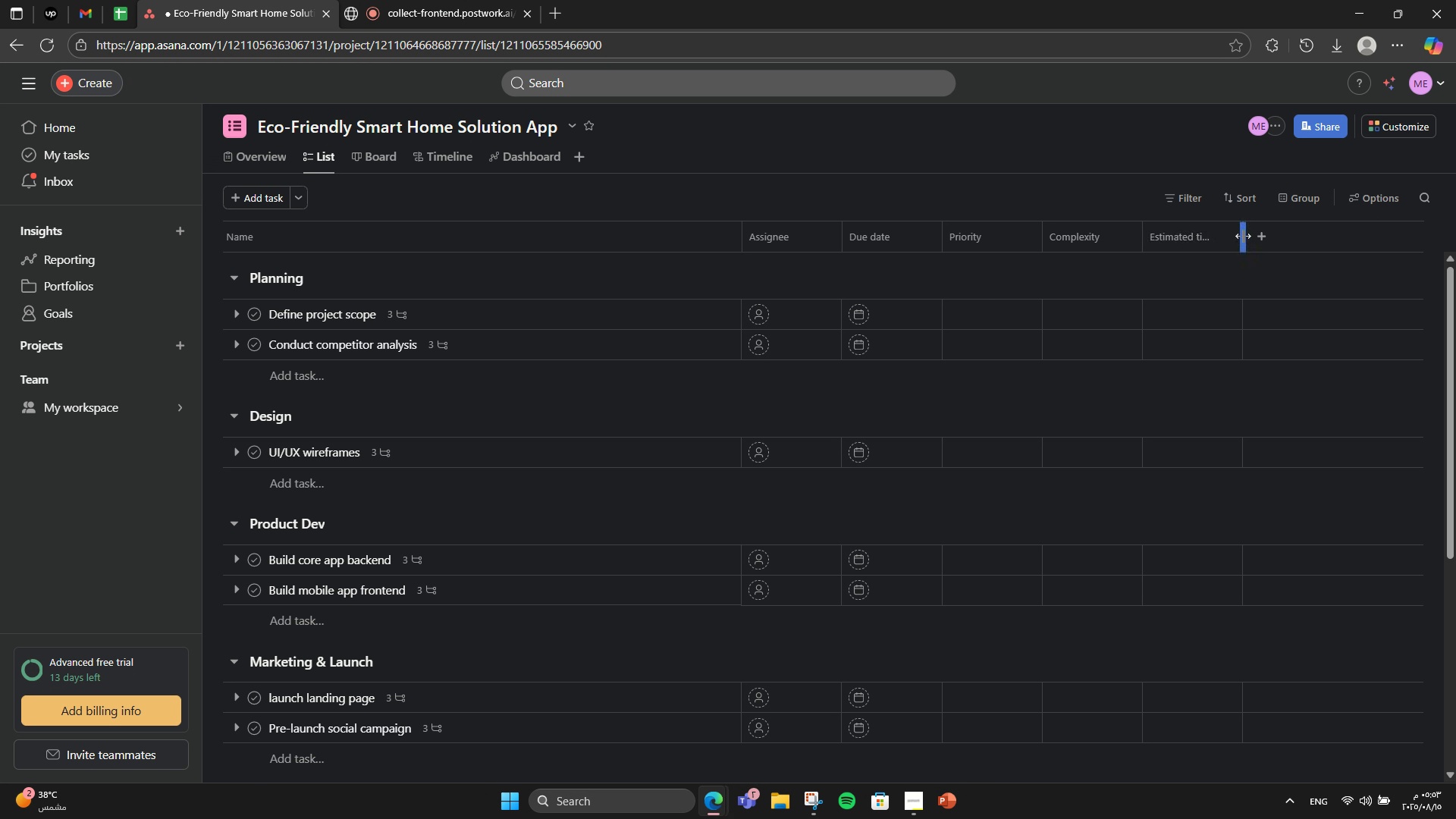 
left_click([1254, 241])
 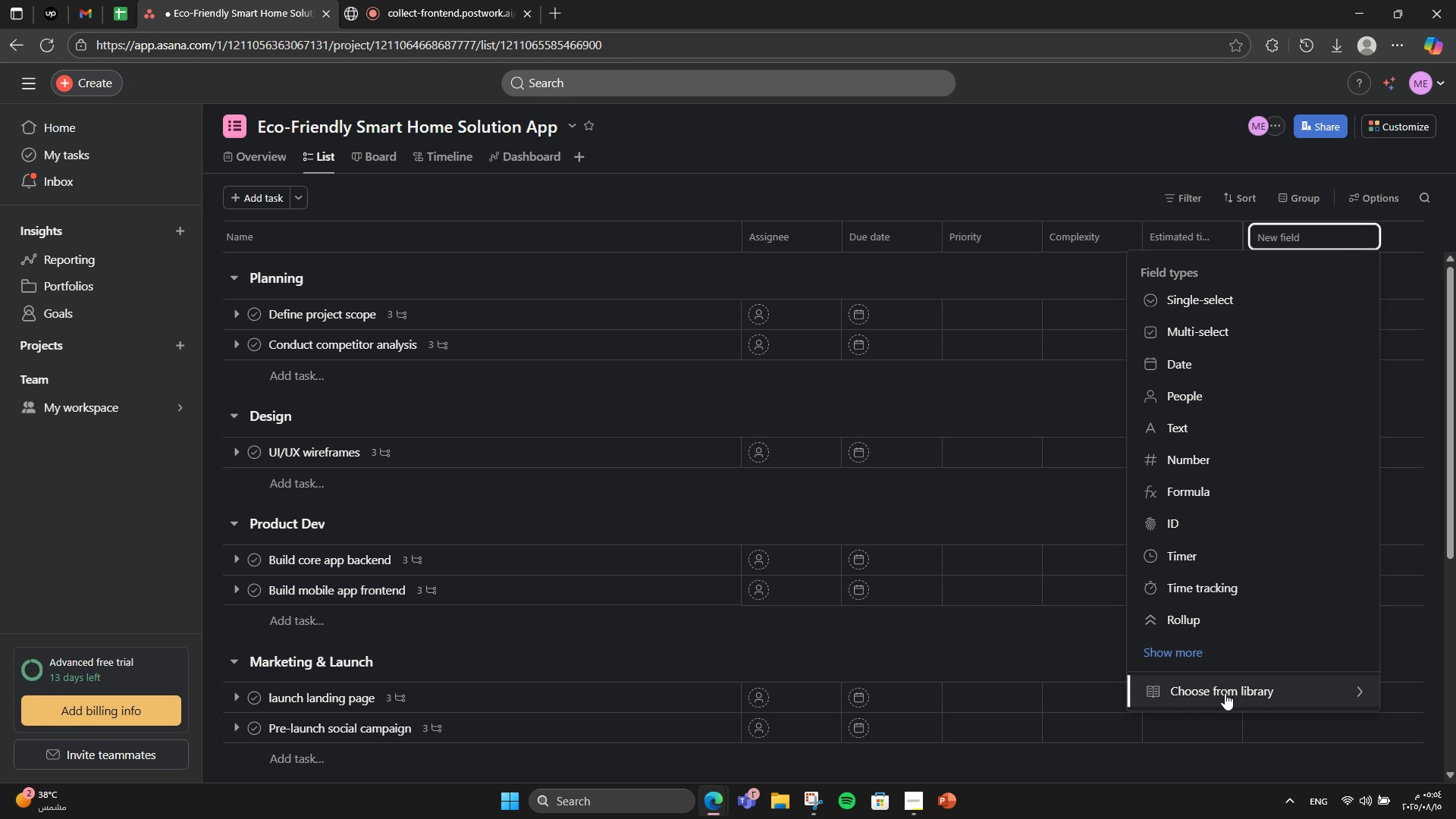 
left_click([1224, 700])
 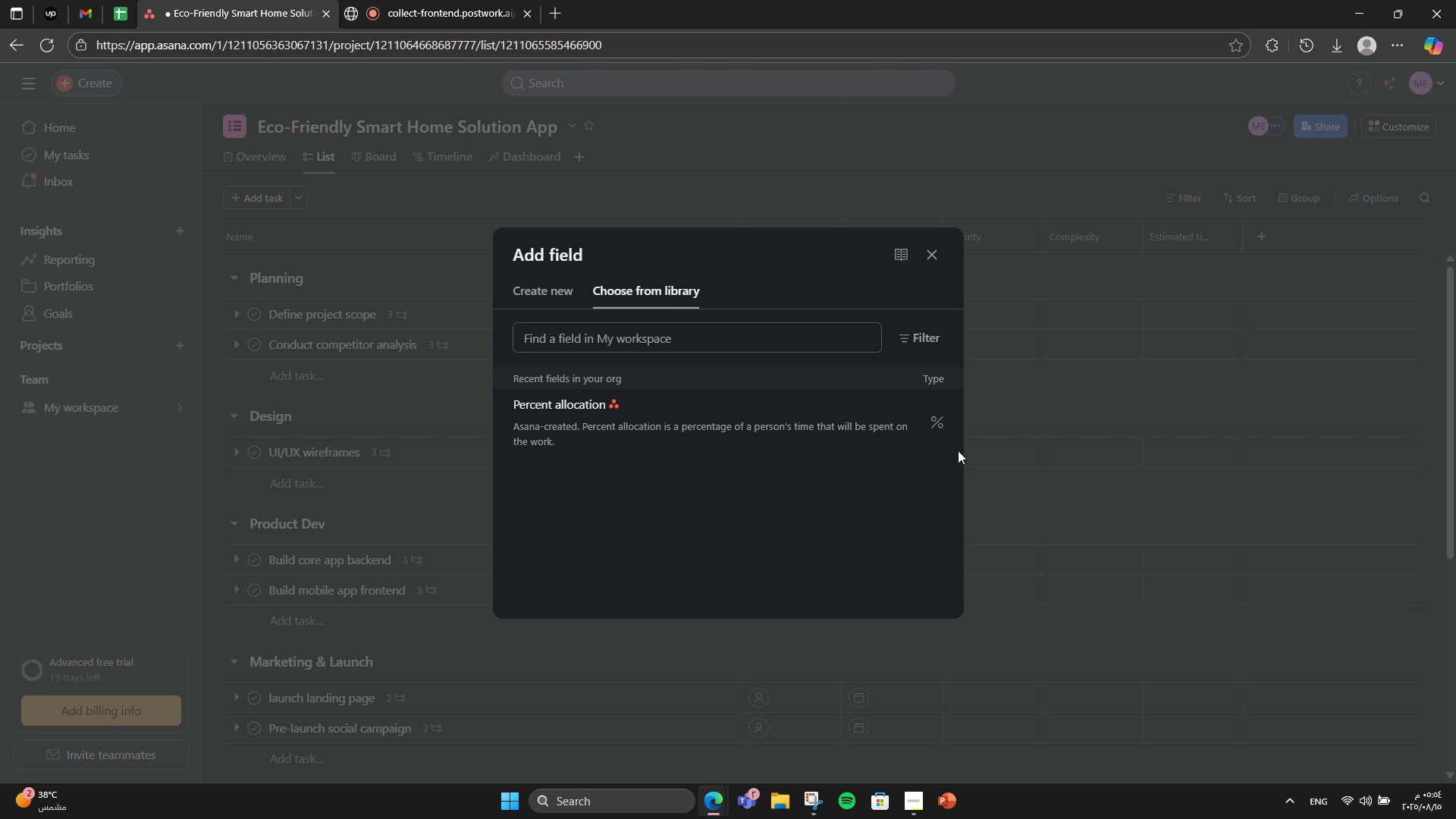 
mouse_move([1200, 495])
 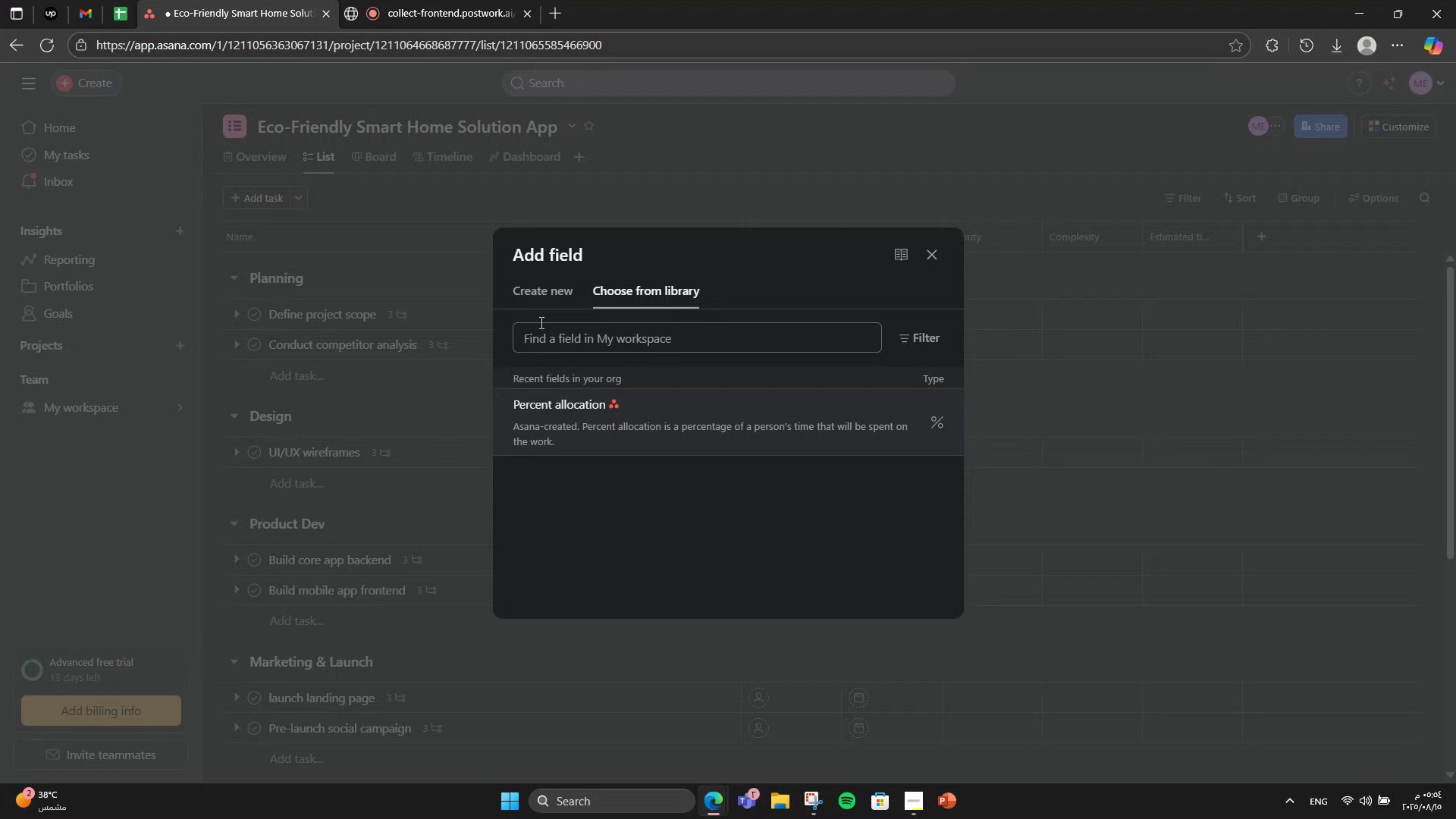 
left_click([541, 288])
 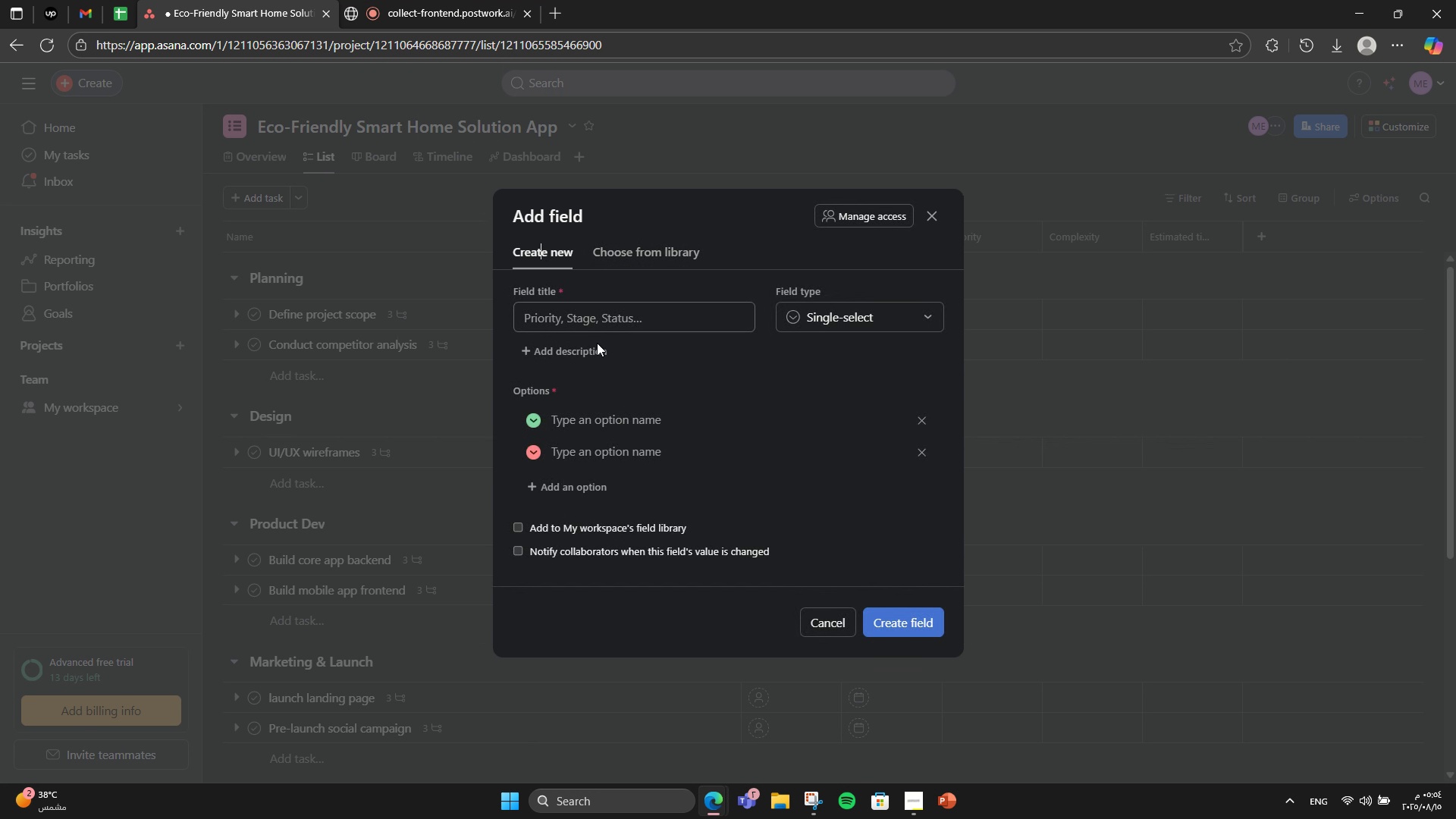 
left_click([597, 343])
 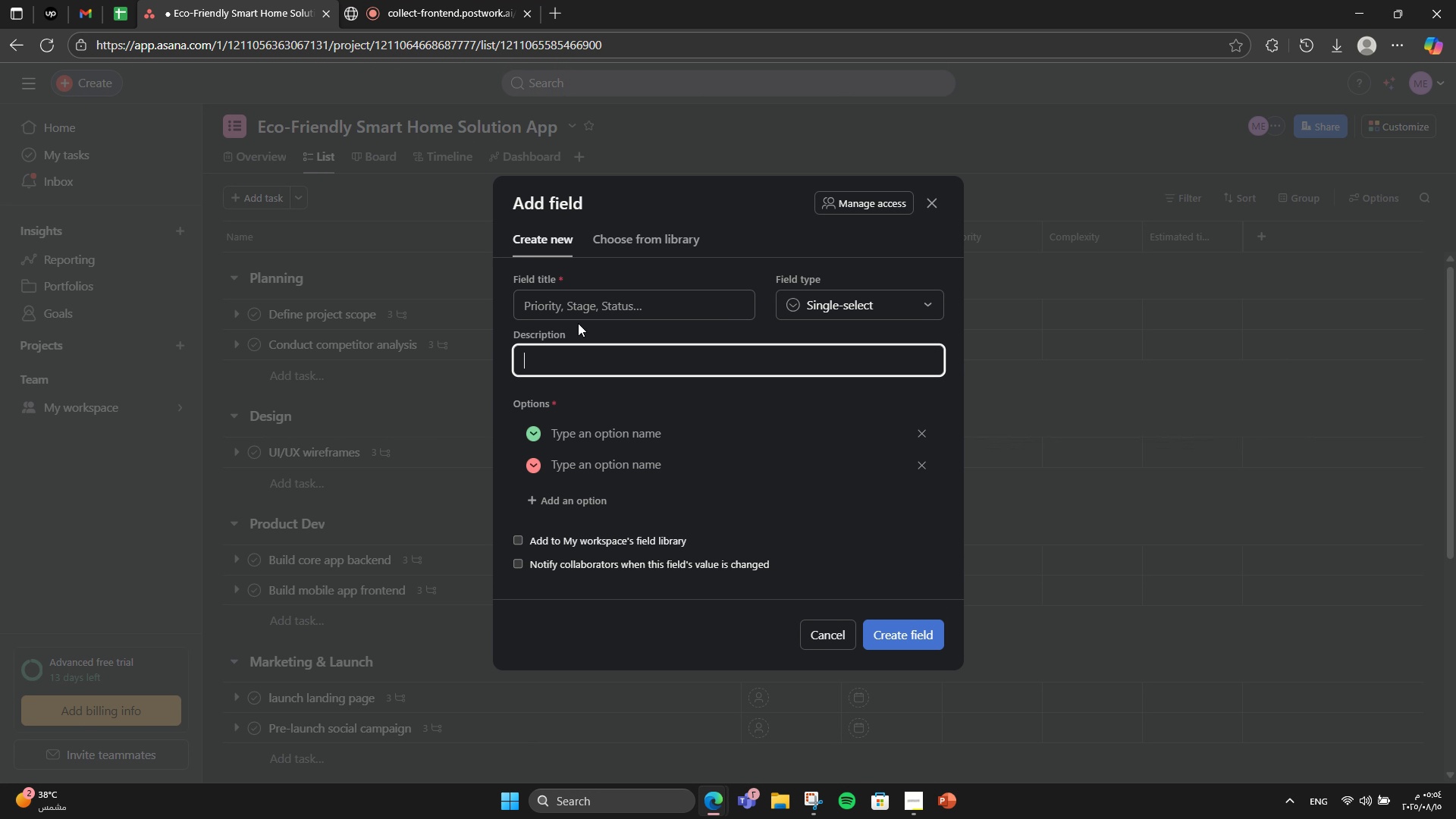 
left_click([560, 295])
 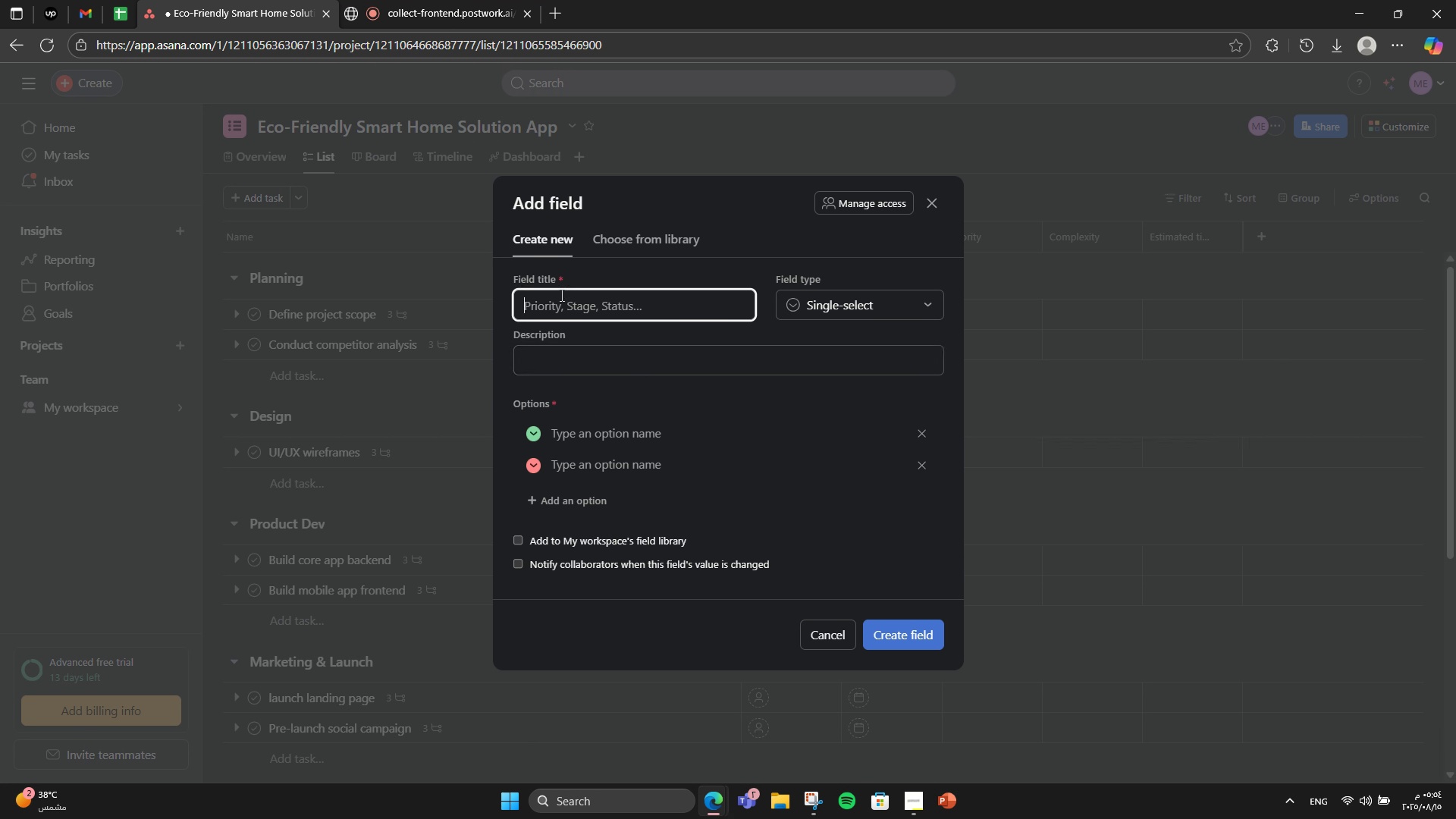 
type(Assign To)
 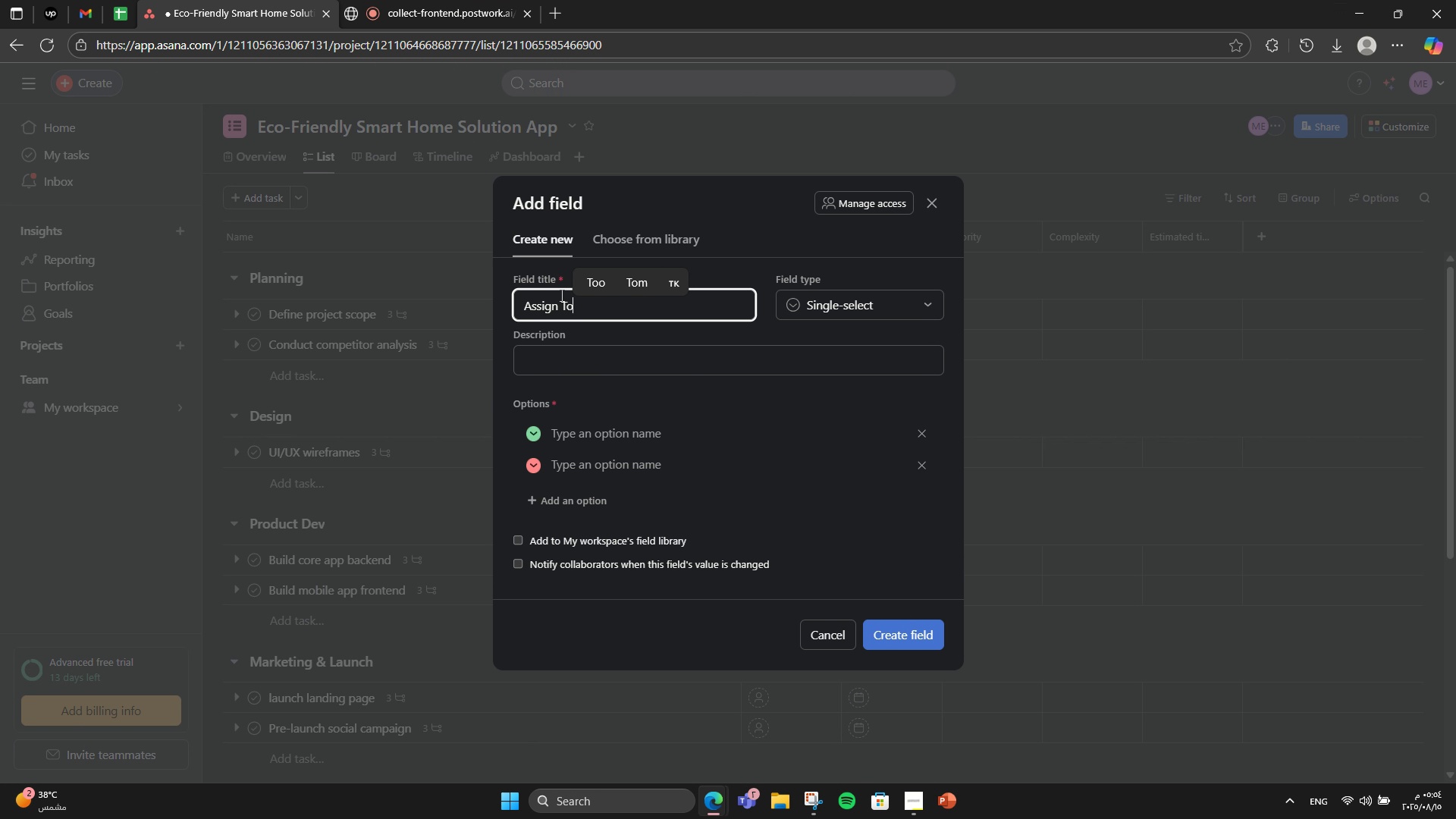 
wait(6.78)
 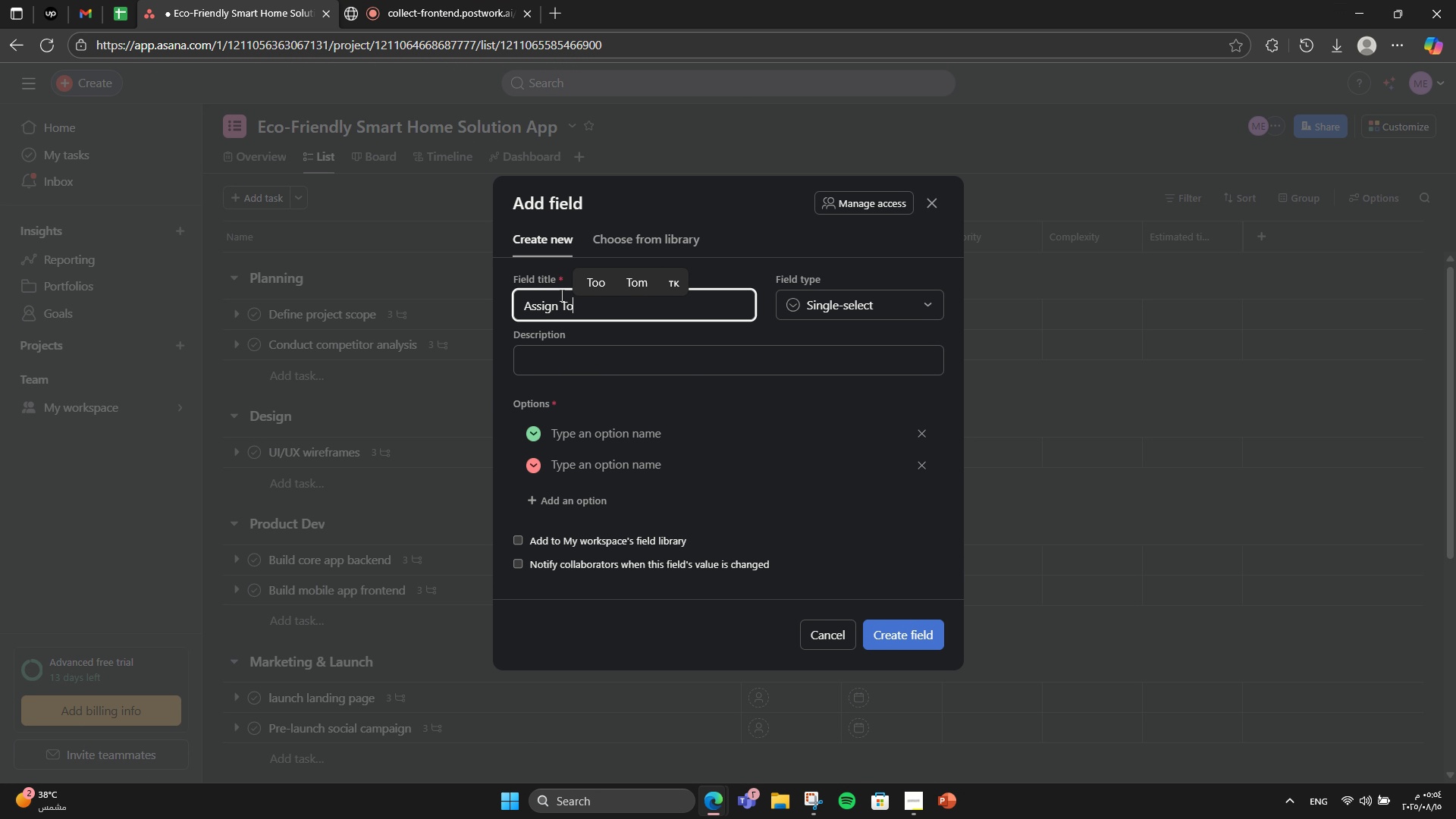 
key(Shift+ShiftRight)
 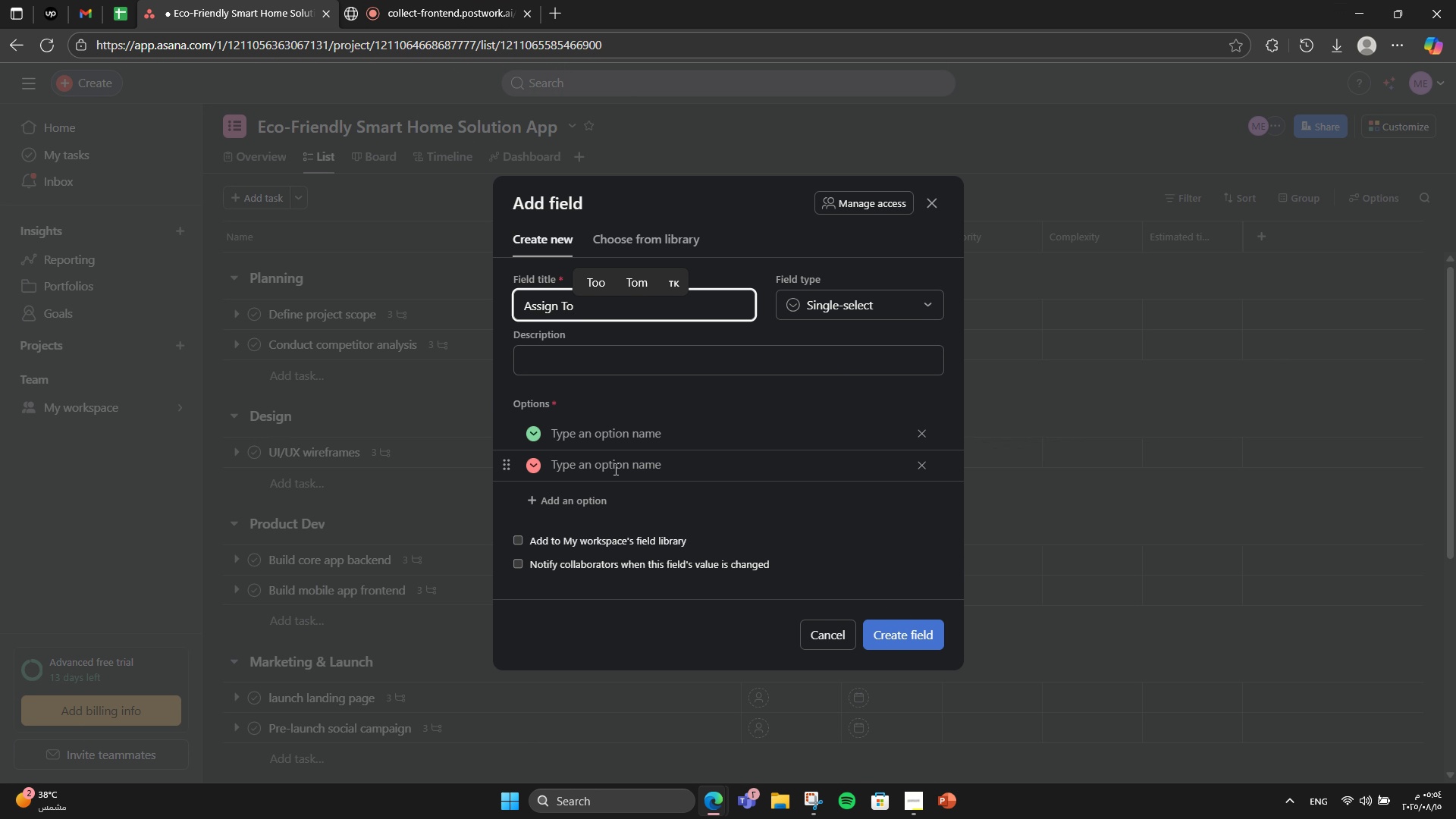 
left_click([639, 435])
 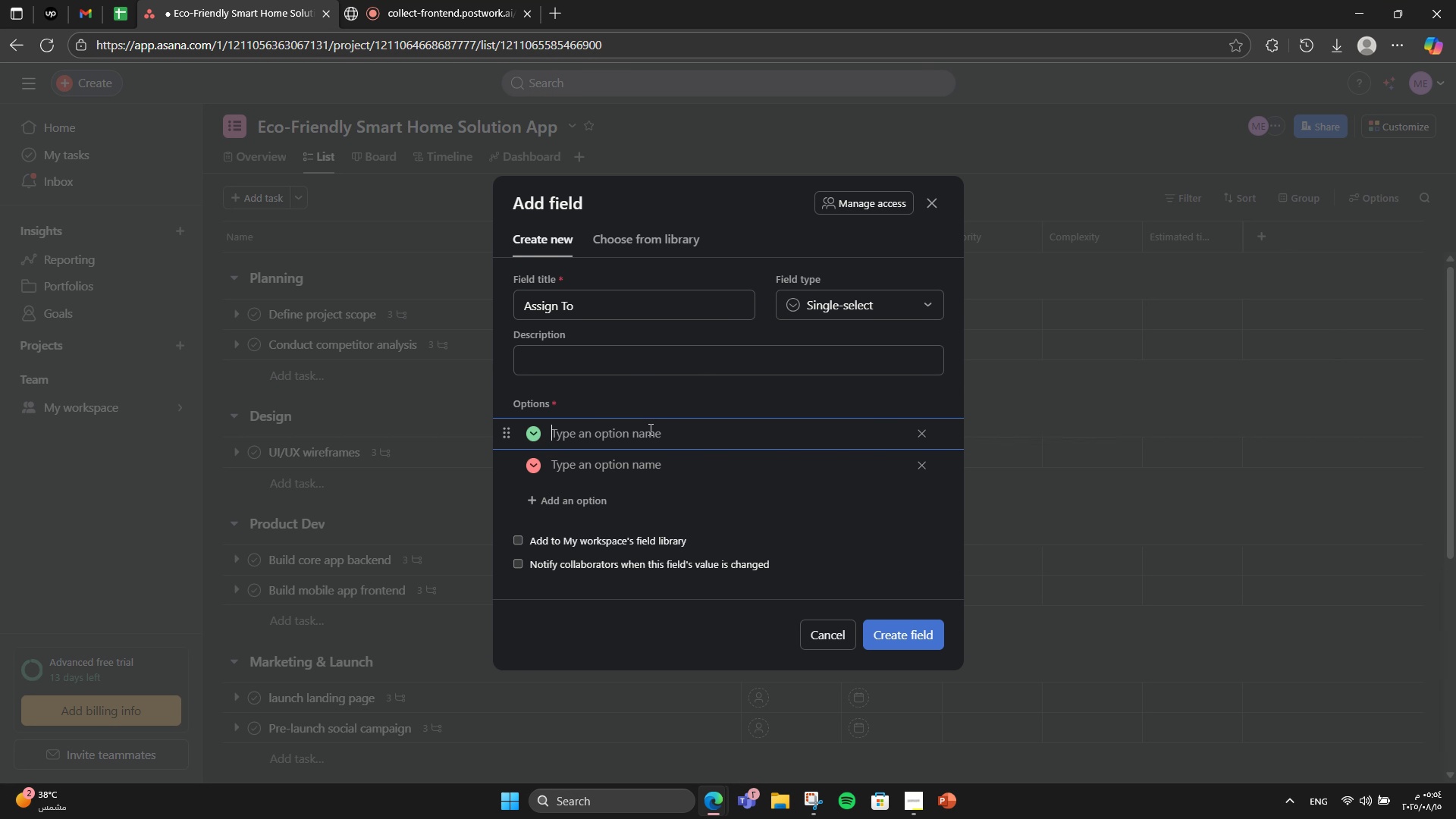 
wait(5.51)
 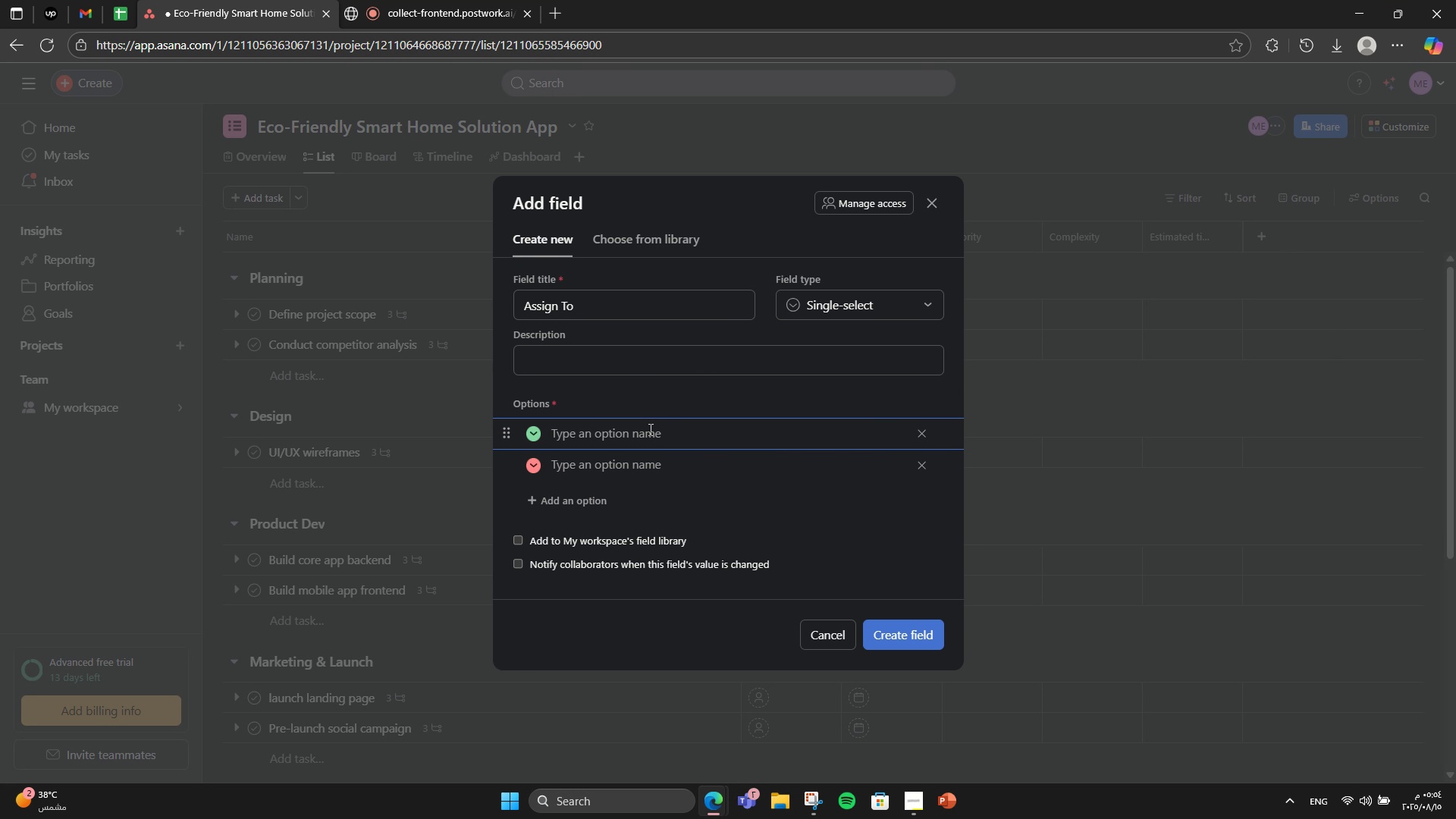 
type(Producr)
key(Backspace)
type(t Manager)
 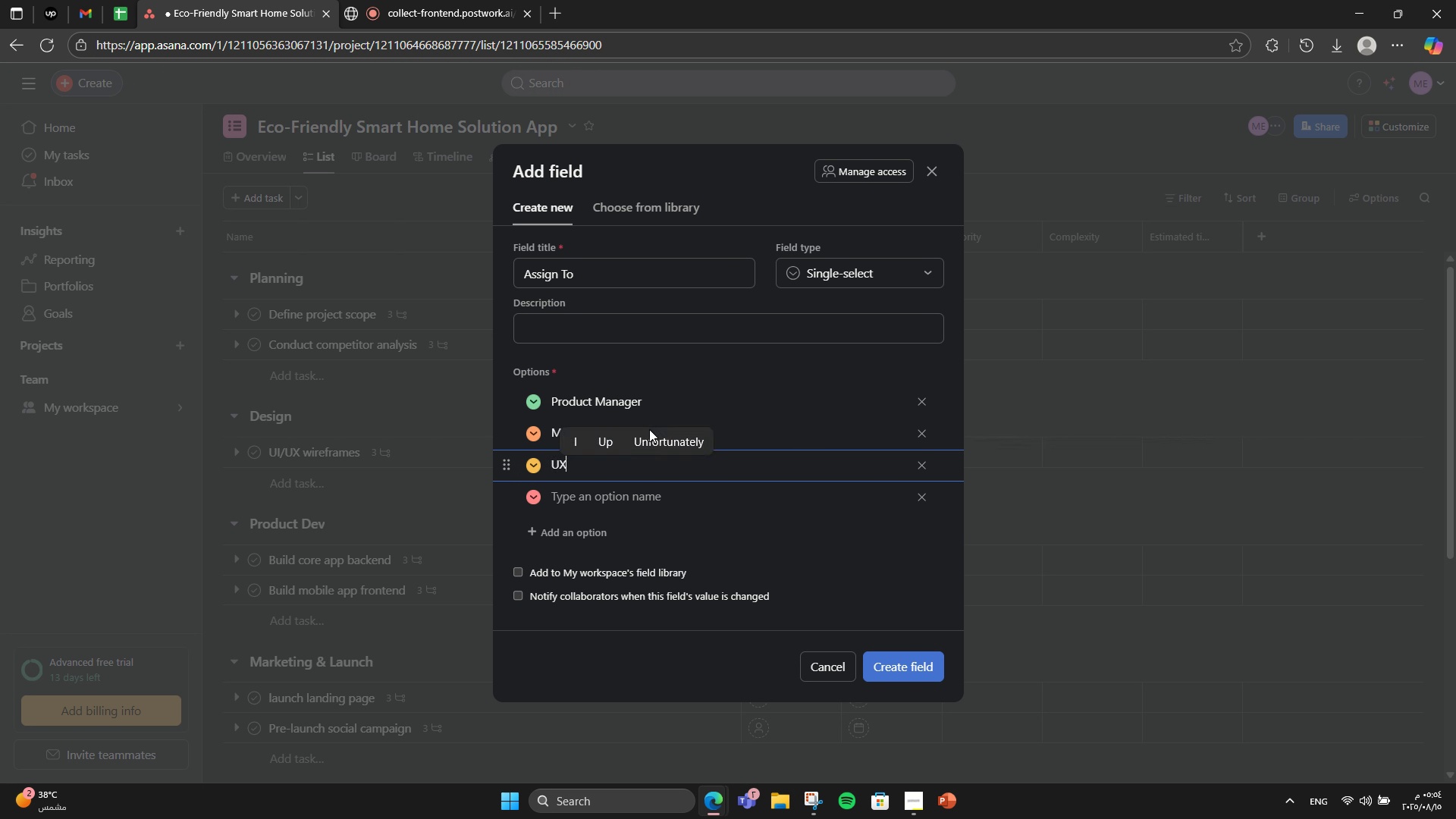 
key(Enter)
 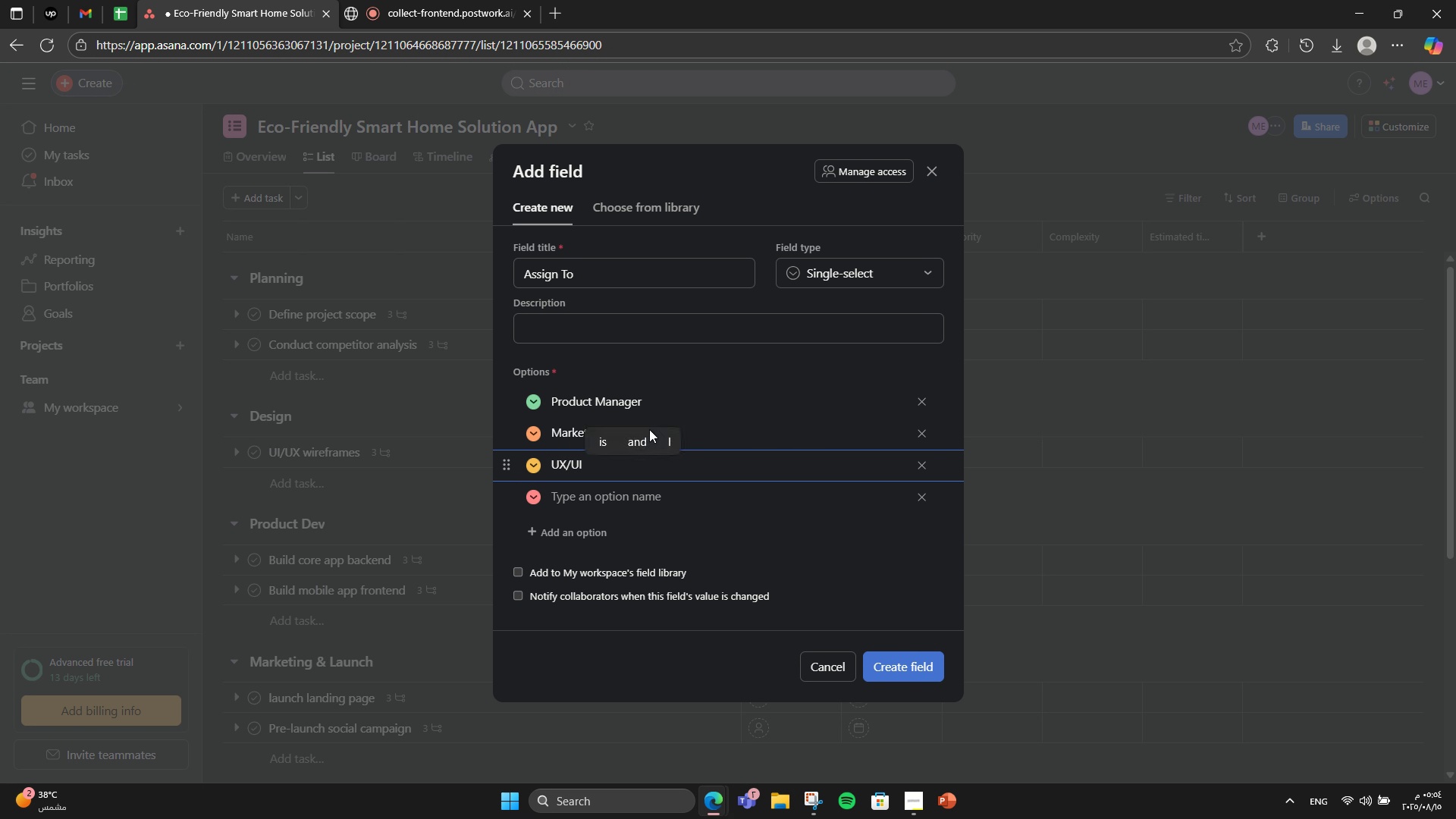 
type(Market Analyst)
 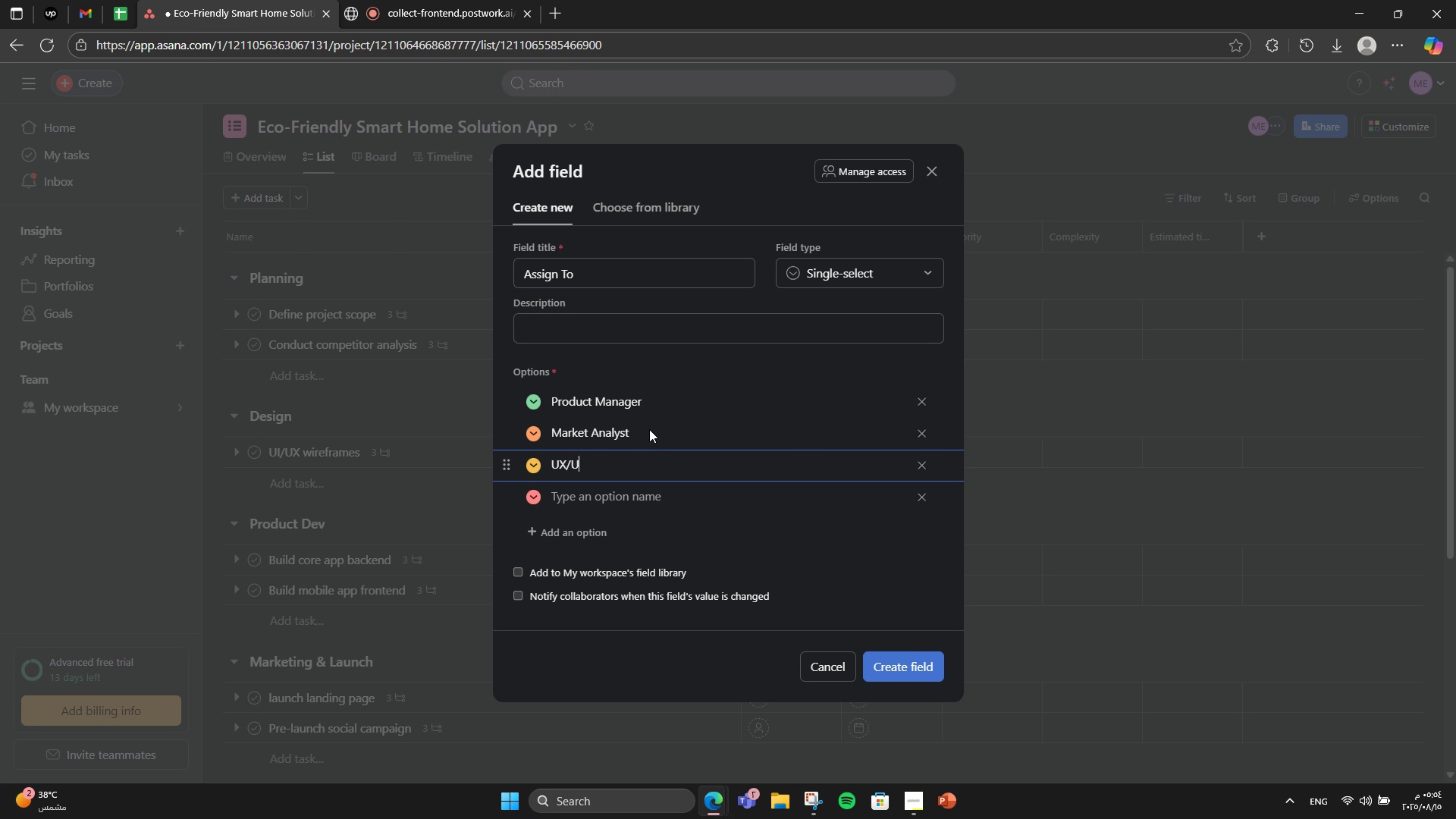 
key(Enter)
 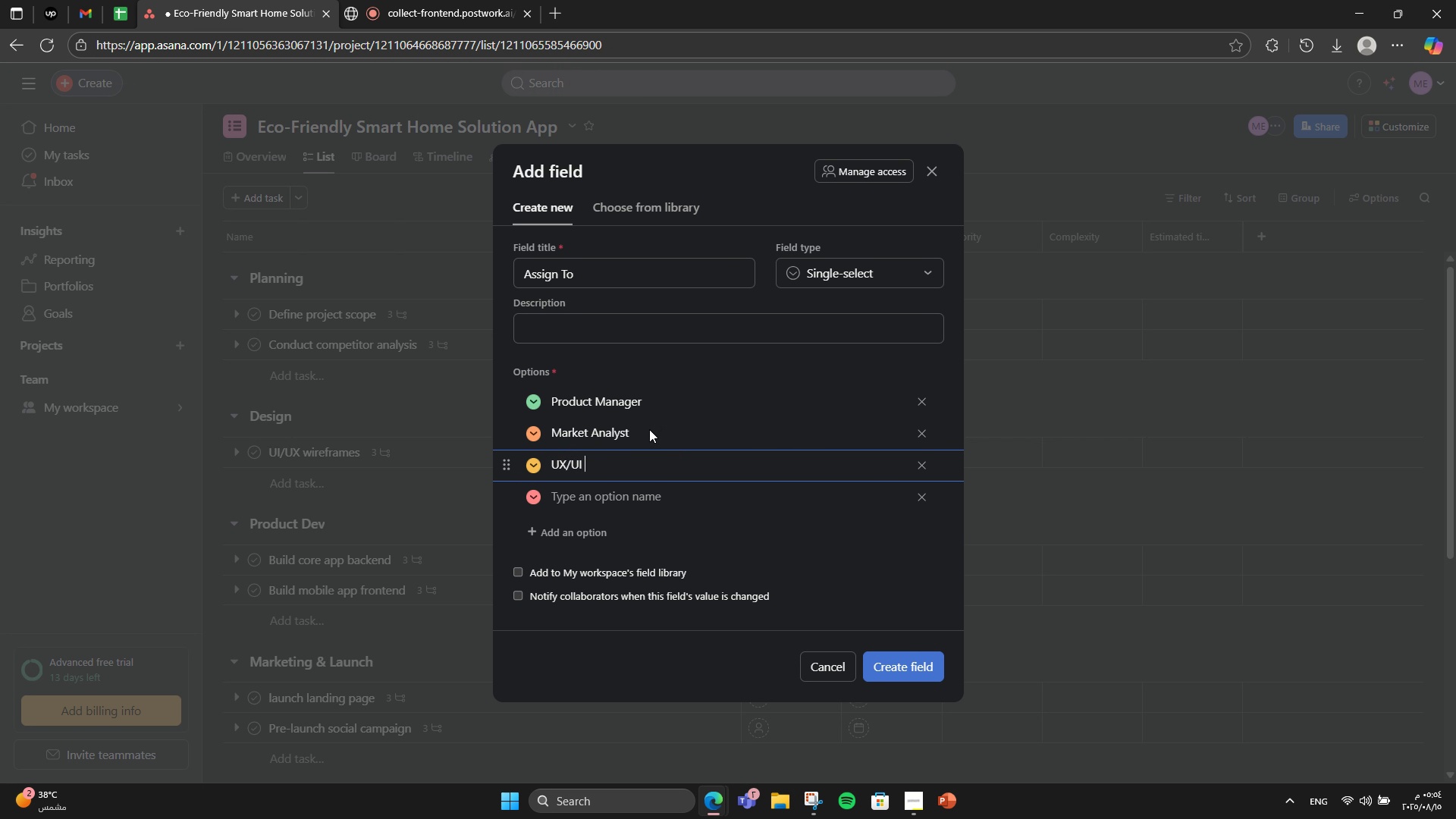 
type(UX/UI Designer)
 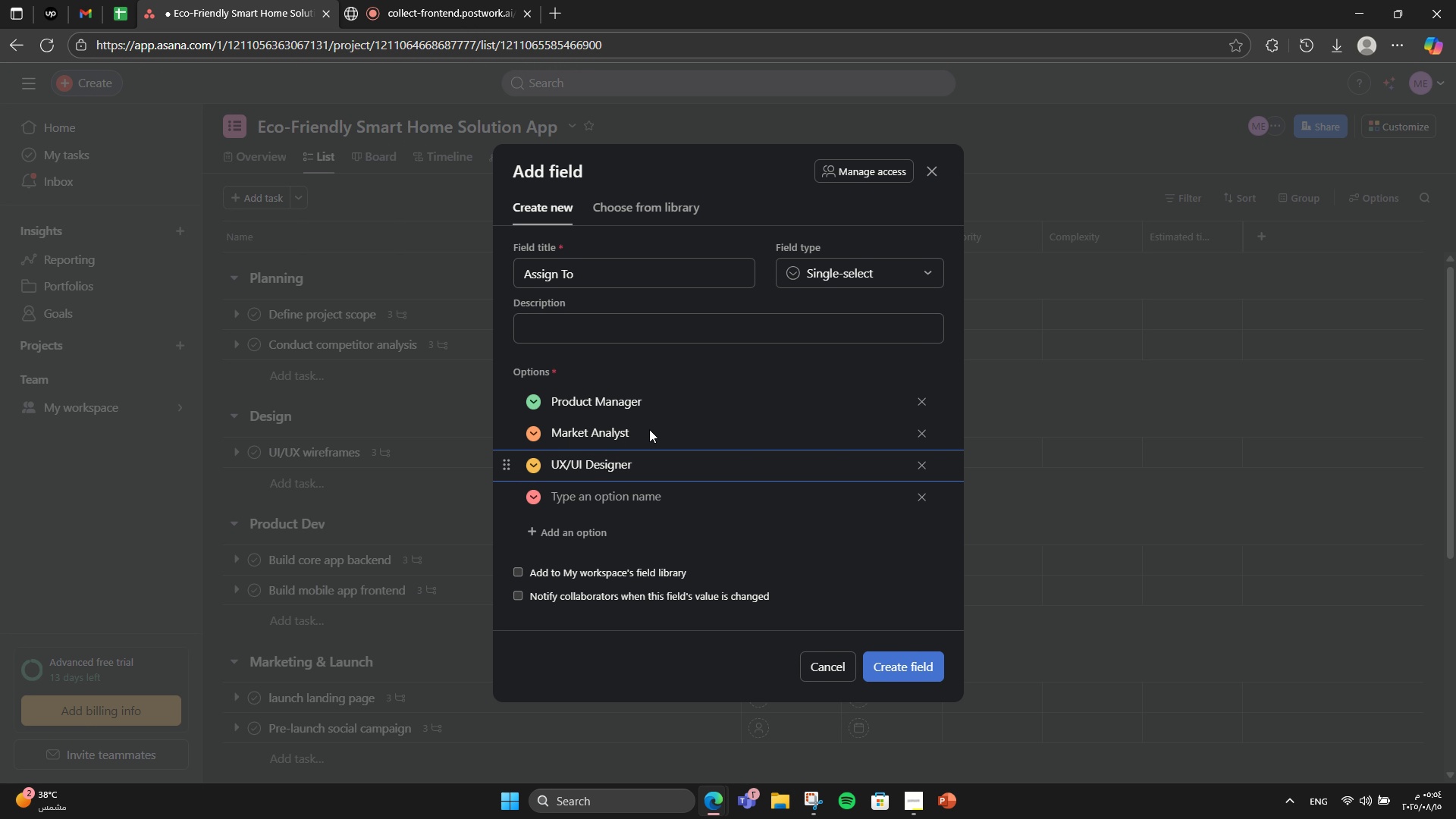 
key(Enter)
 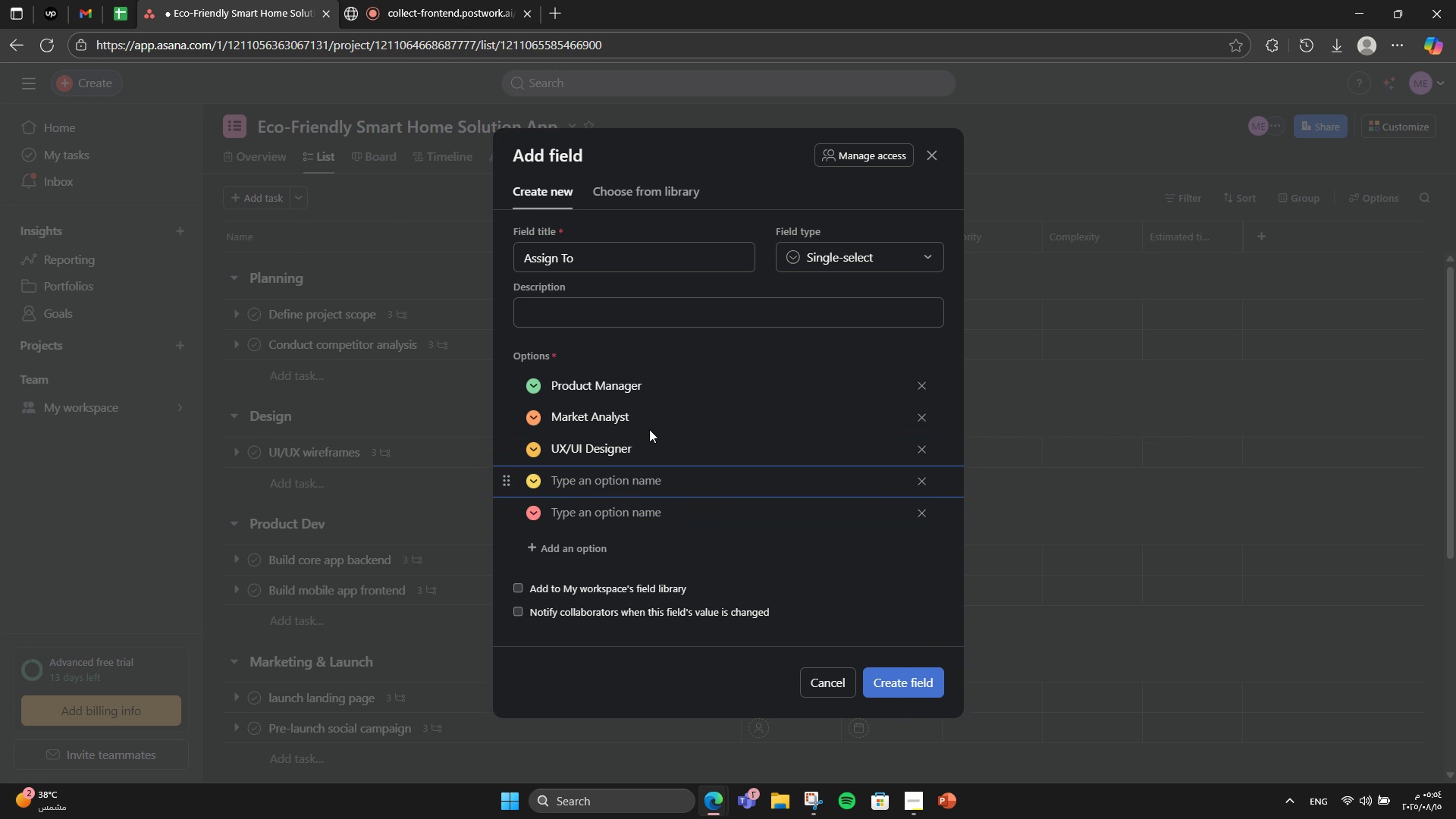 
type(Backend )
 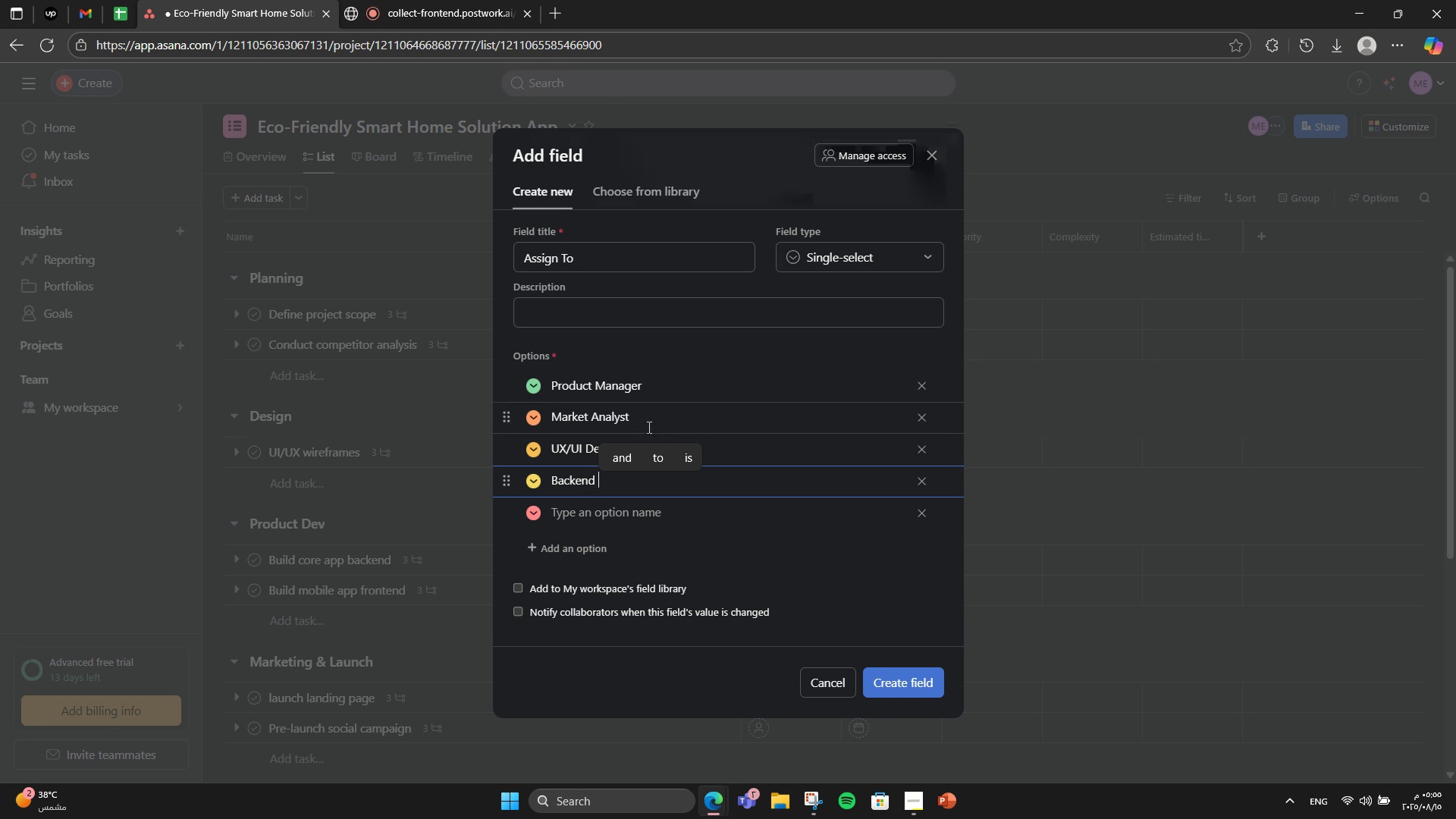 
wait(5.86)
 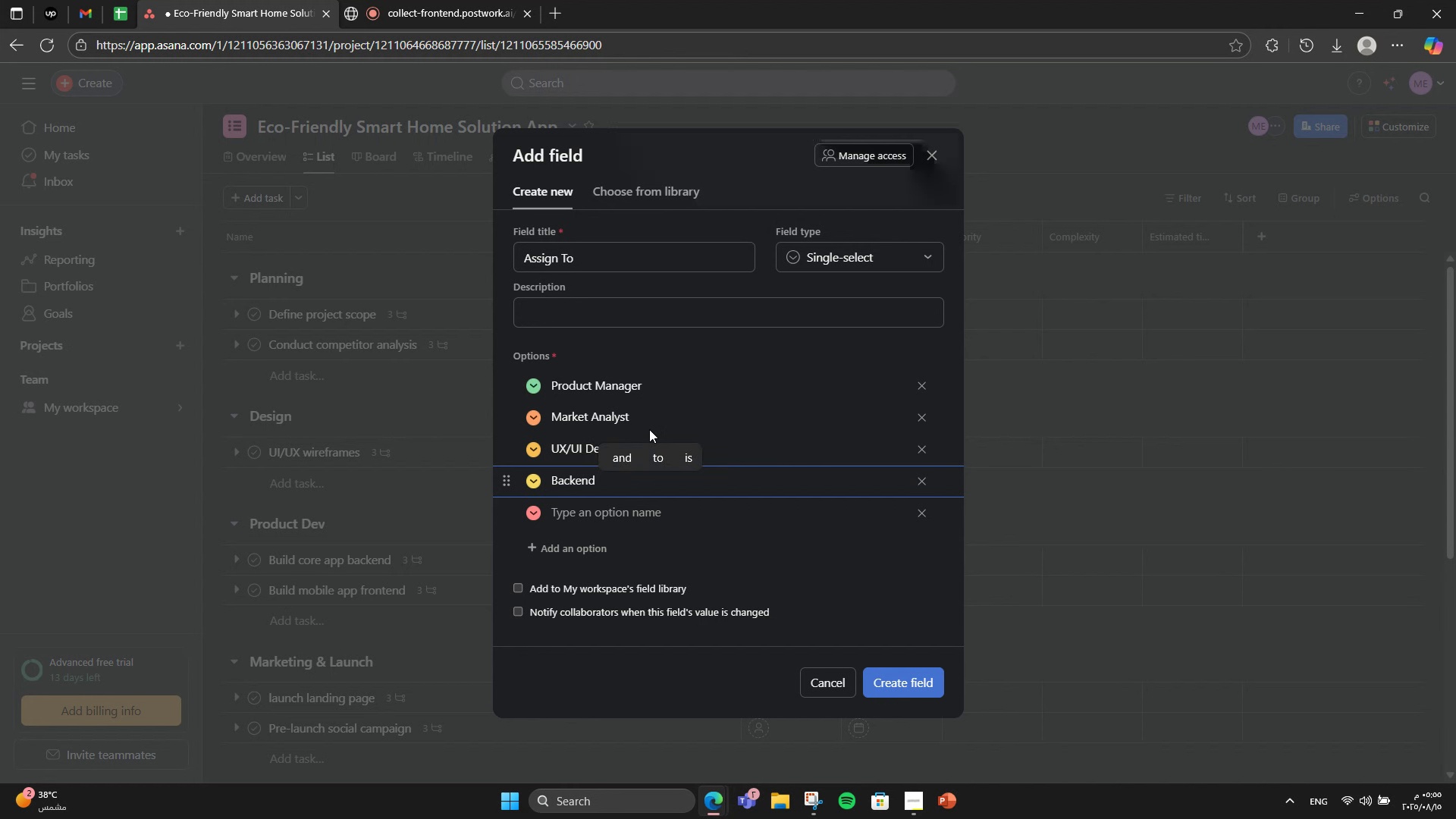 
type(Developer)
 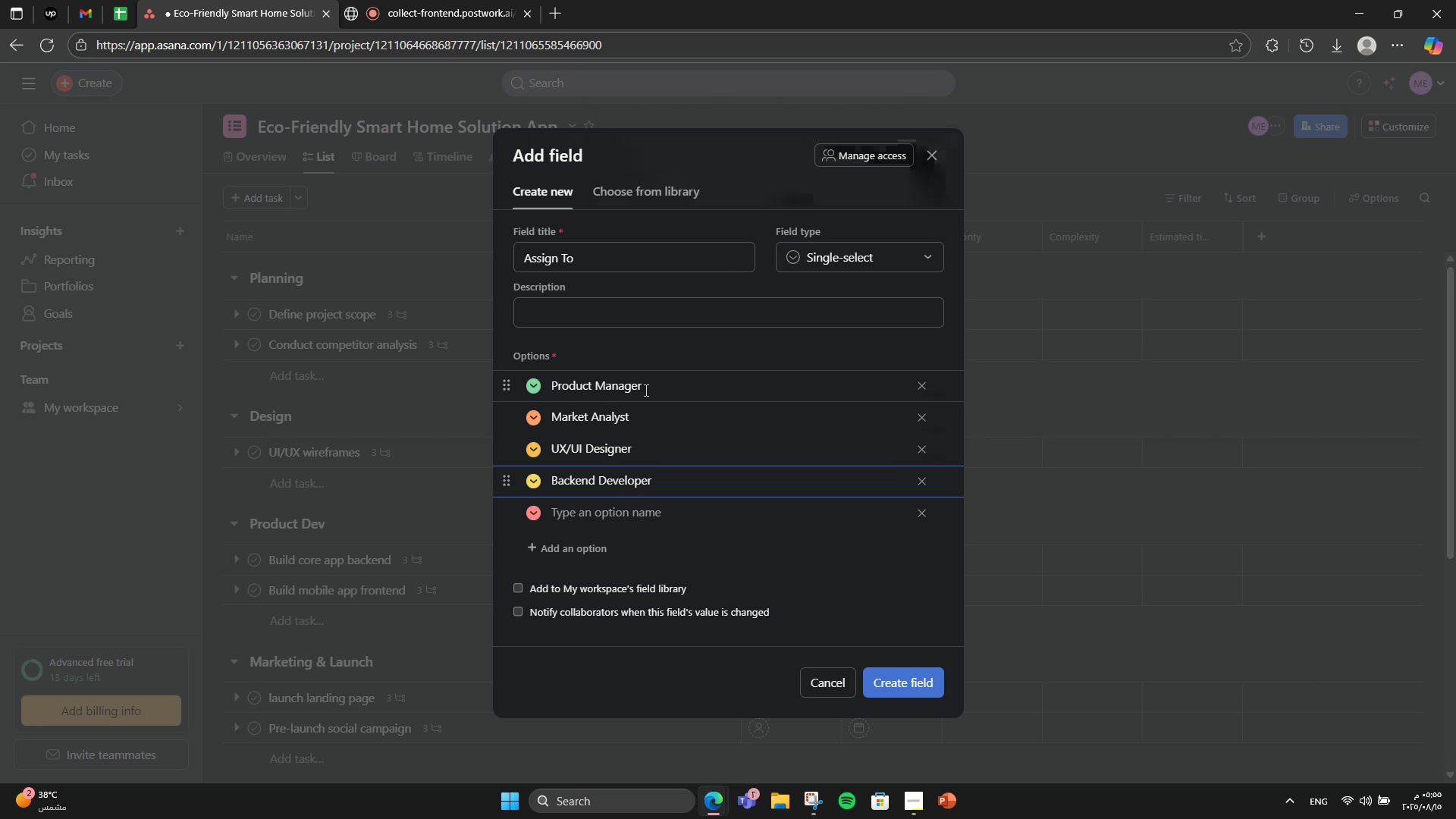 
key(Enter)
 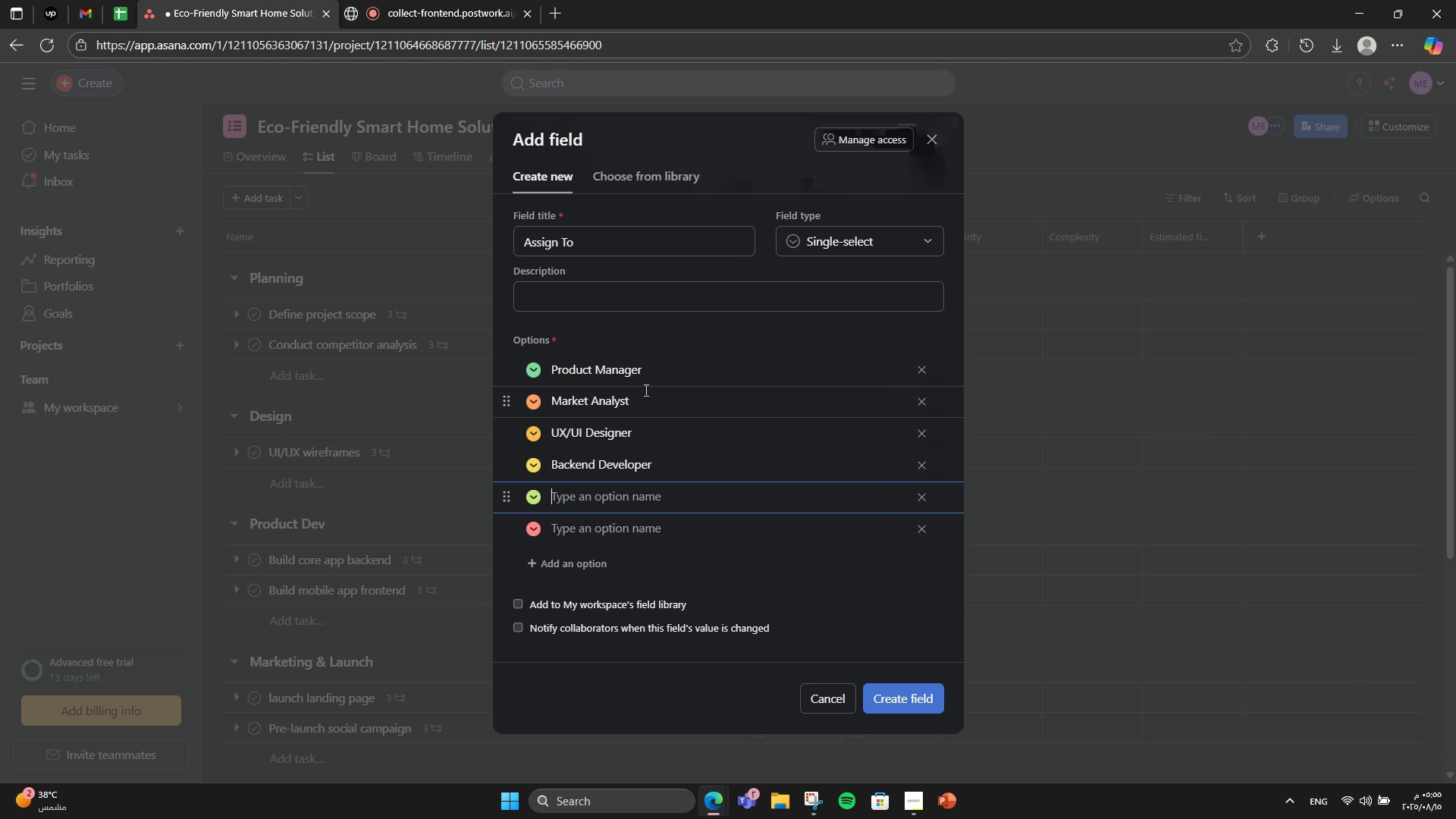 
type(Mobile Developm)
key(Backspace)
type(er)
 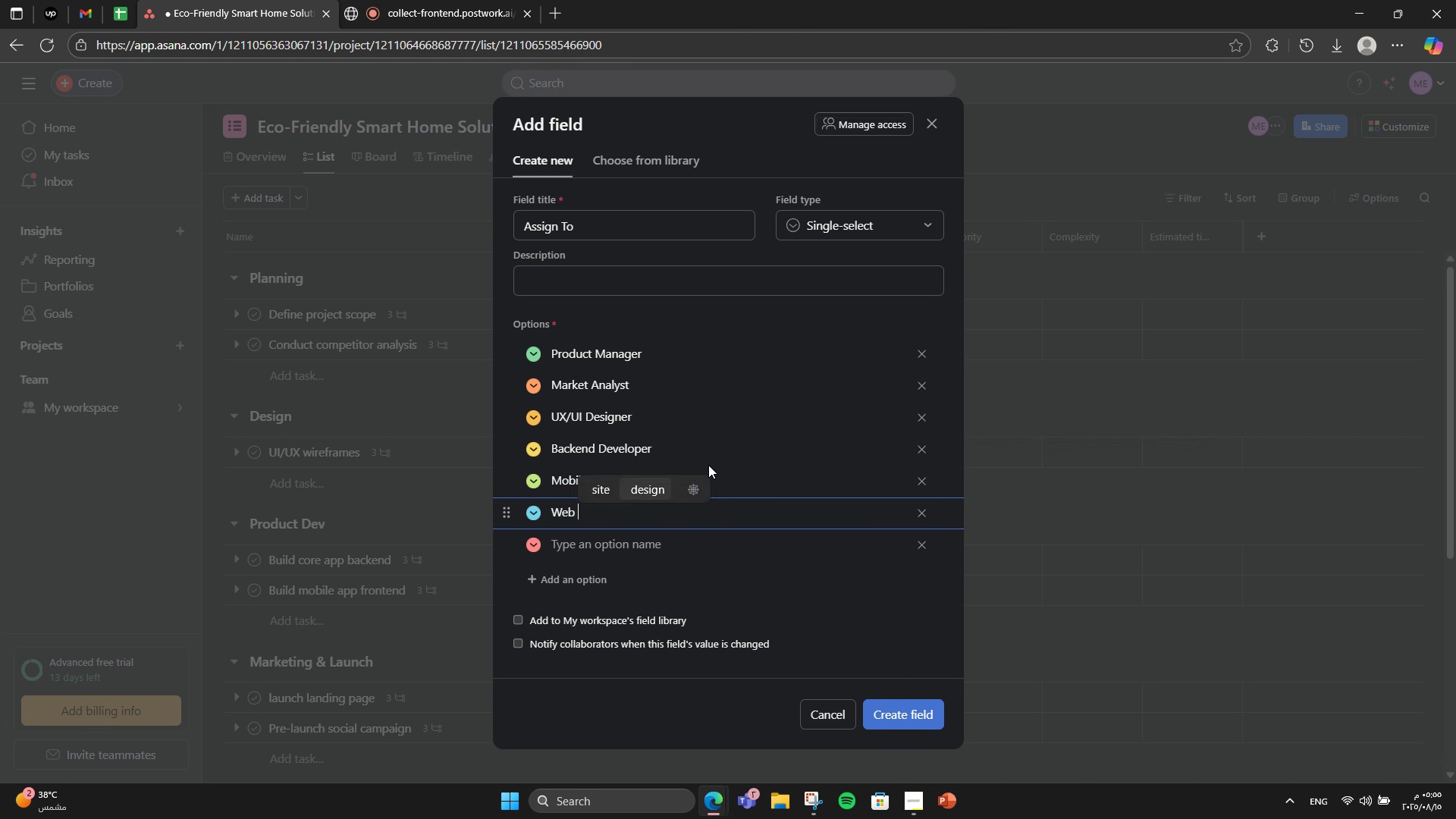 
wait(9.12)
 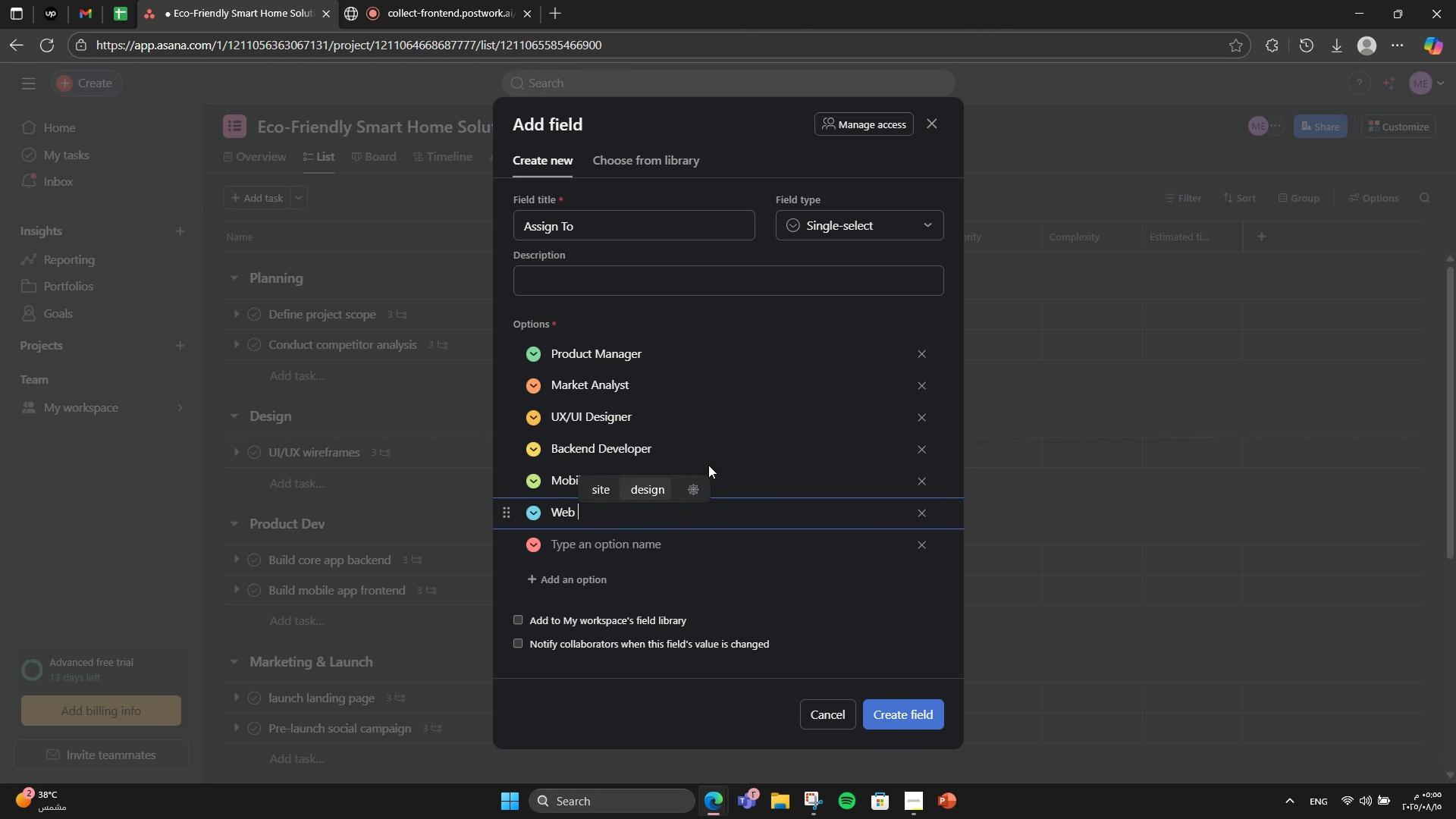 
key(Enter)
 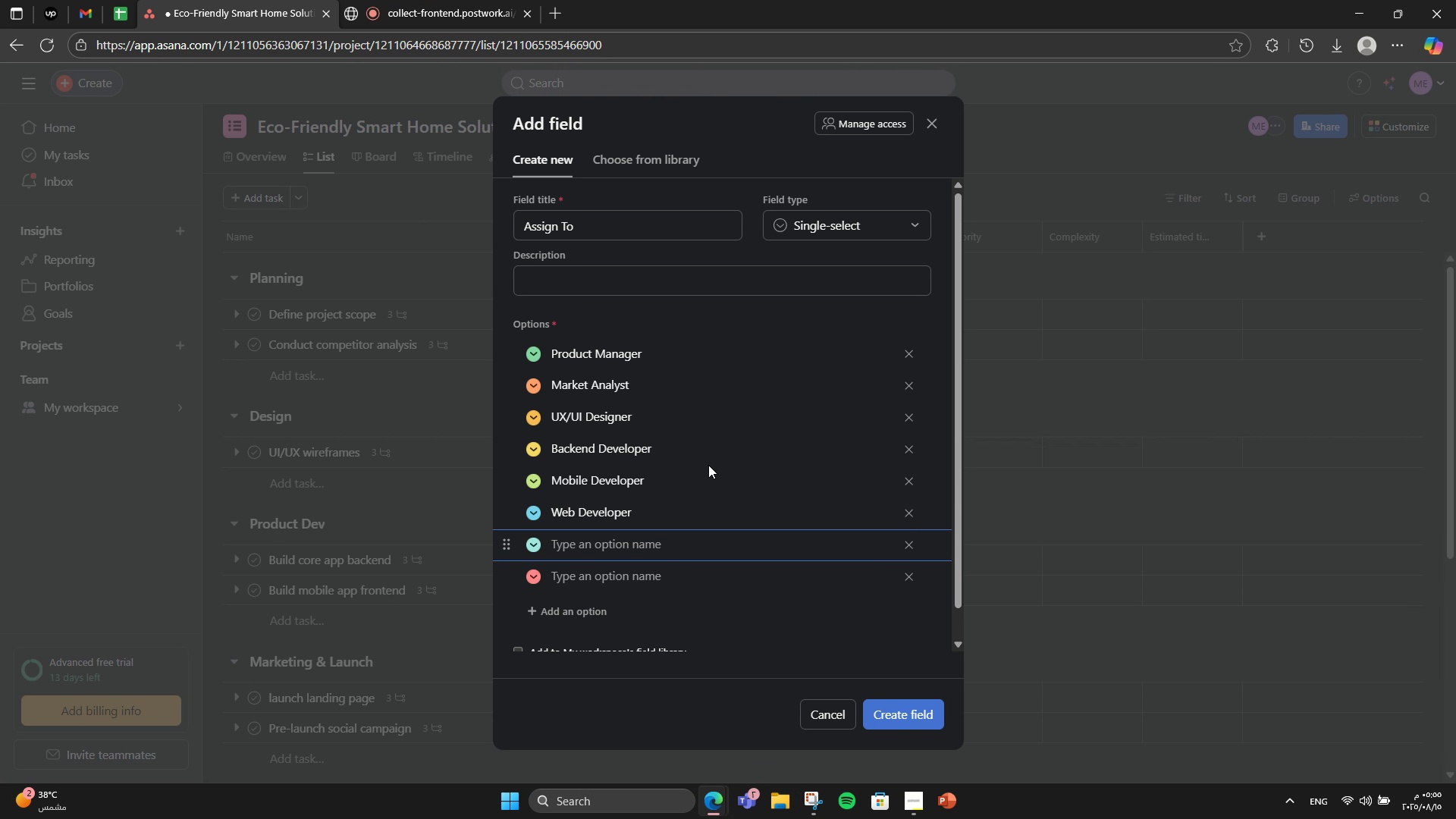 
type(Web )
 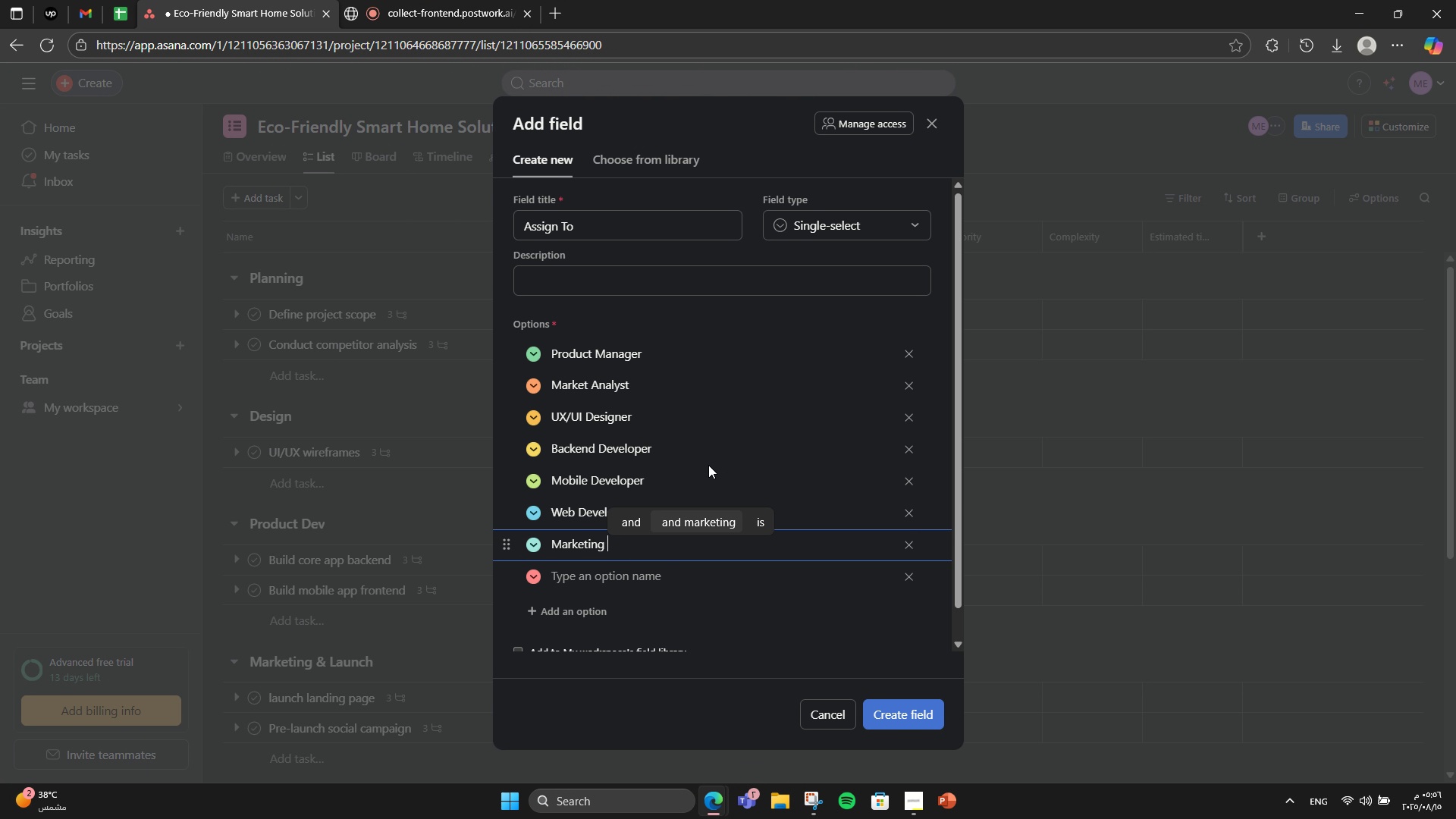 
type(Developer)
 